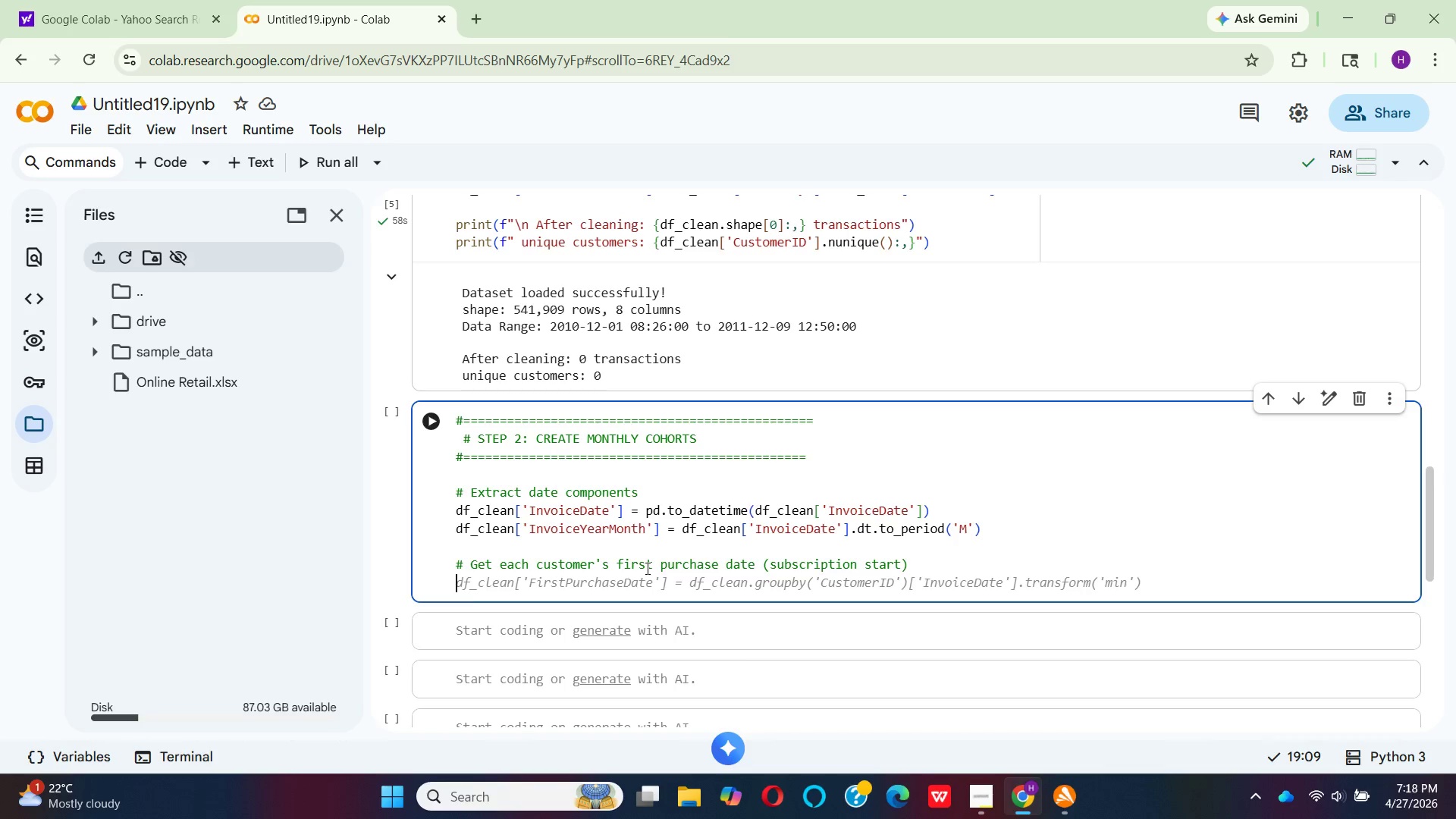 
wait(5.34)
 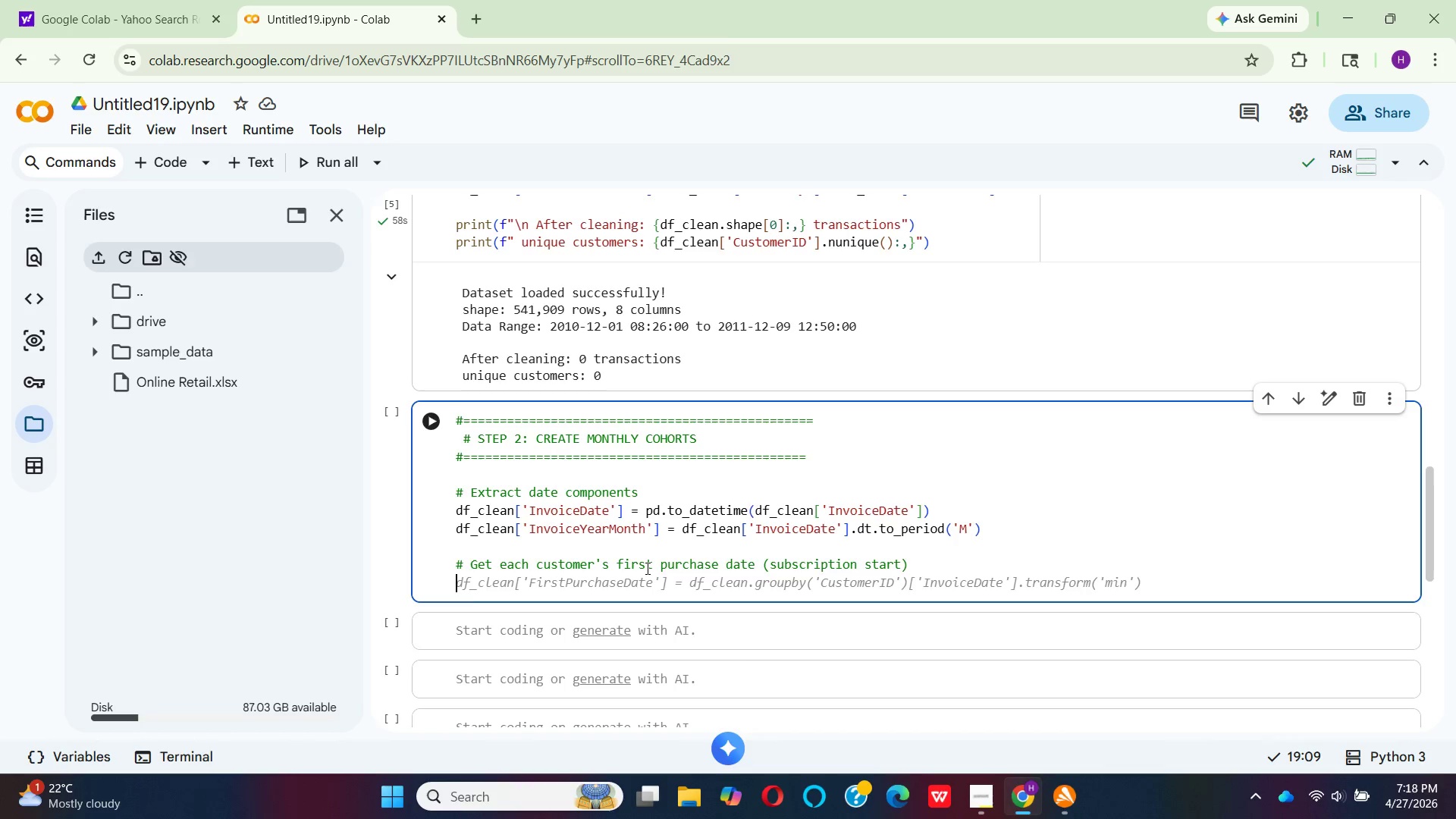 
hold_key(key=F, duration=0.38)
 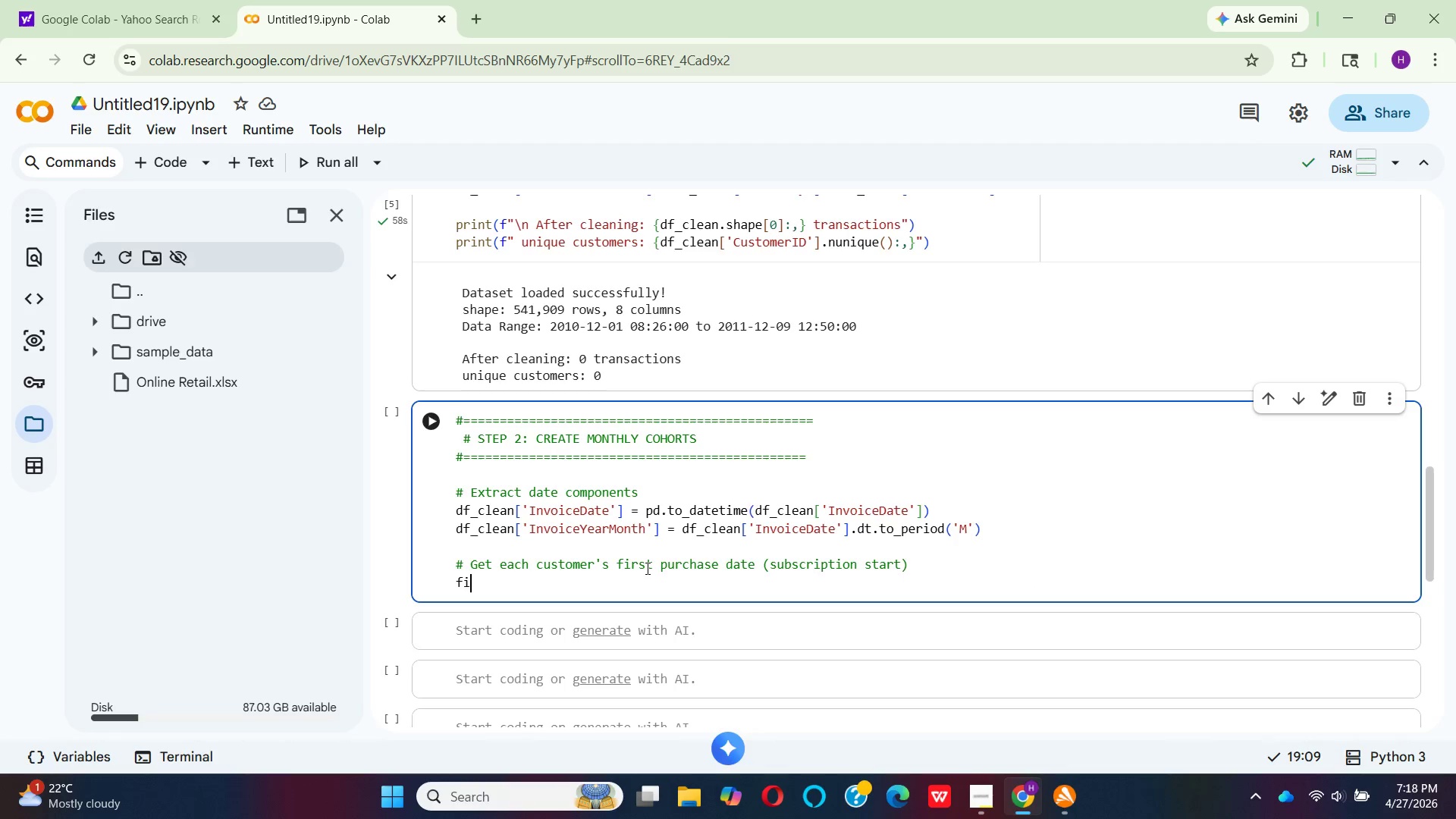 
type(irst)
 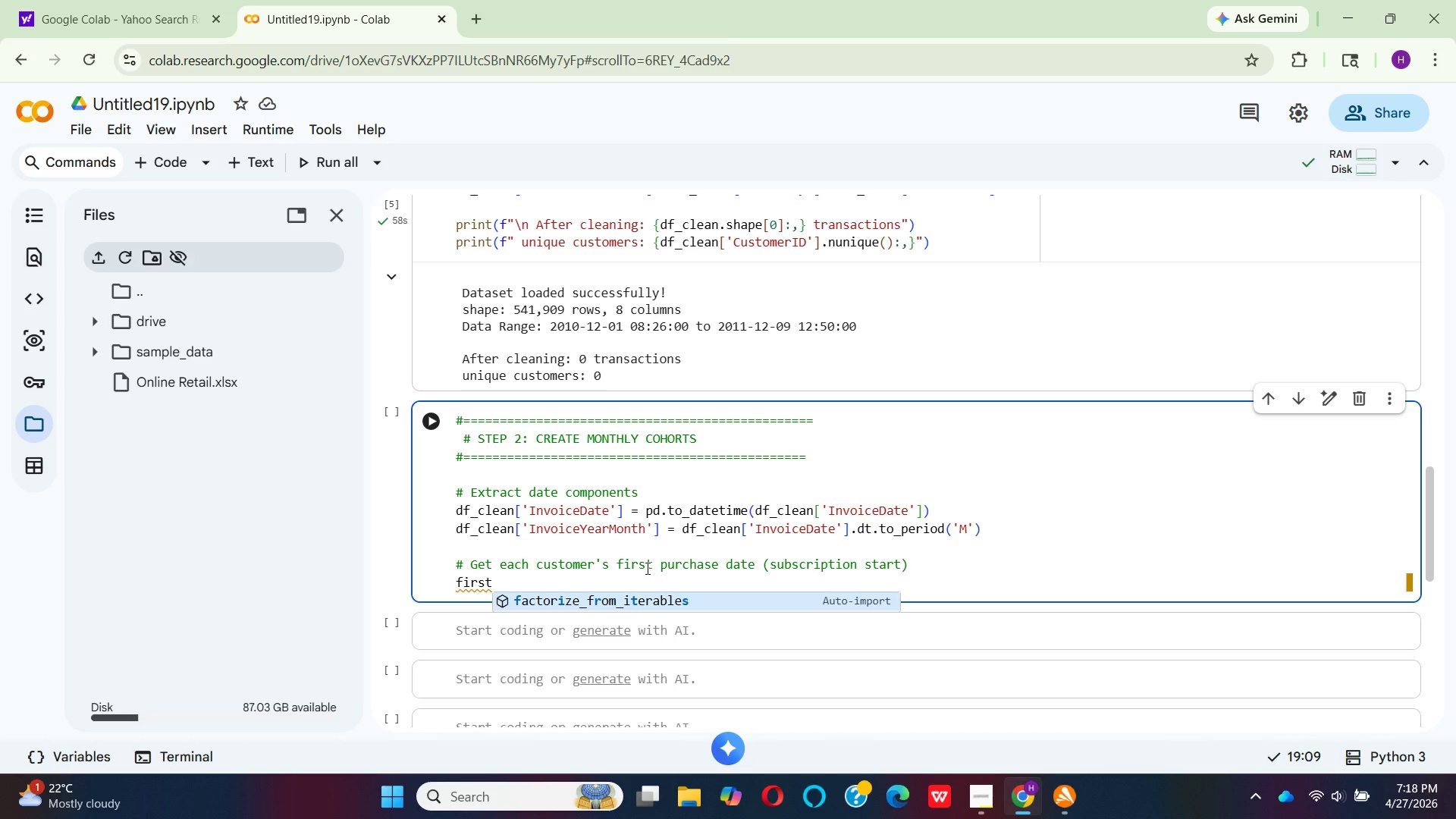 
key(Shift+Minus)
 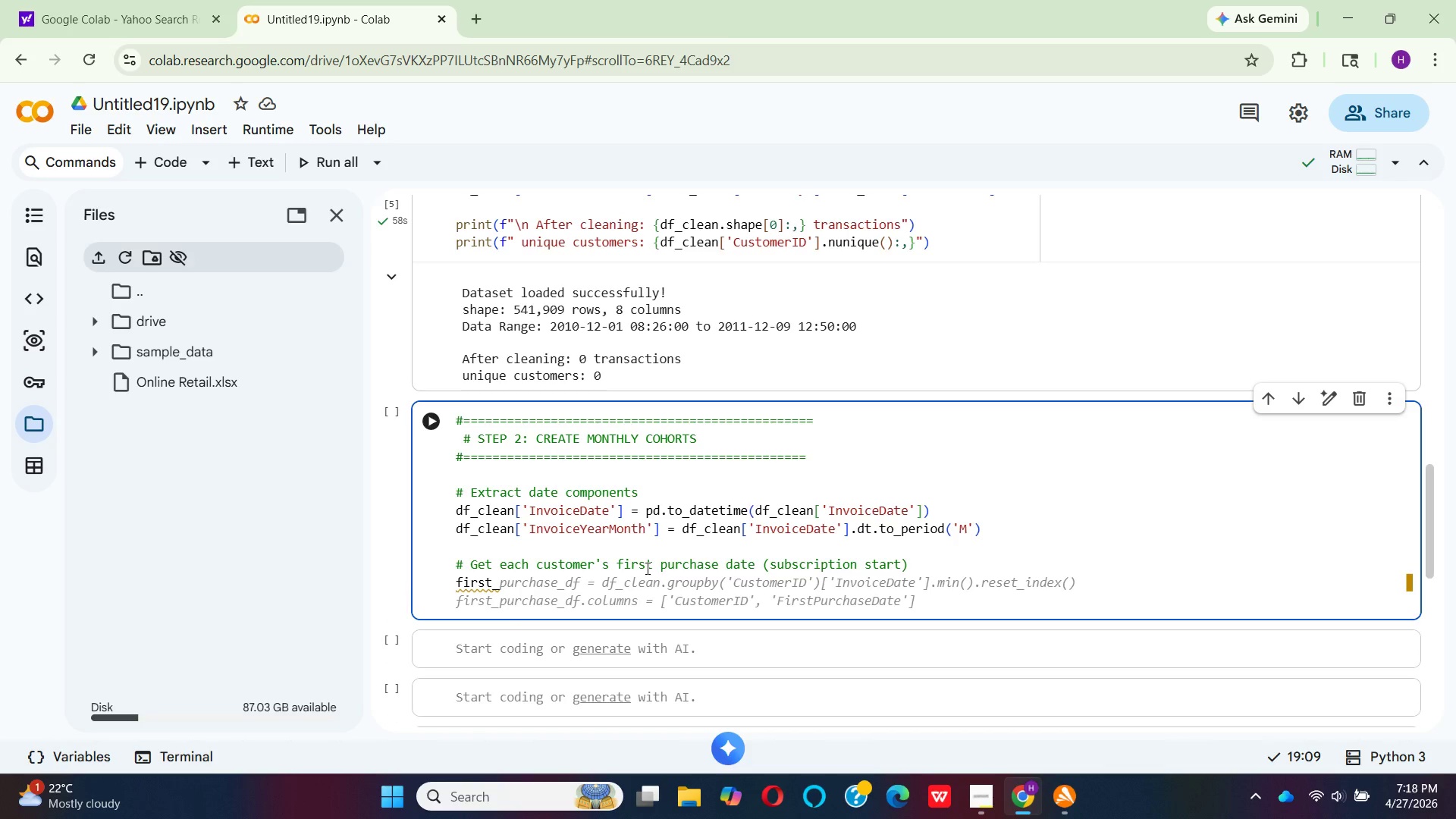 
wait(5.16)
 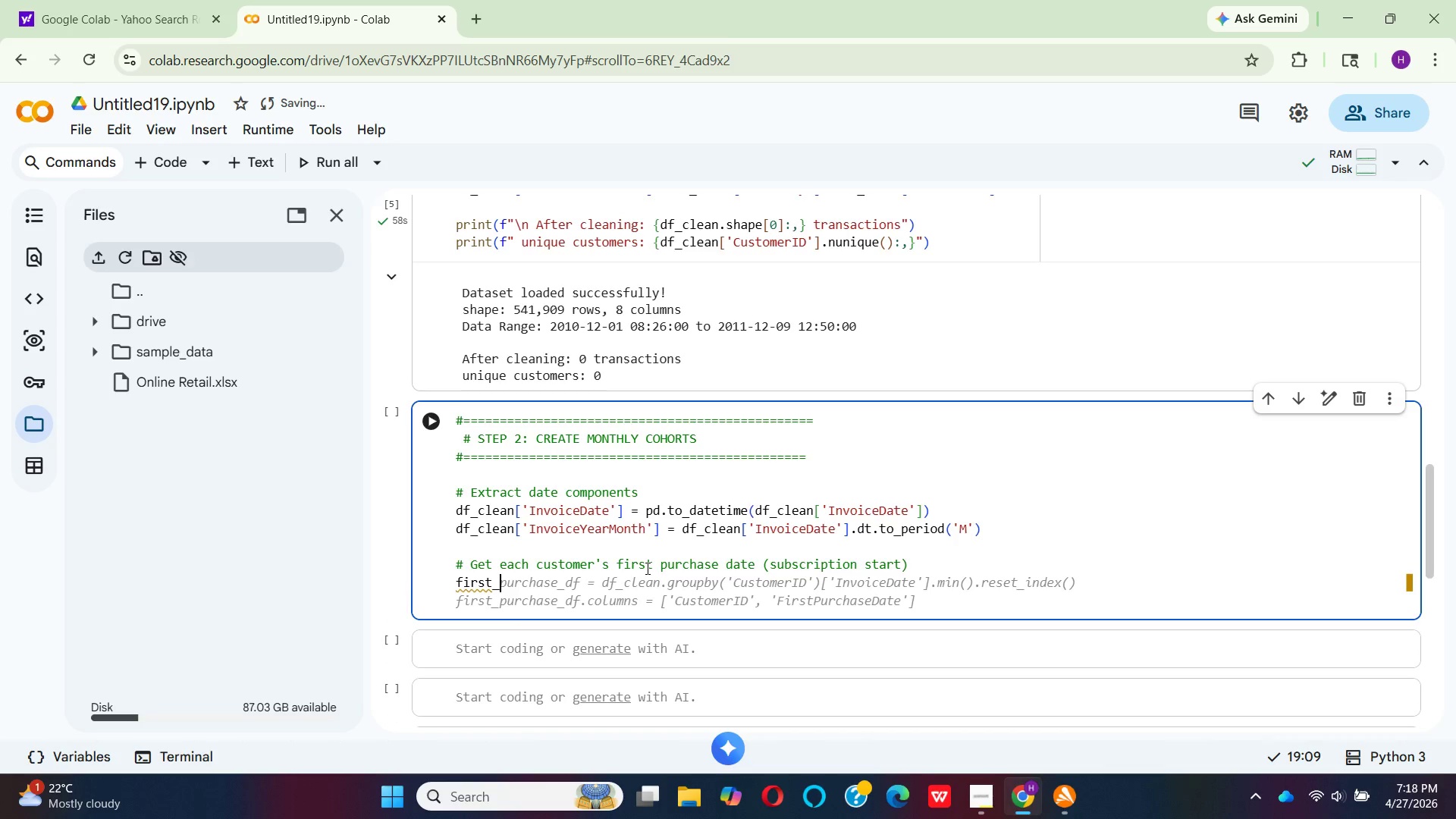 
type(purchase = )
 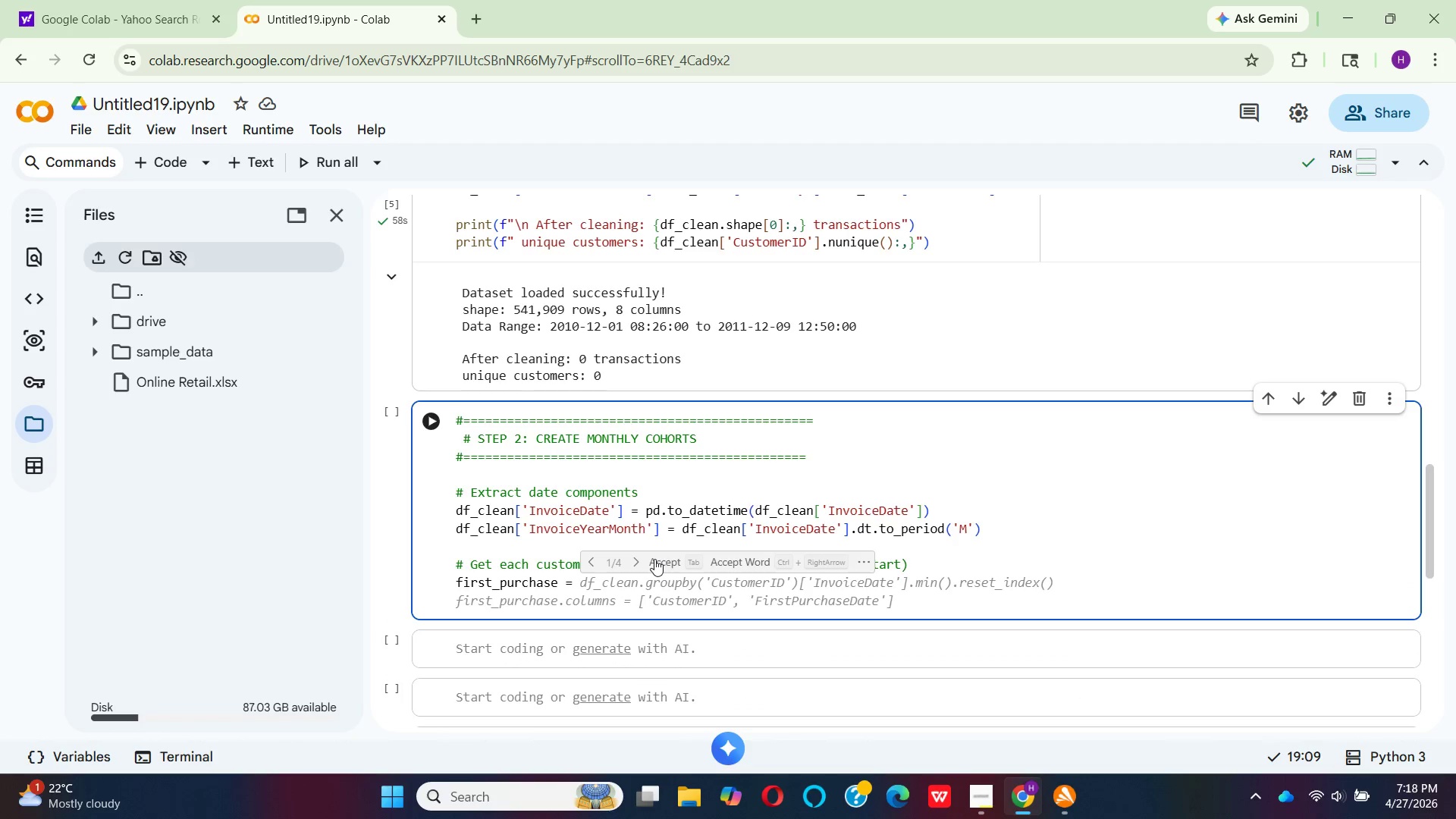 
wait(5.17)
 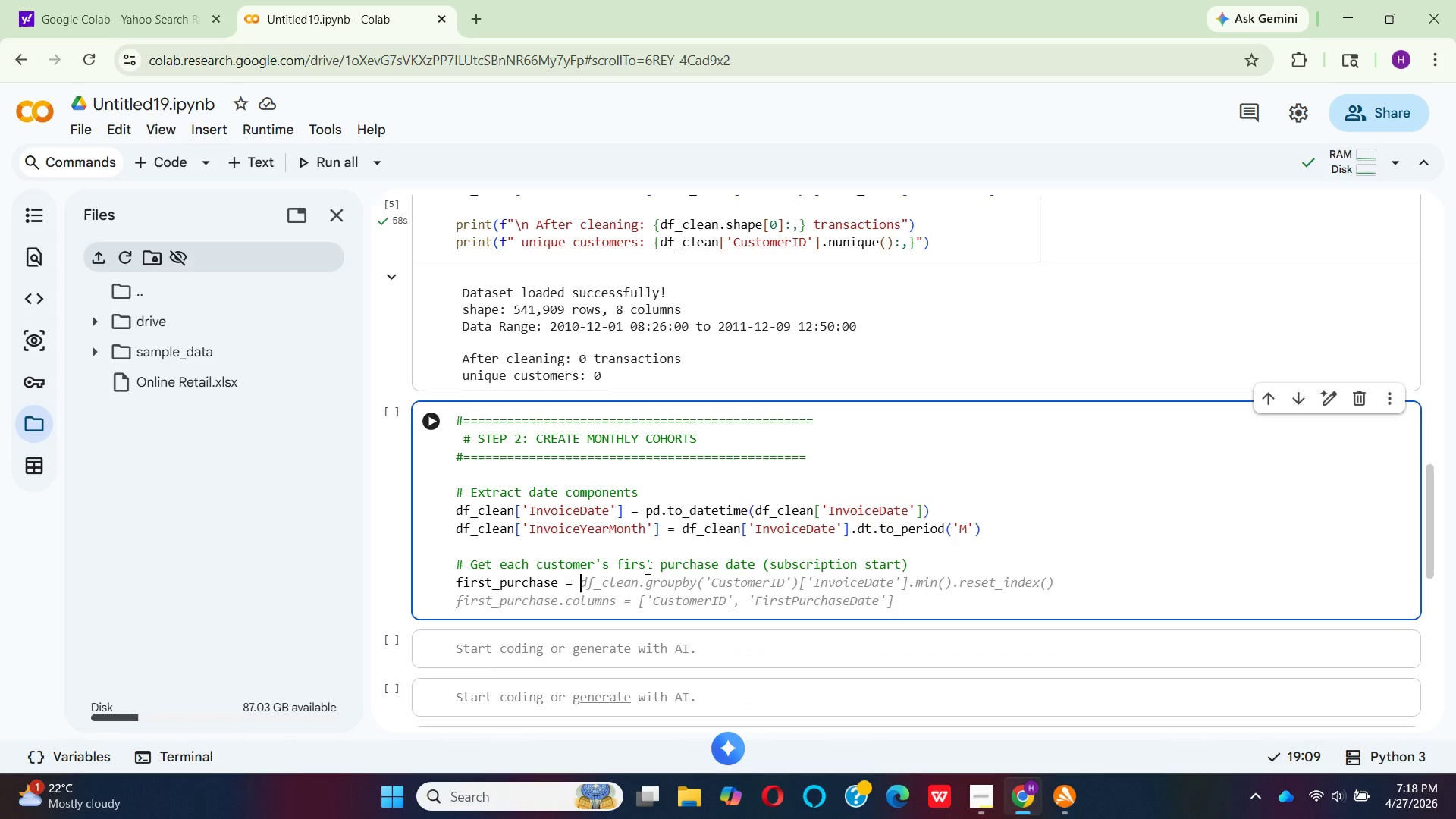 
left_click([654, 559])
 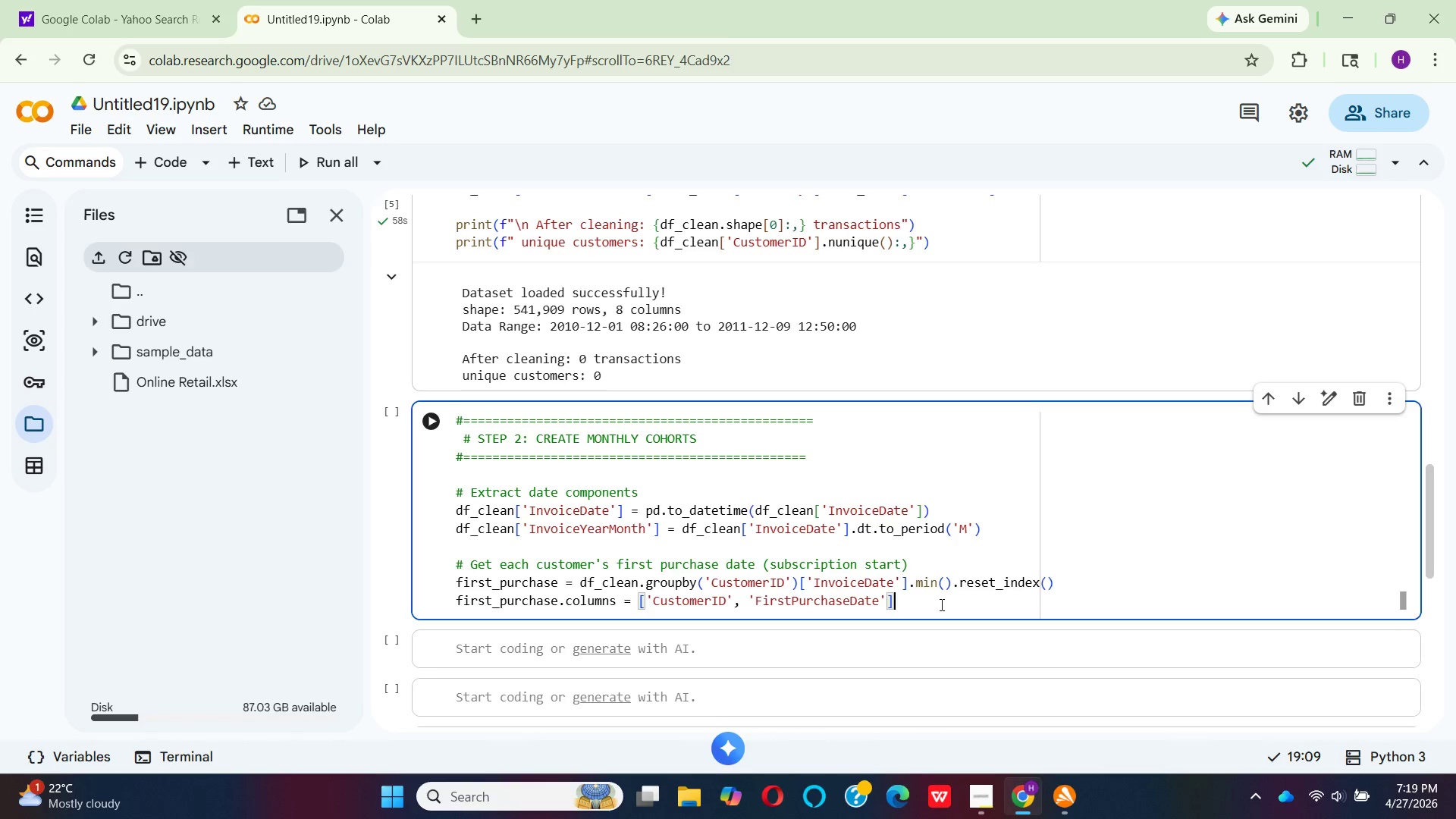 
wait(24.64)
 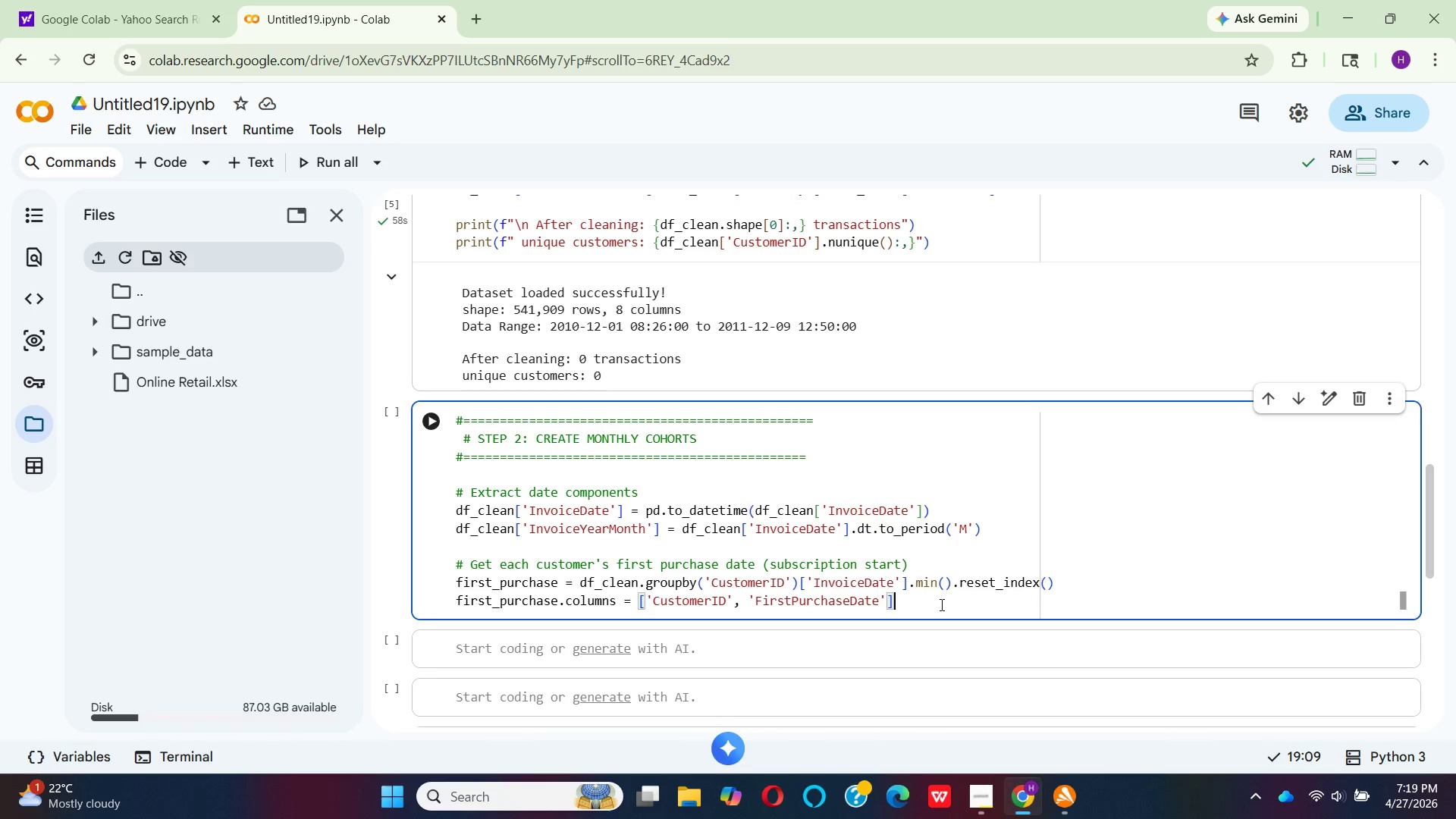 
key(Enter)
 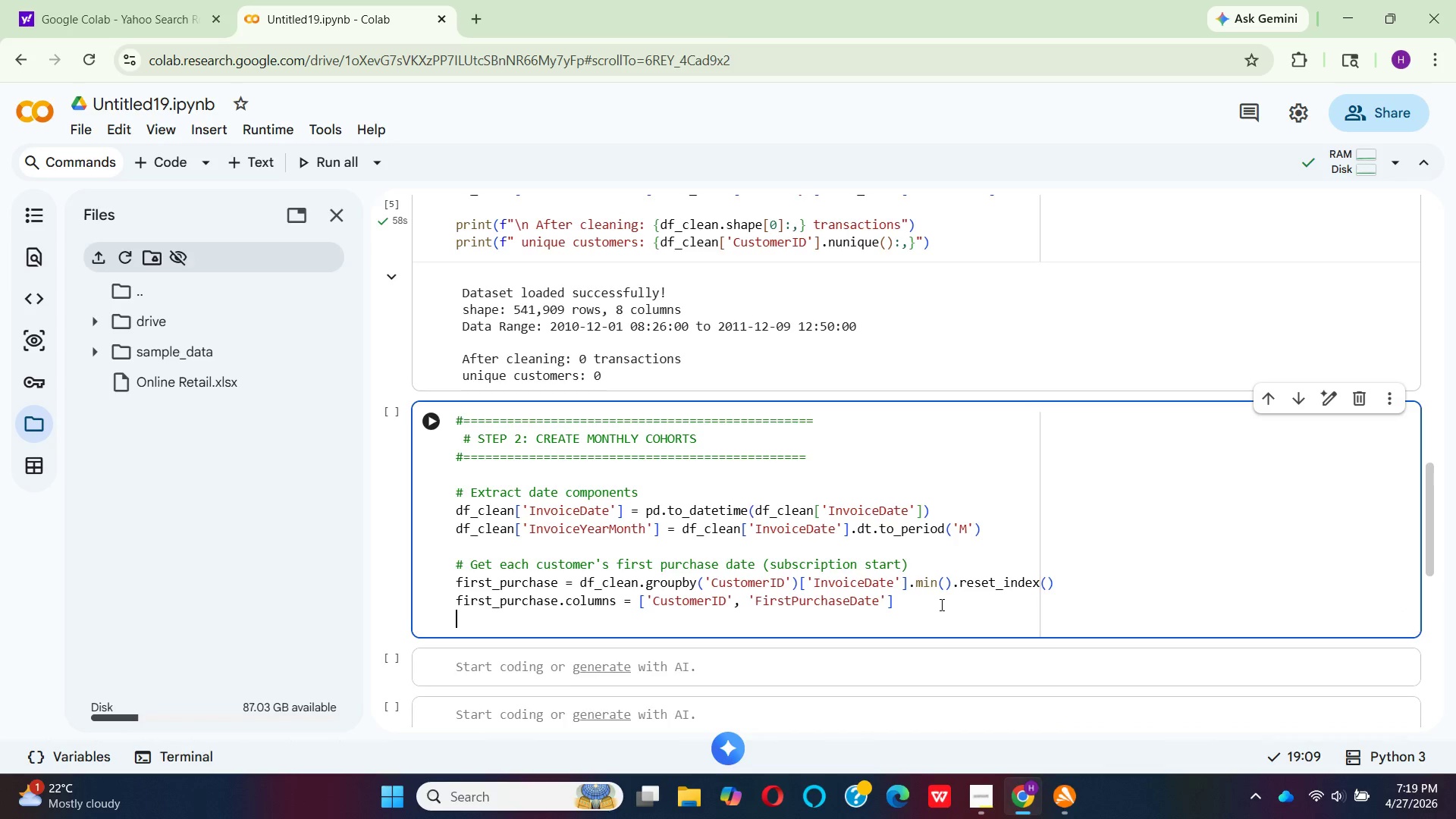 
key(Enter)
 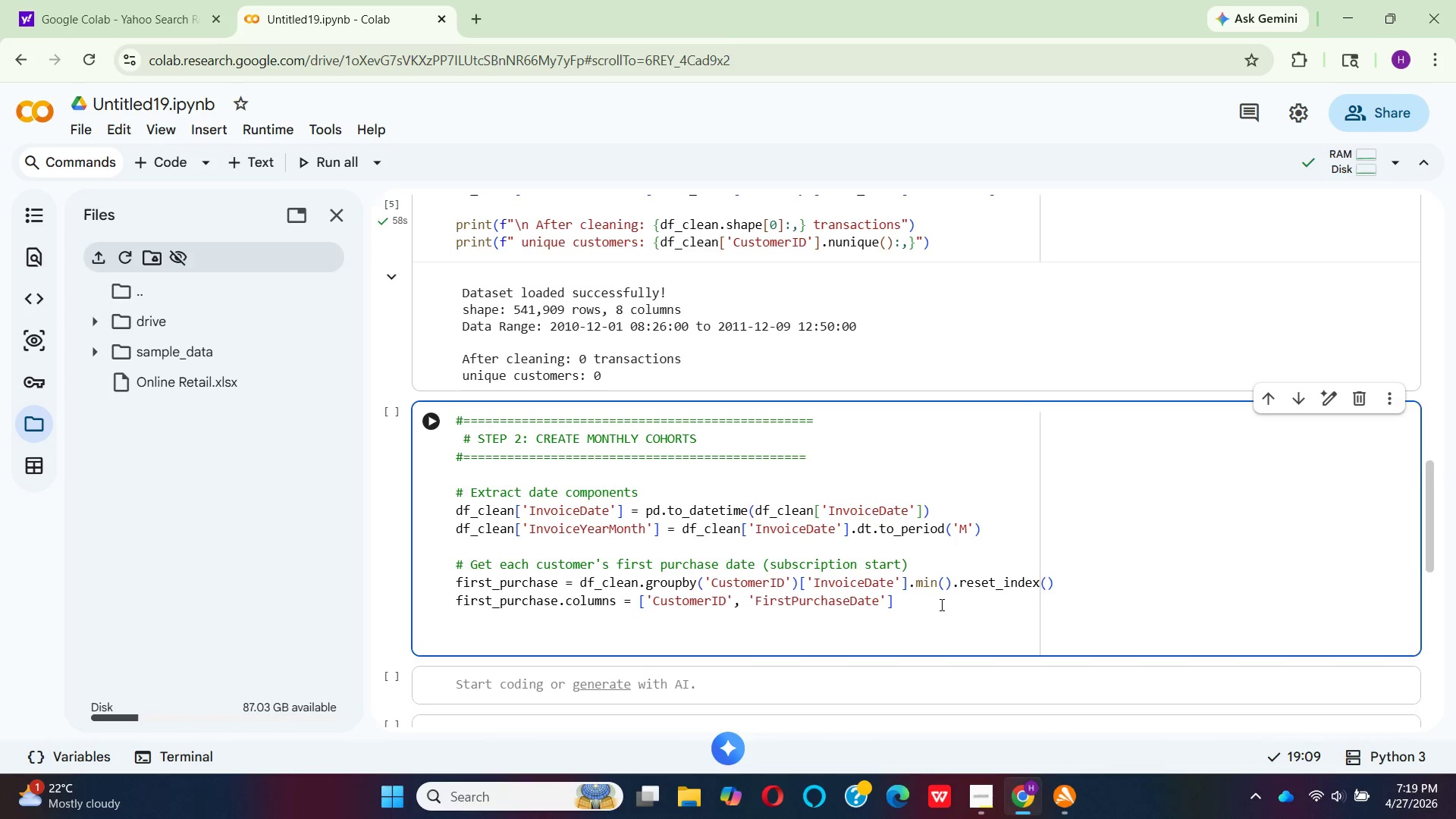 
type(# a)
key(Backspace)
type(Add cohort month (the onth rey )
key(Backspace)
key(Backspace)
key(Backspace)
key(Backspace)
key(Backspace)
type(ther)
key(Backspace)
type(y )
 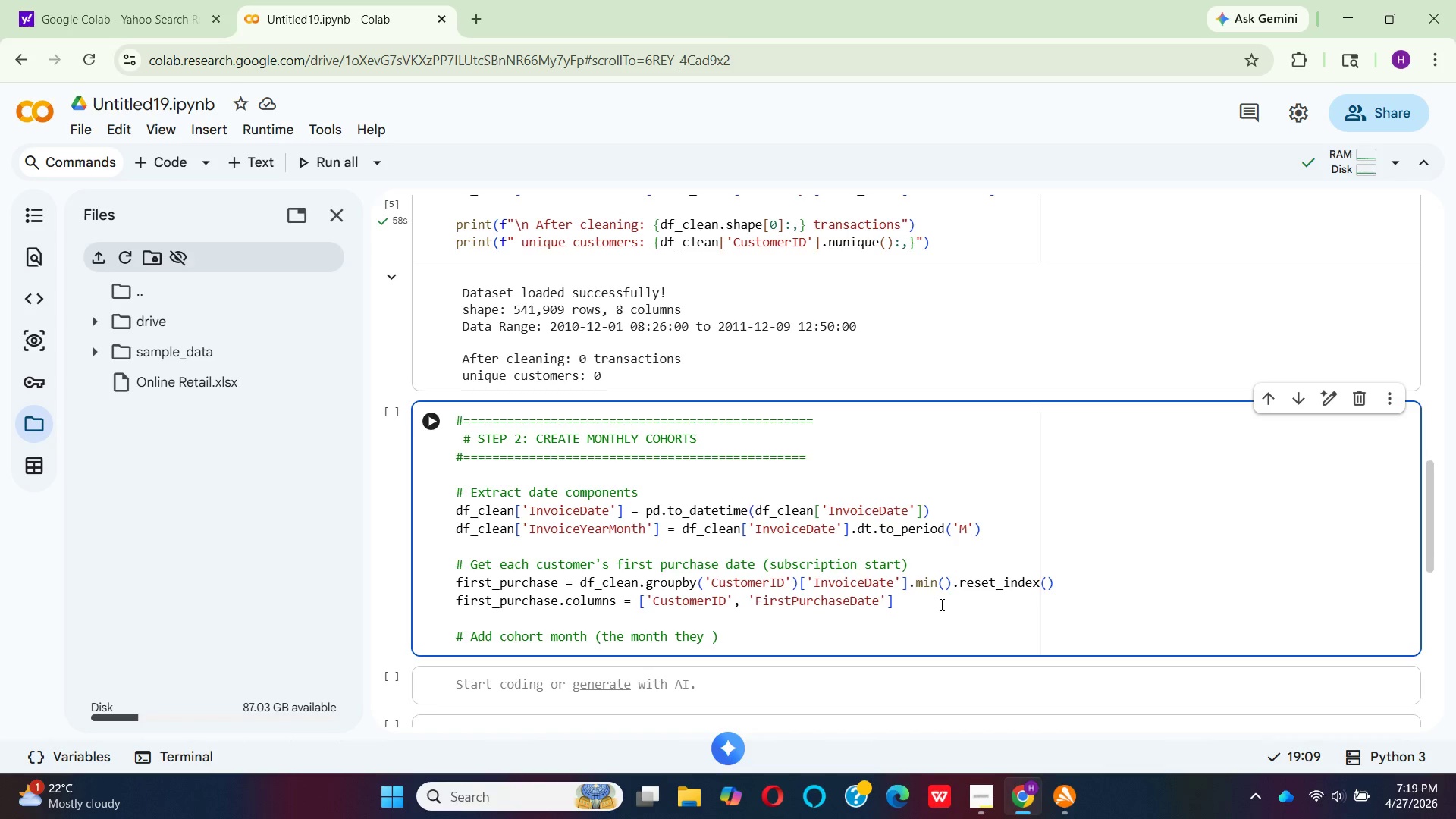 
type("subscr)
 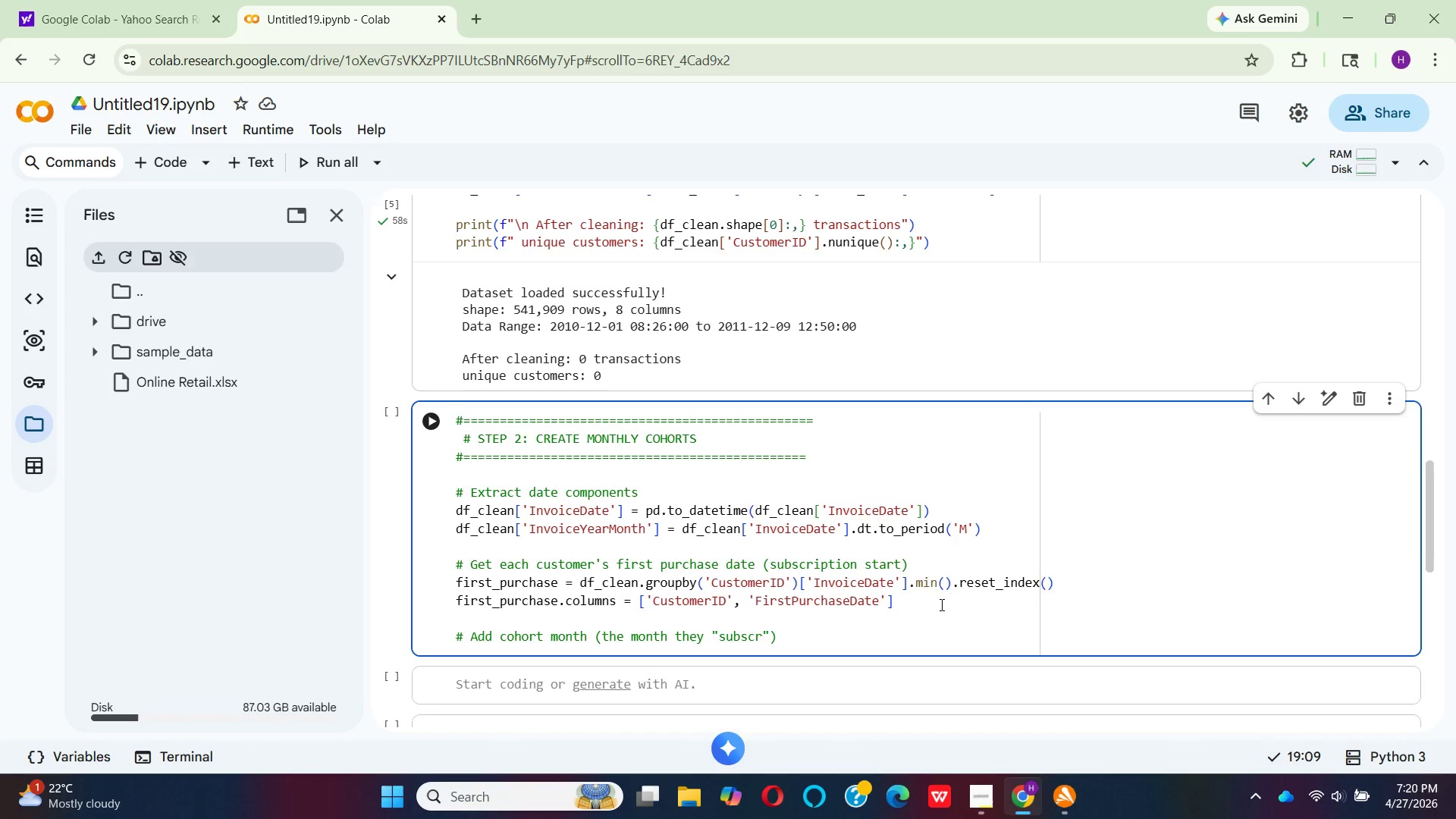 
hold_key(key=I, duration=0.33)
 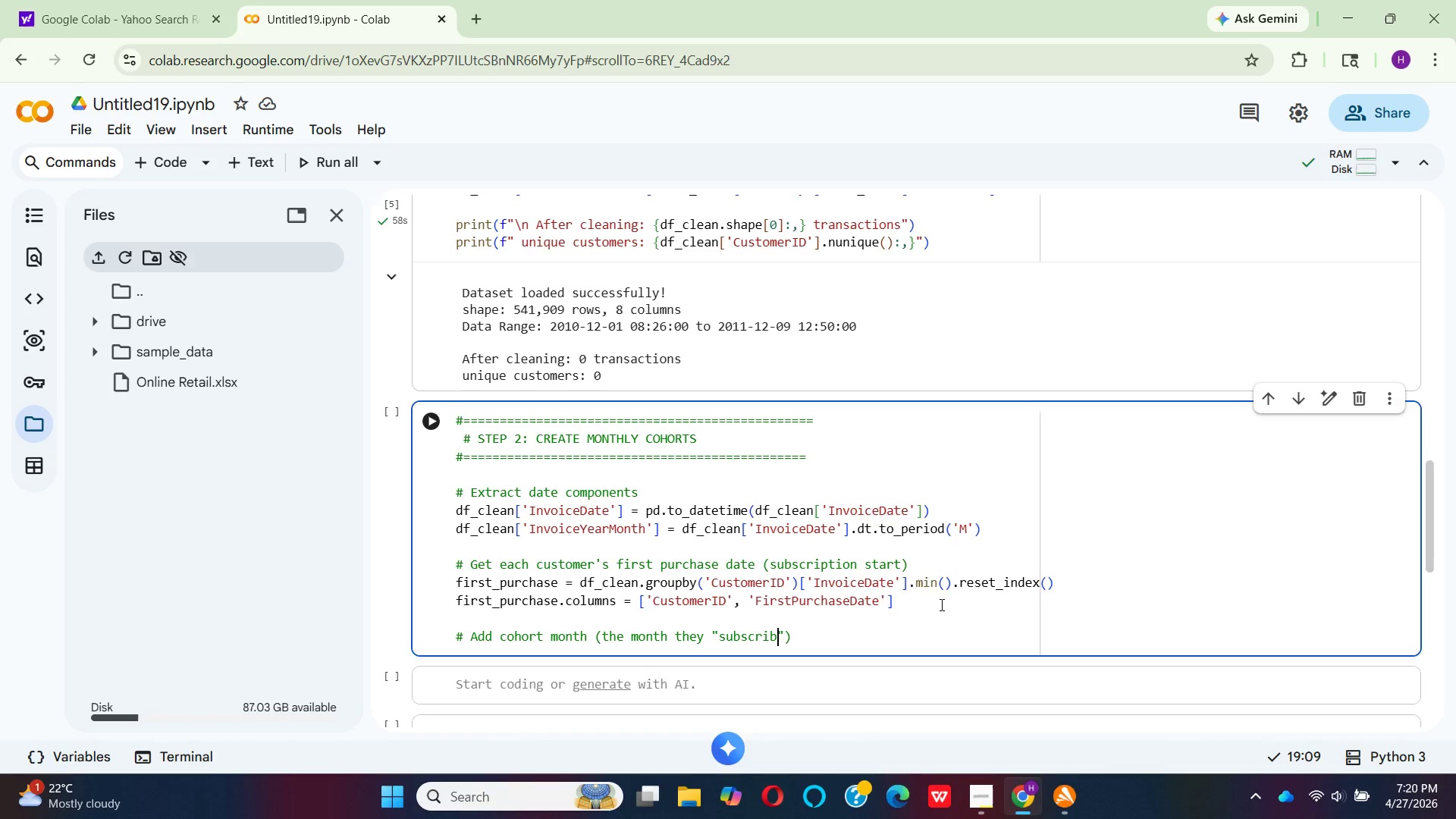 
type(bef)
key(Backspace)
 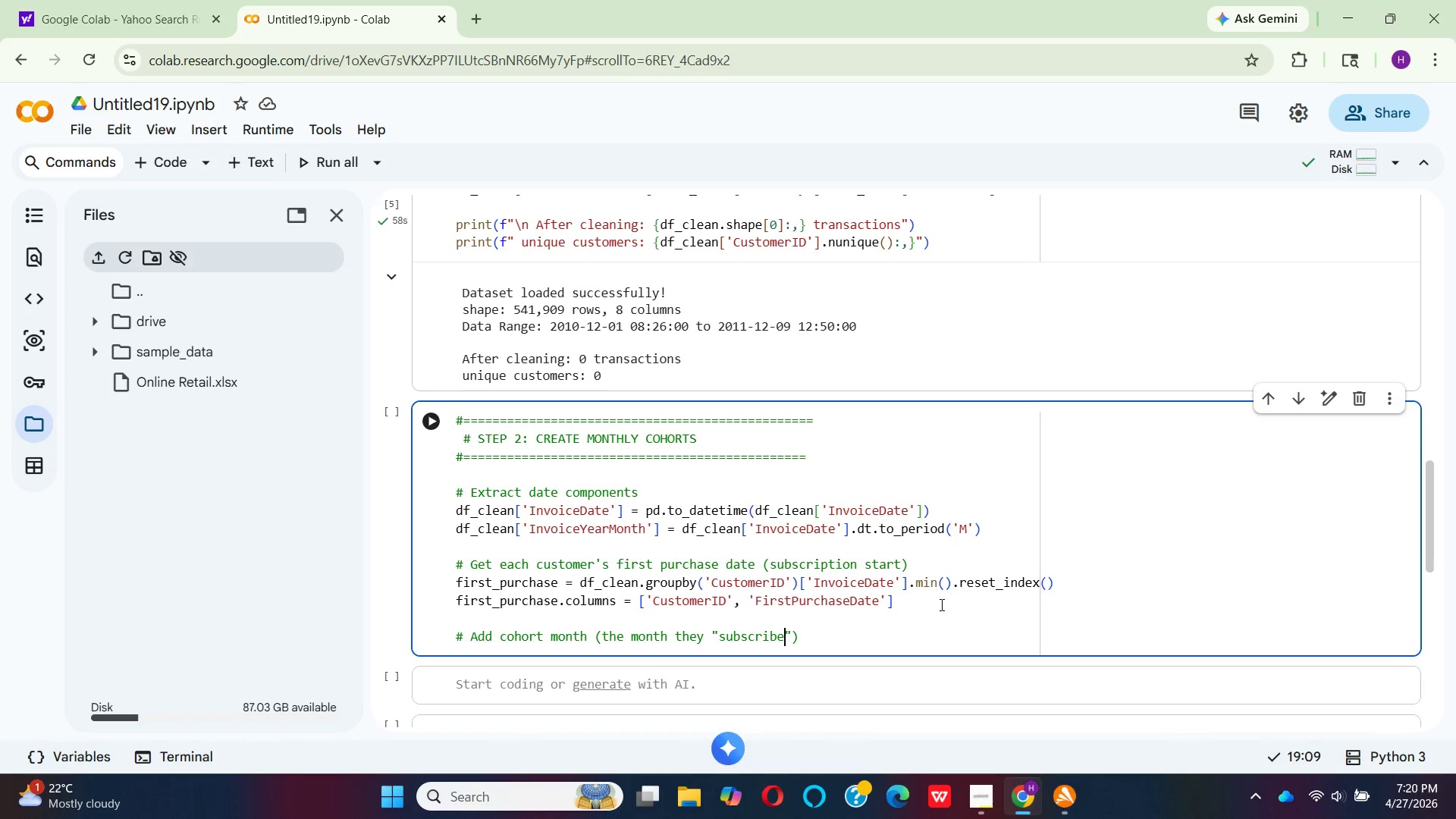 
hold_key(key=D, duration=0.33)
 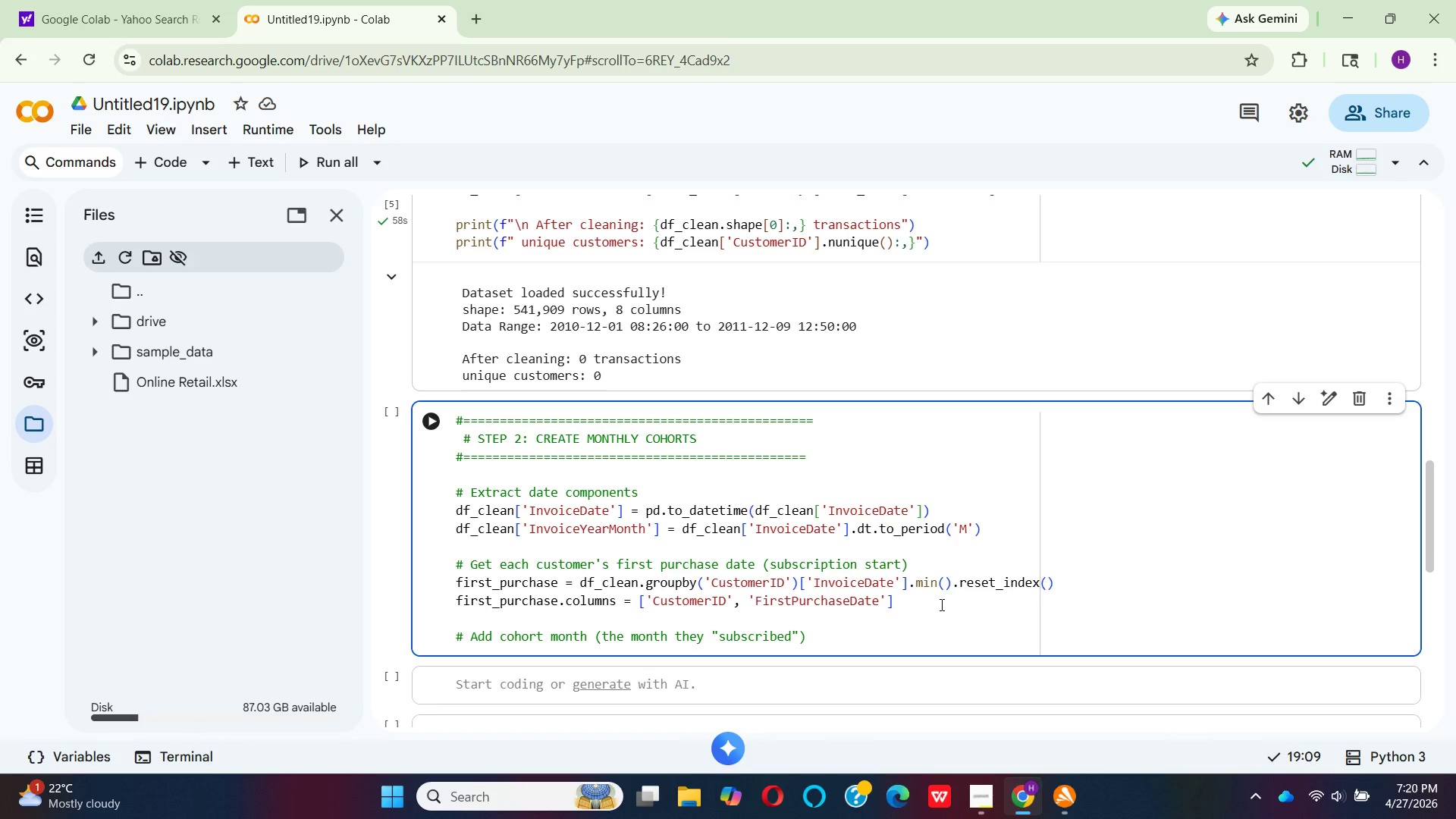 
key(ArrowRight)
 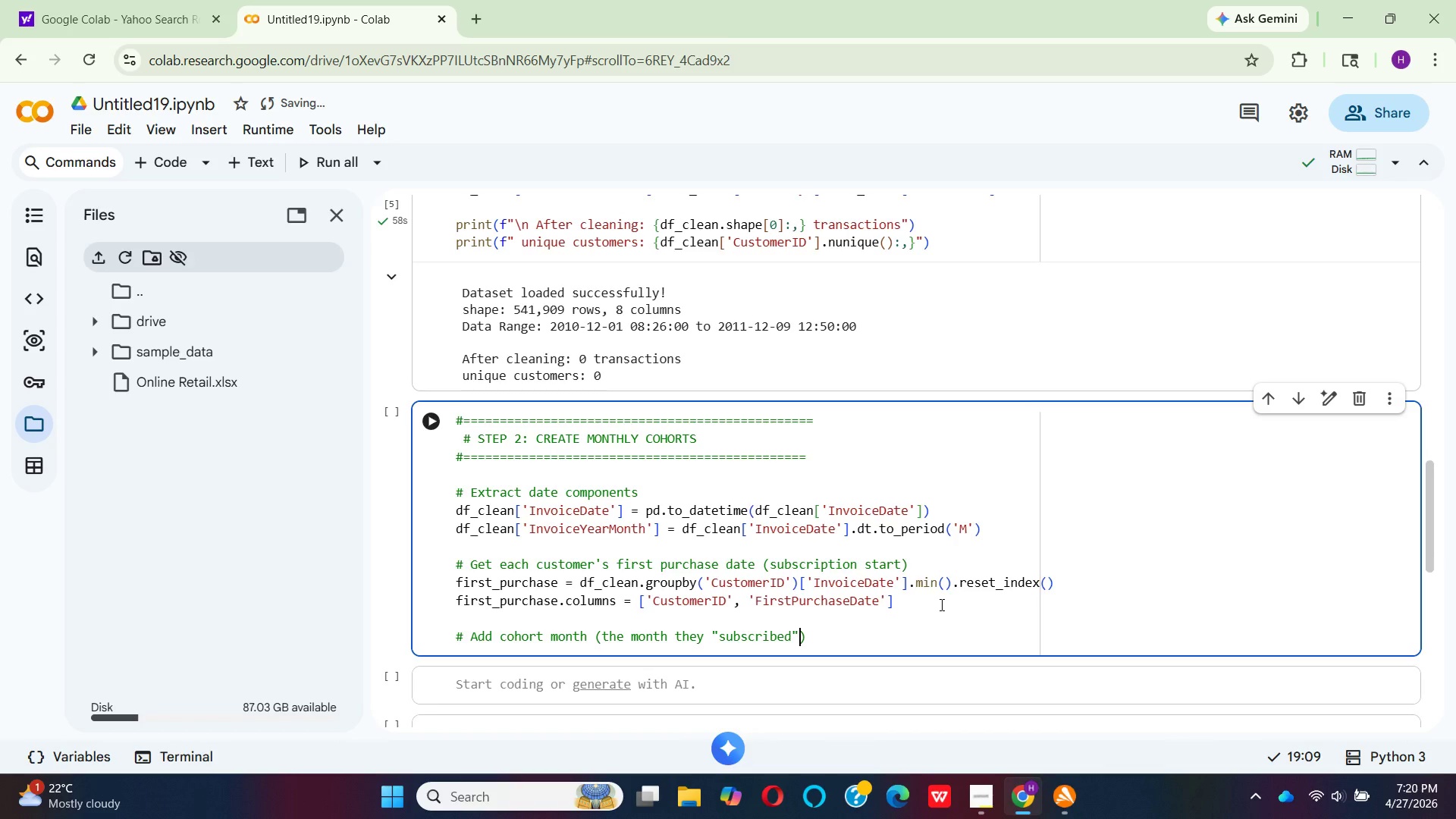 
key(ArrowRight)
 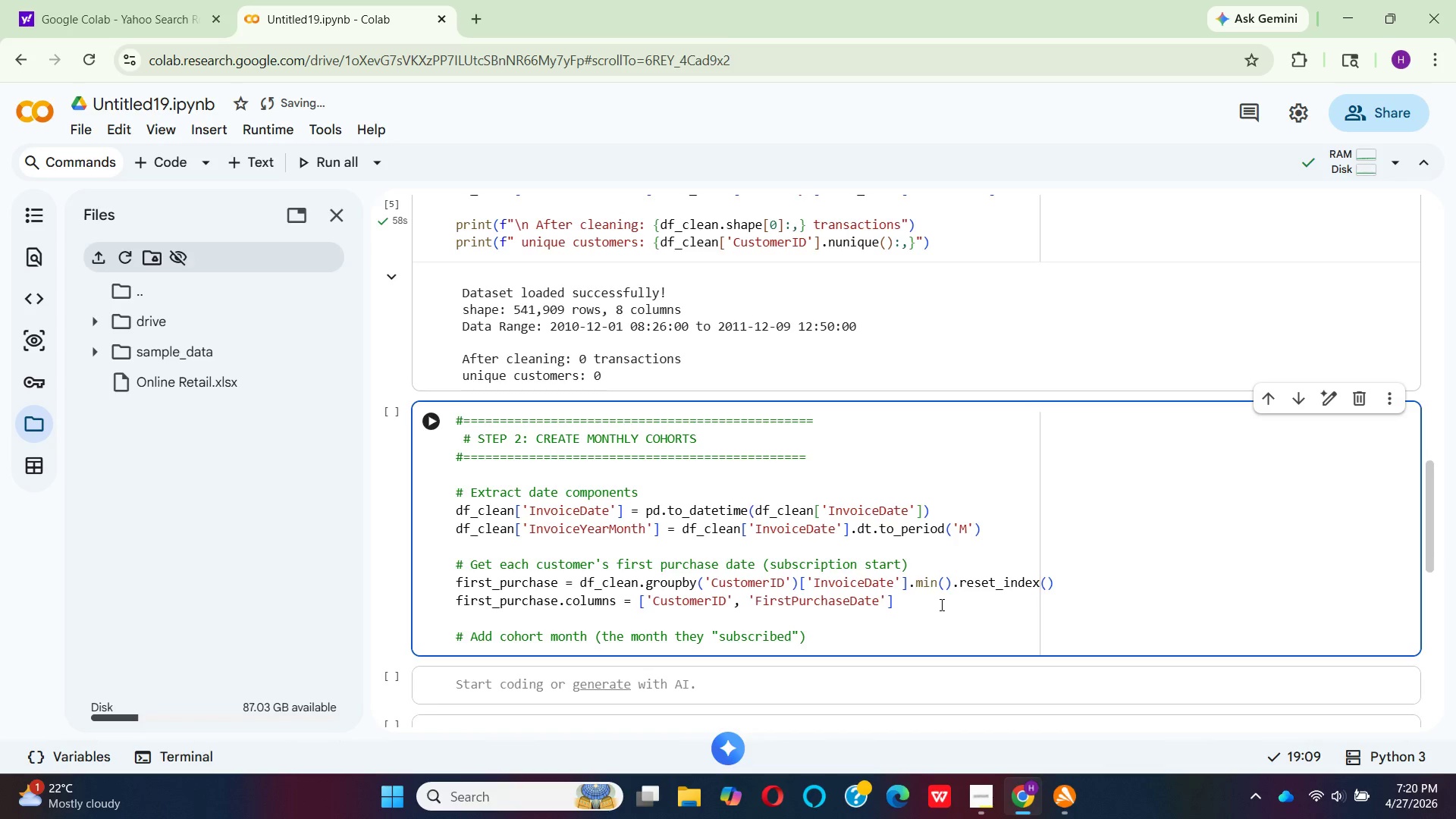 
key(Enter)
 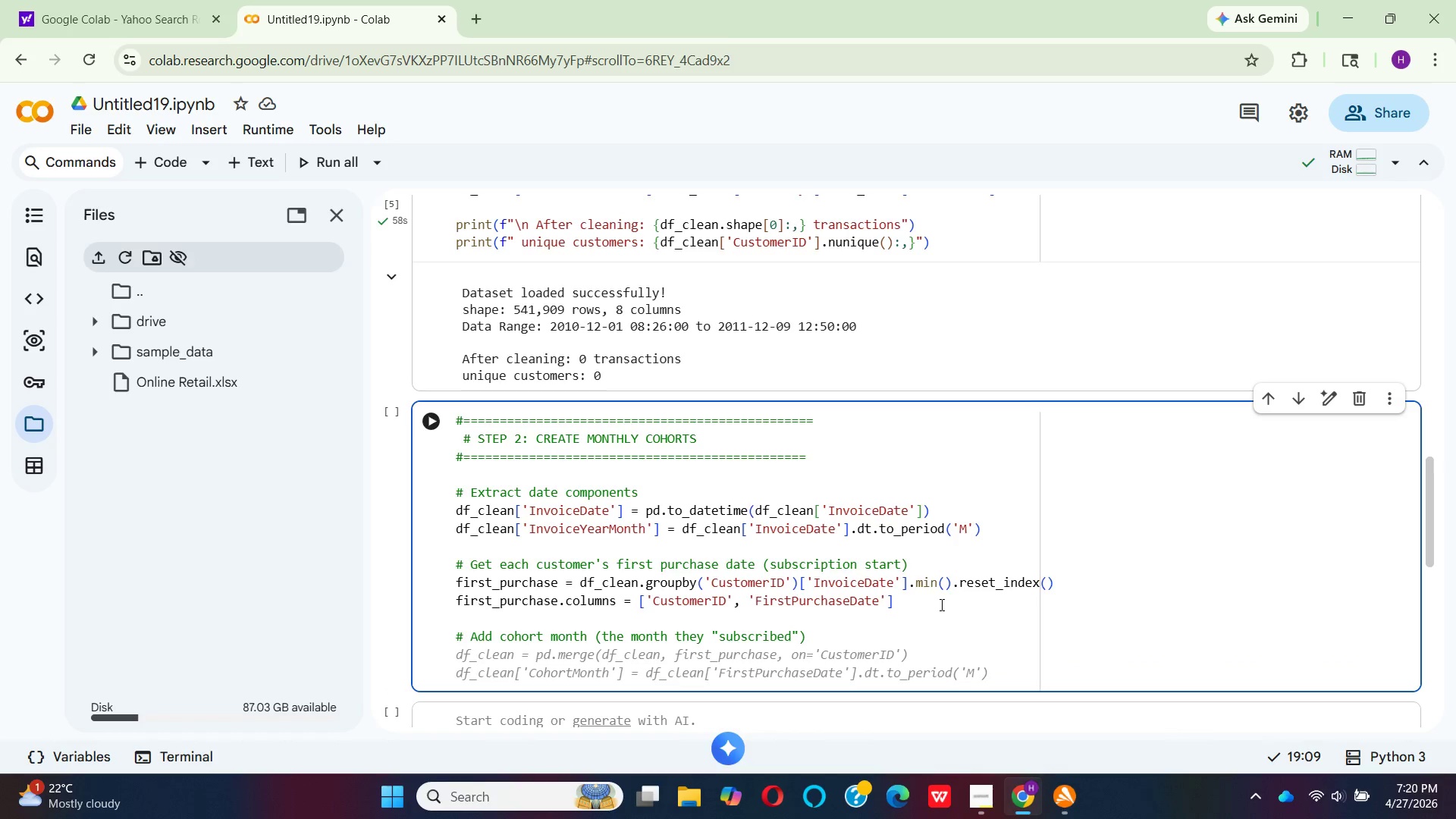 
wait(7.86)
 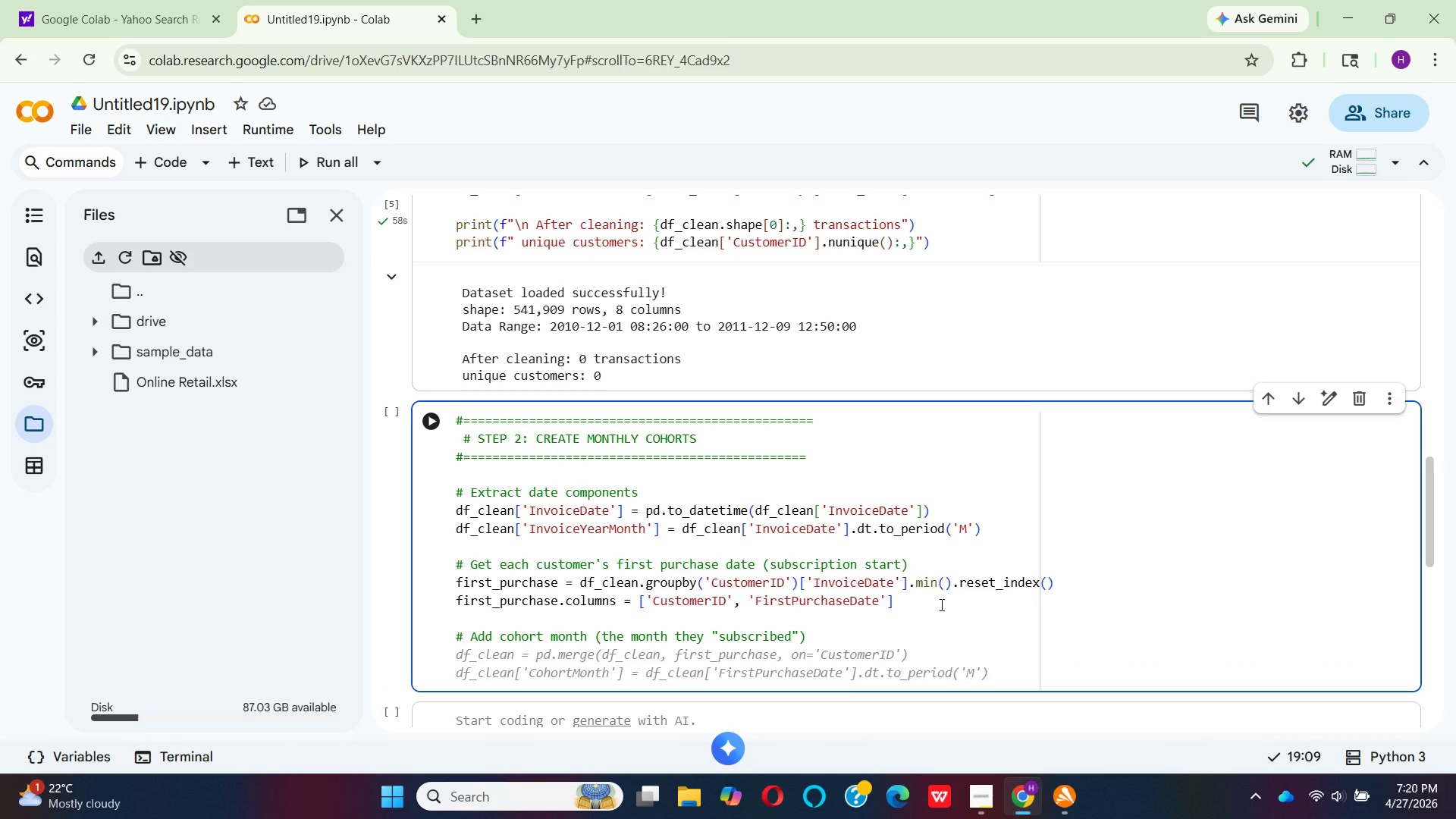 
type(fris)
 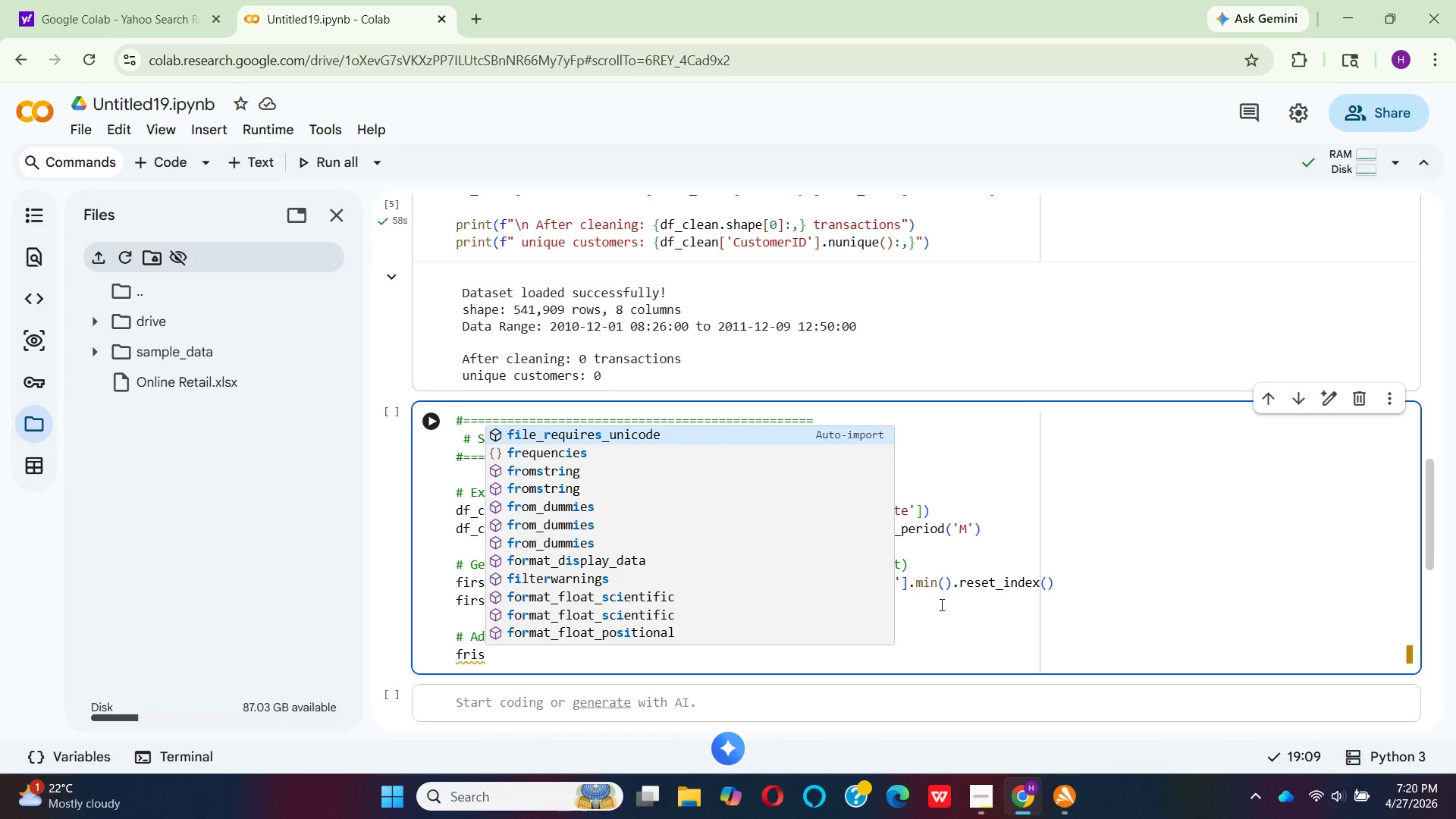 
wait(5.02)
 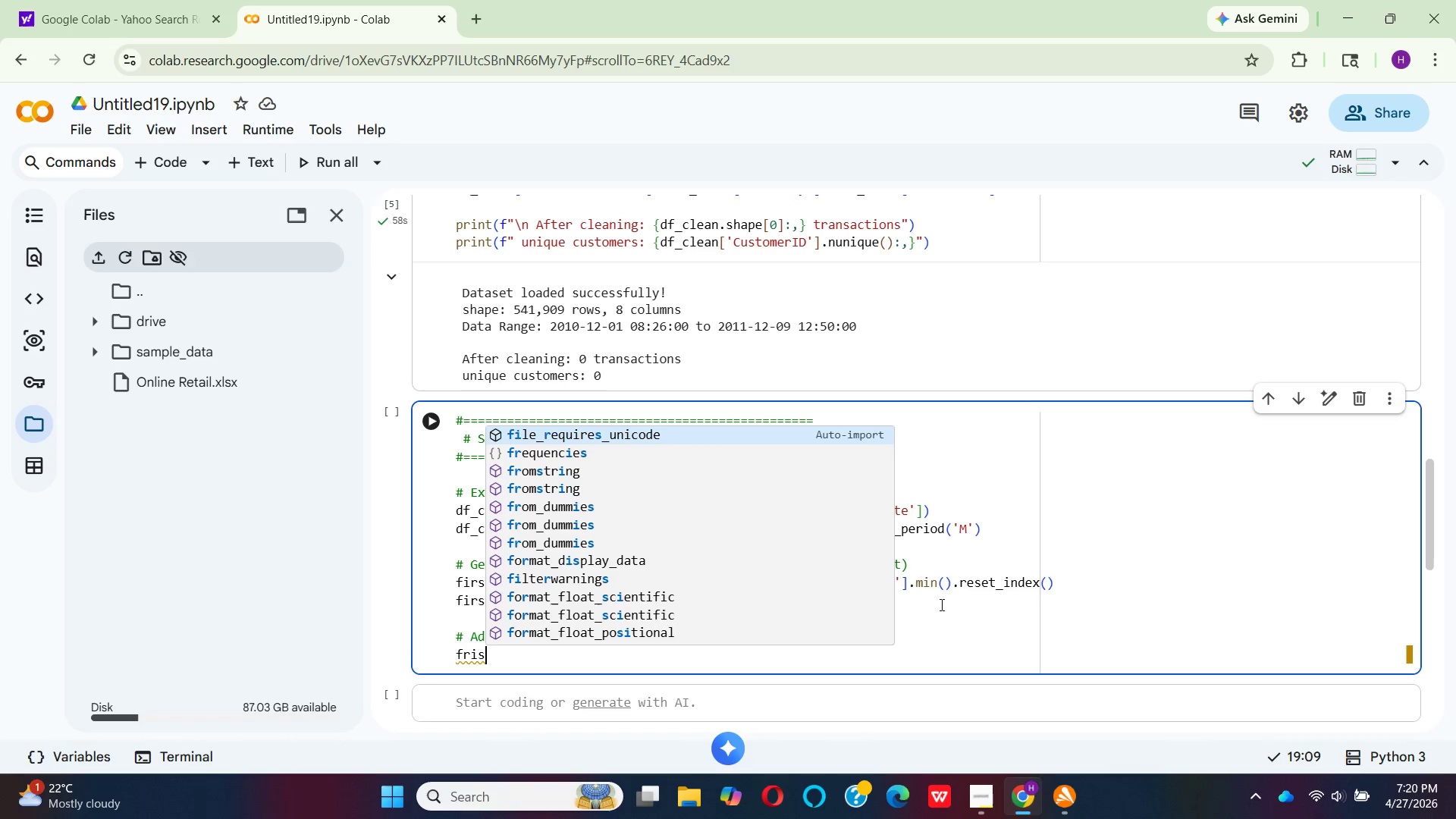 
hold_key(key=T, duration=0.31)
 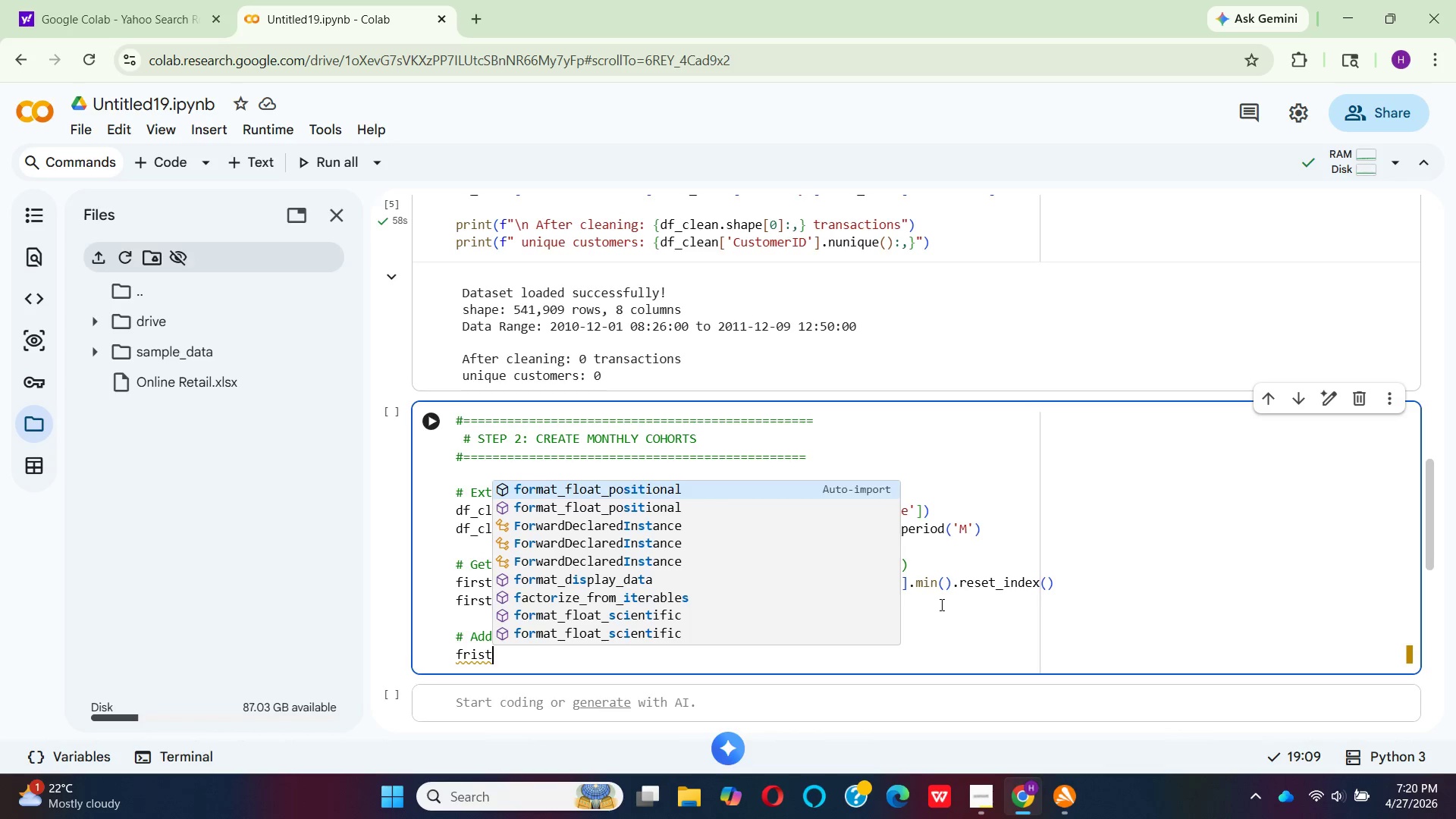 
key(Shift+Minus)
 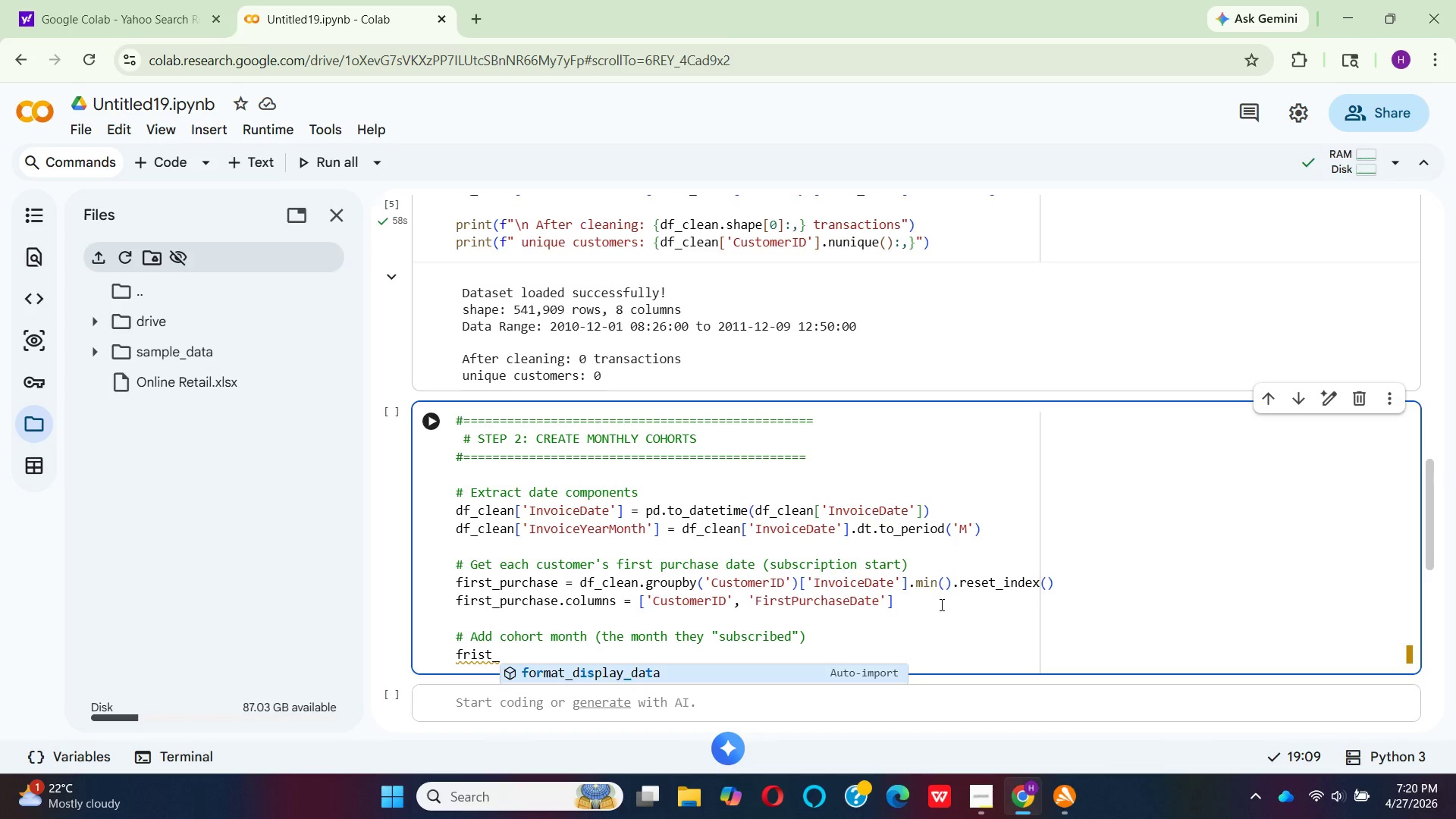 
type(pur)
 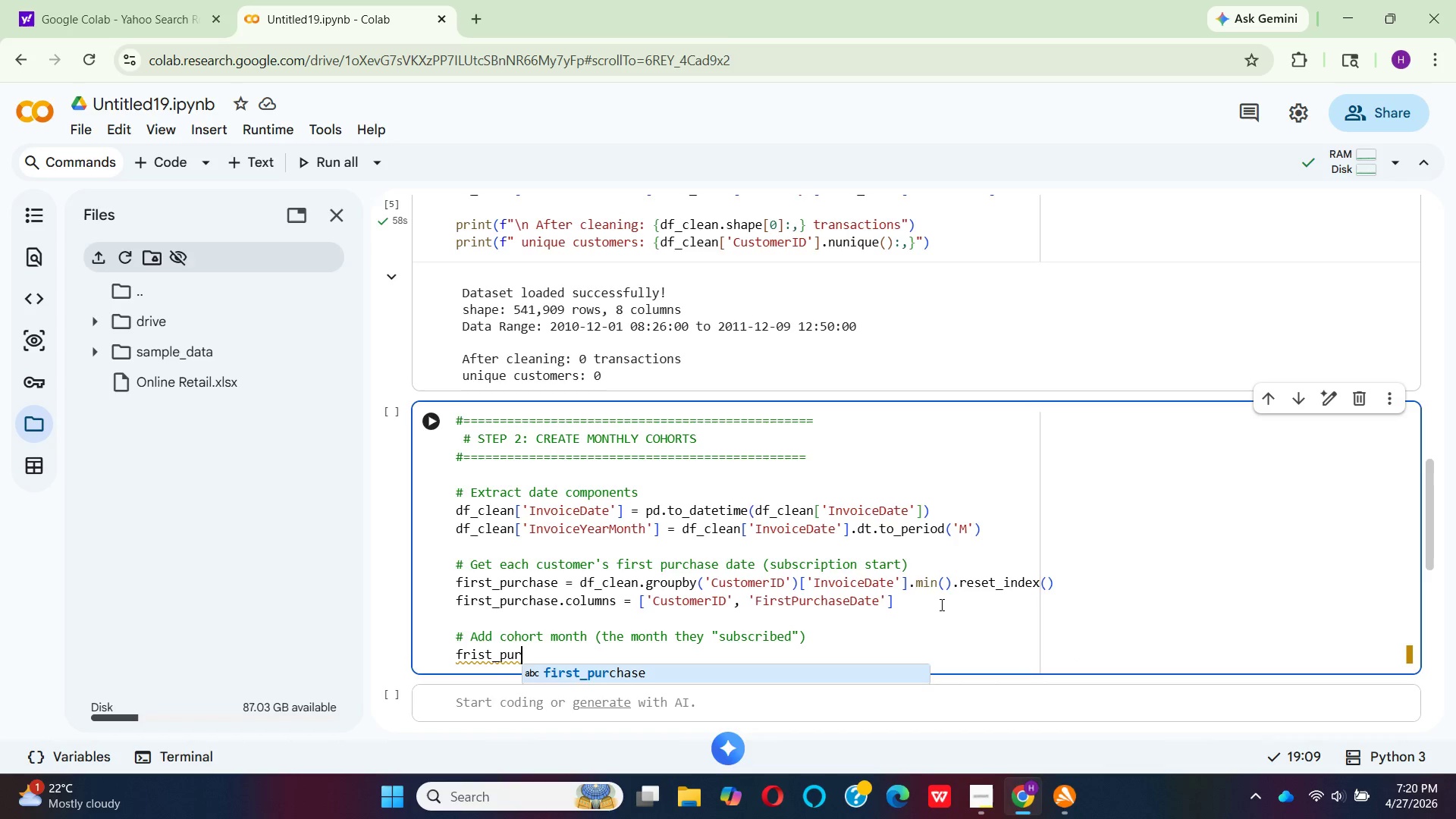 
key(Enter)
 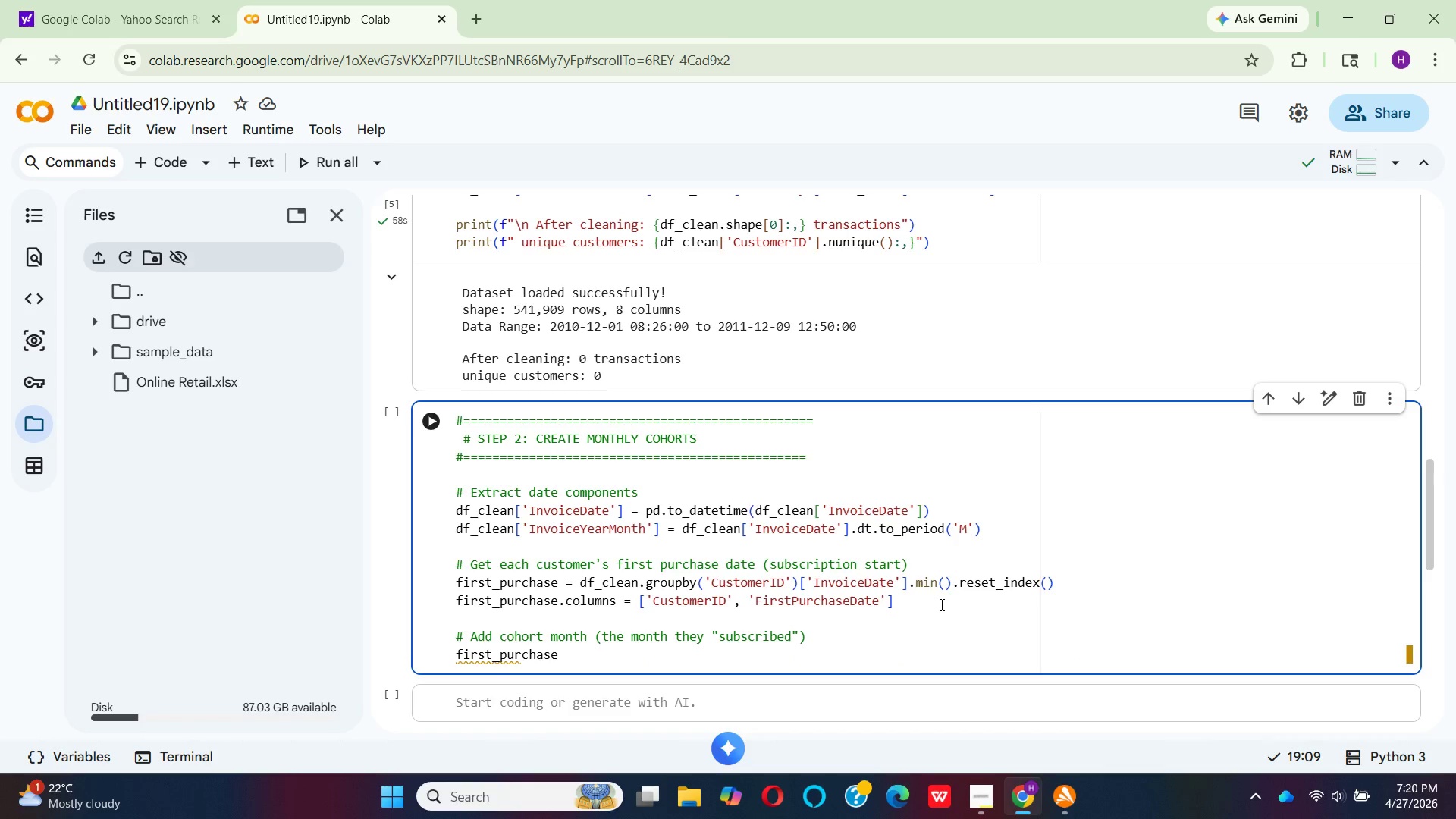 
key(BracketLeft)
 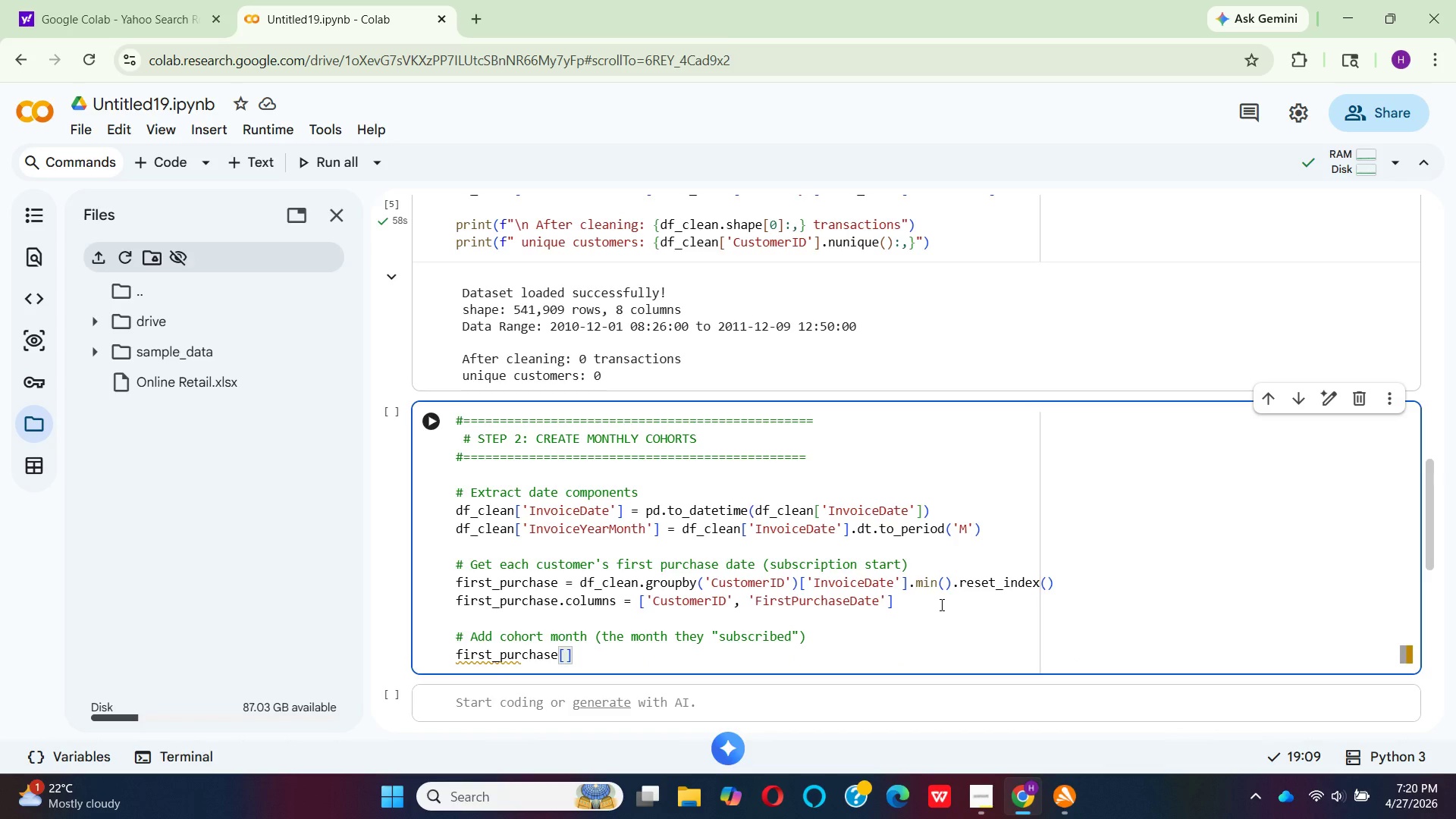 
key(Quote)
 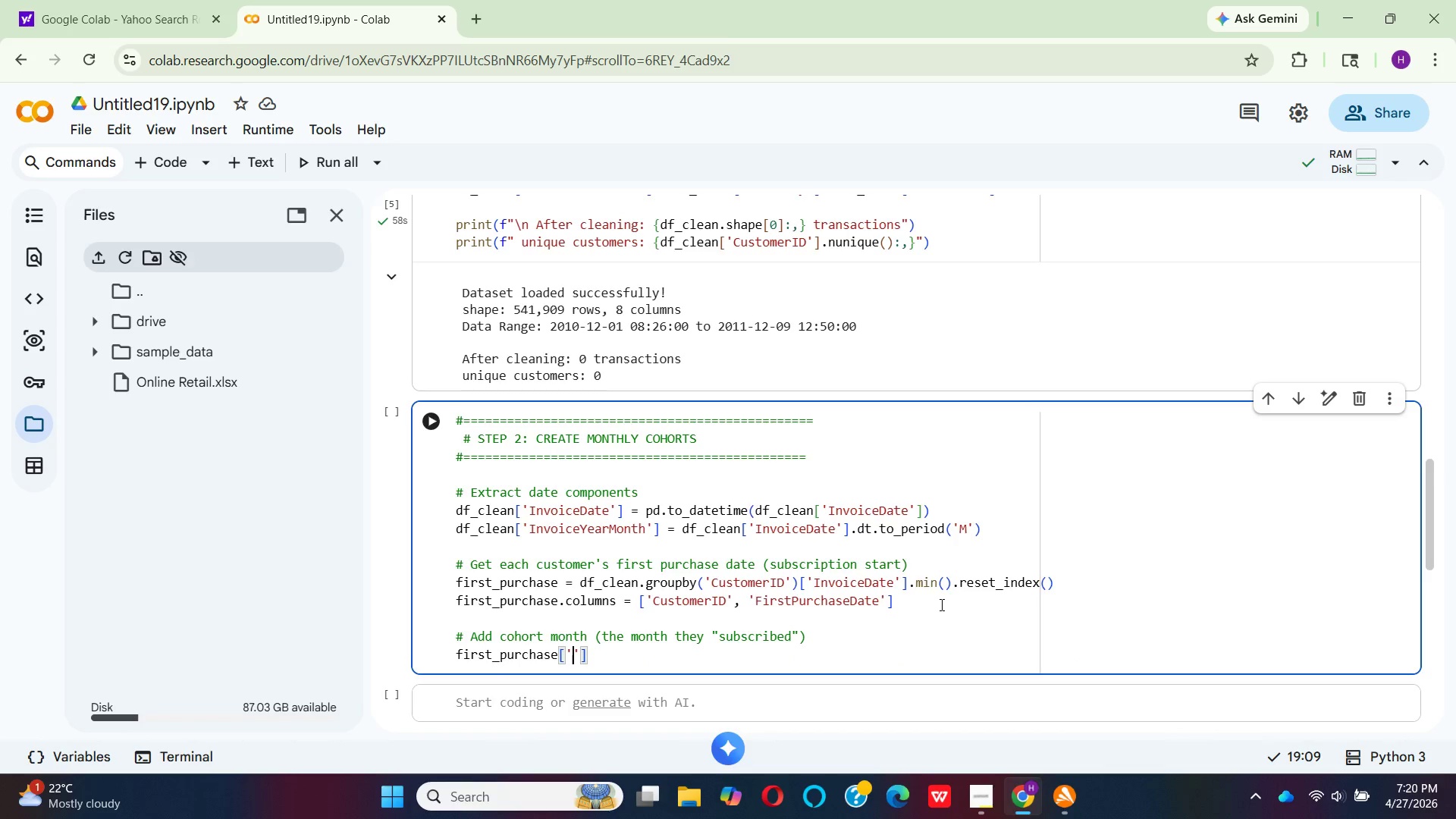 
hold_key(key=C, duration=0.38)
 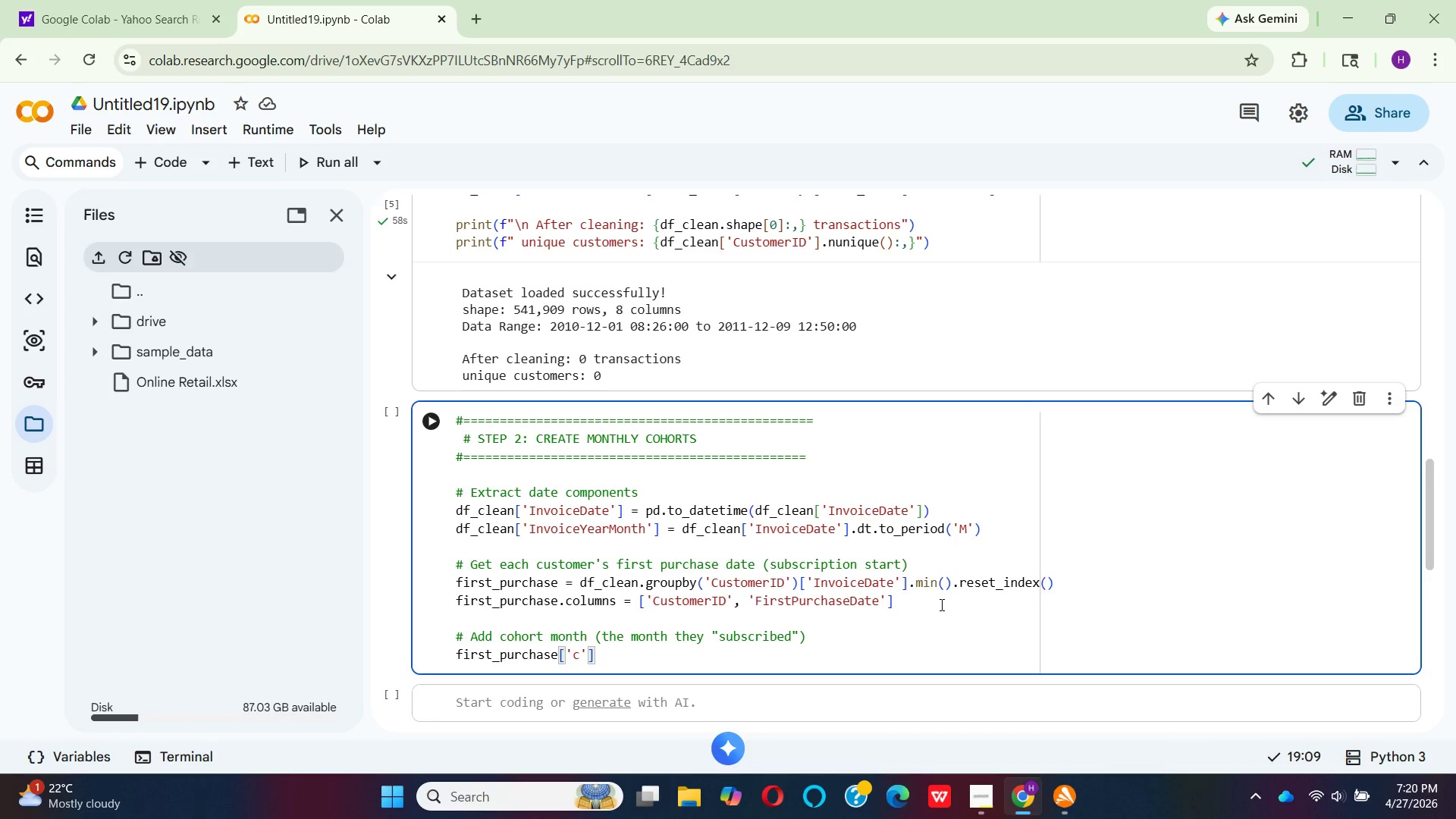 
key(Backspace)
 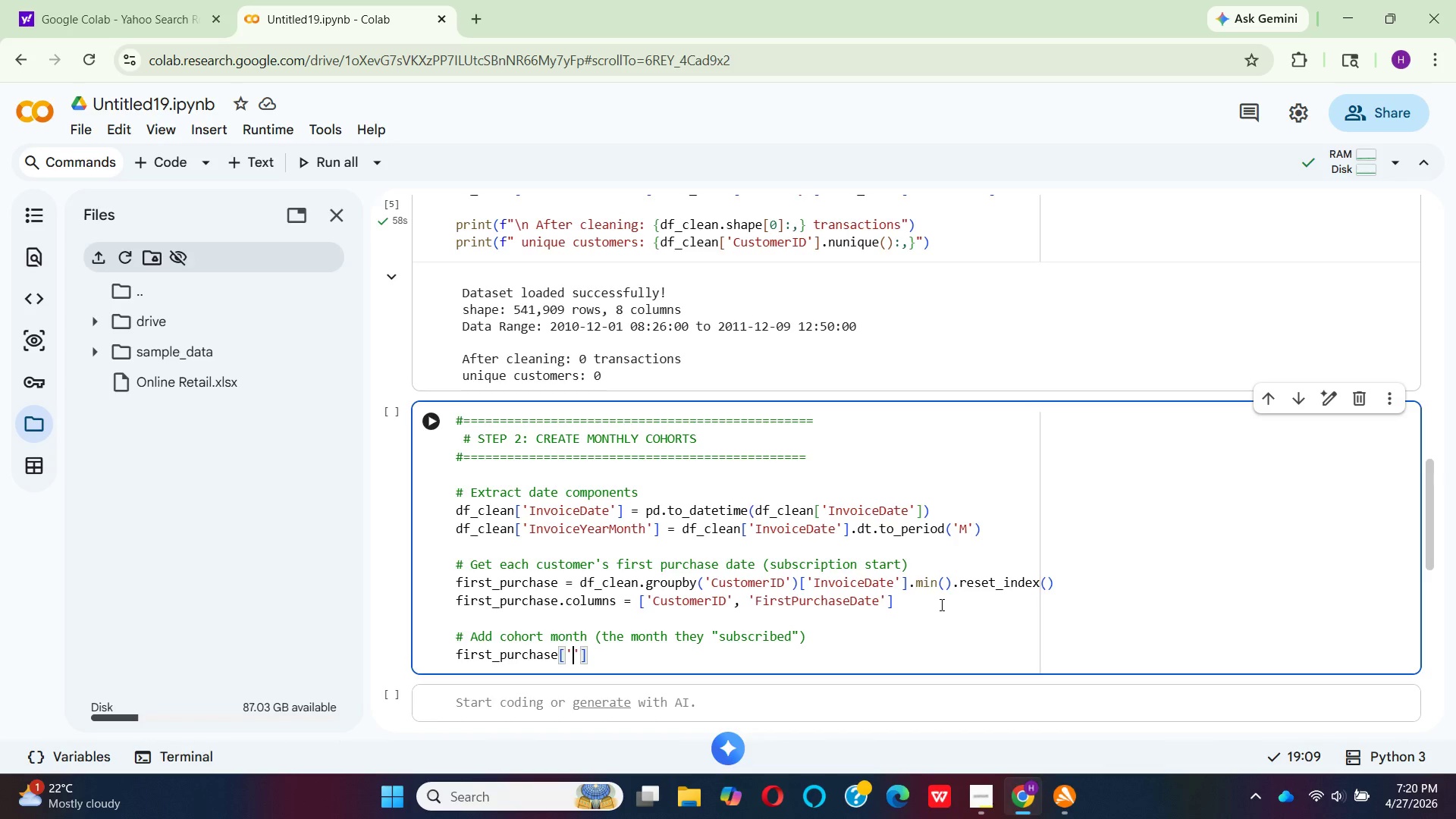 
key(CapsLock)
 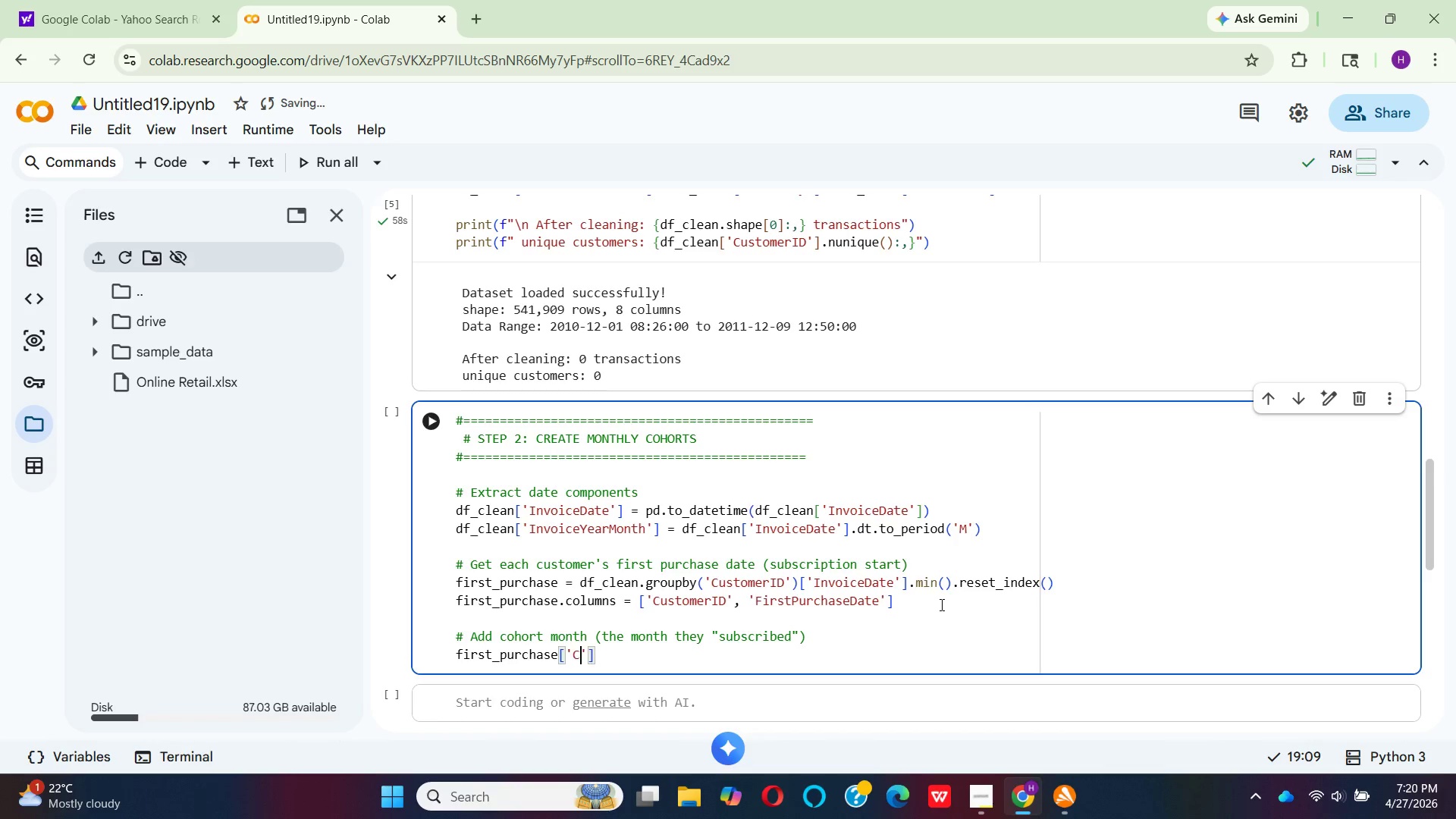 
key(C)
 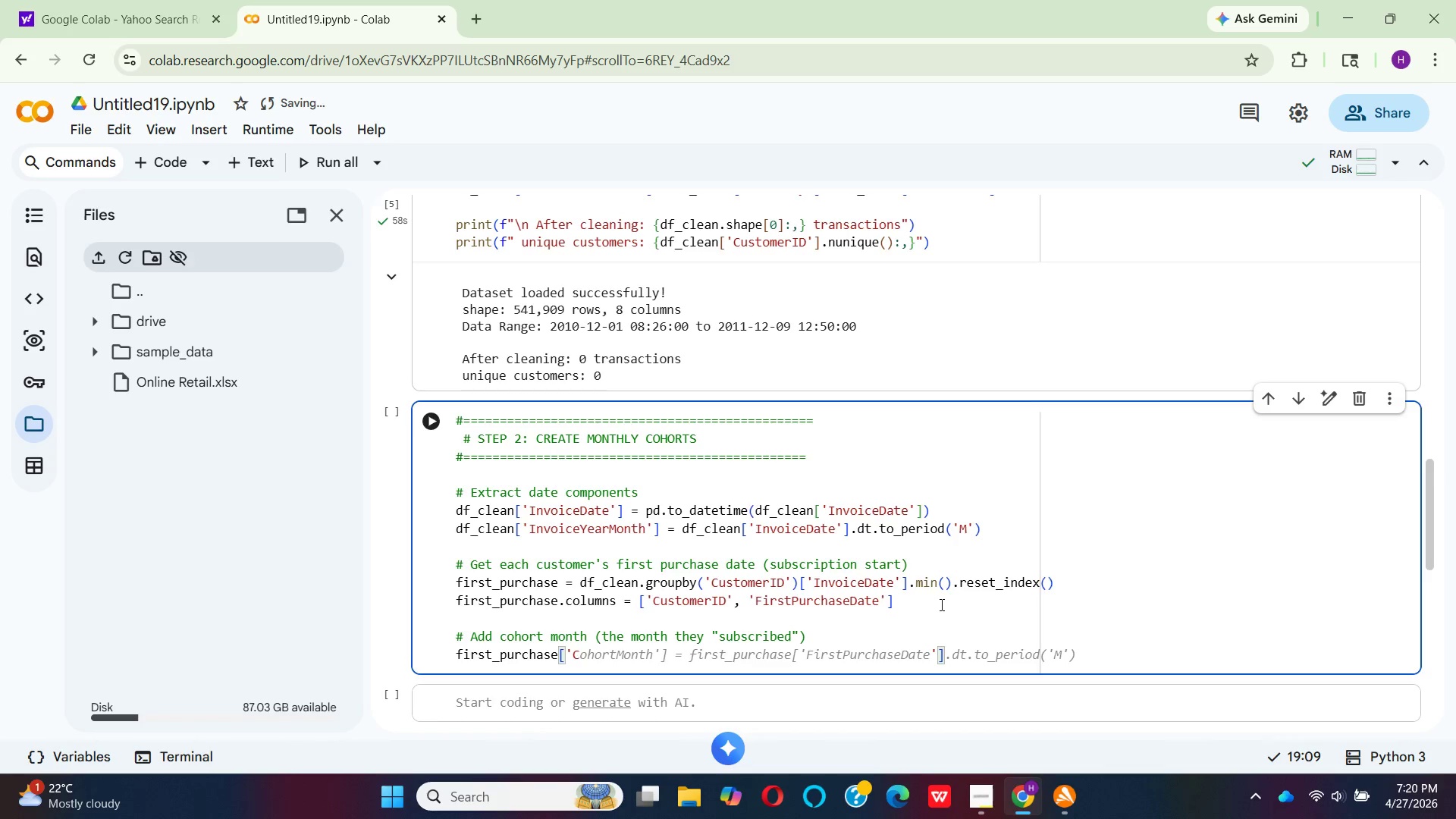 
key(CapsLock)
 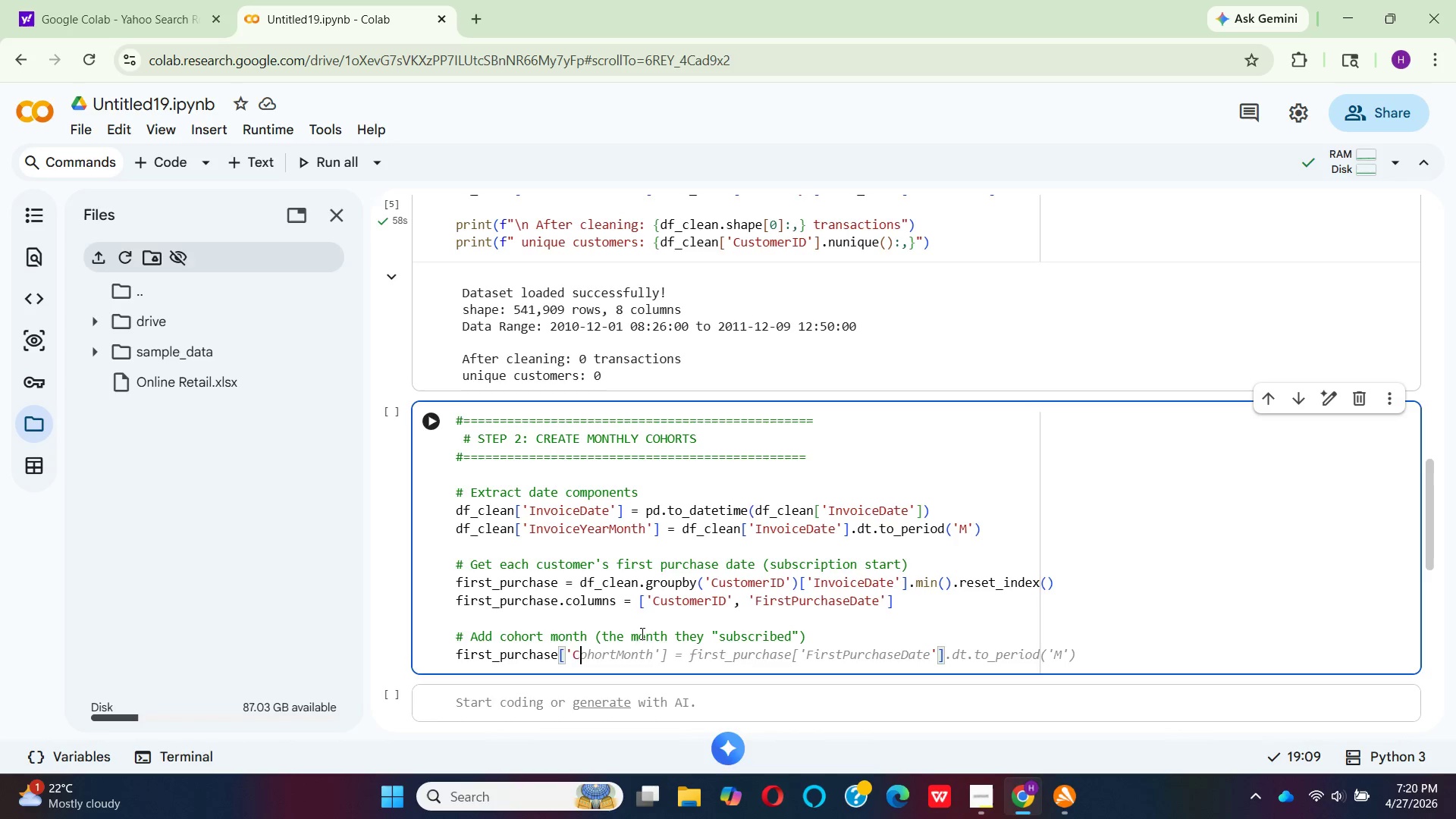 
wait(6.81)
 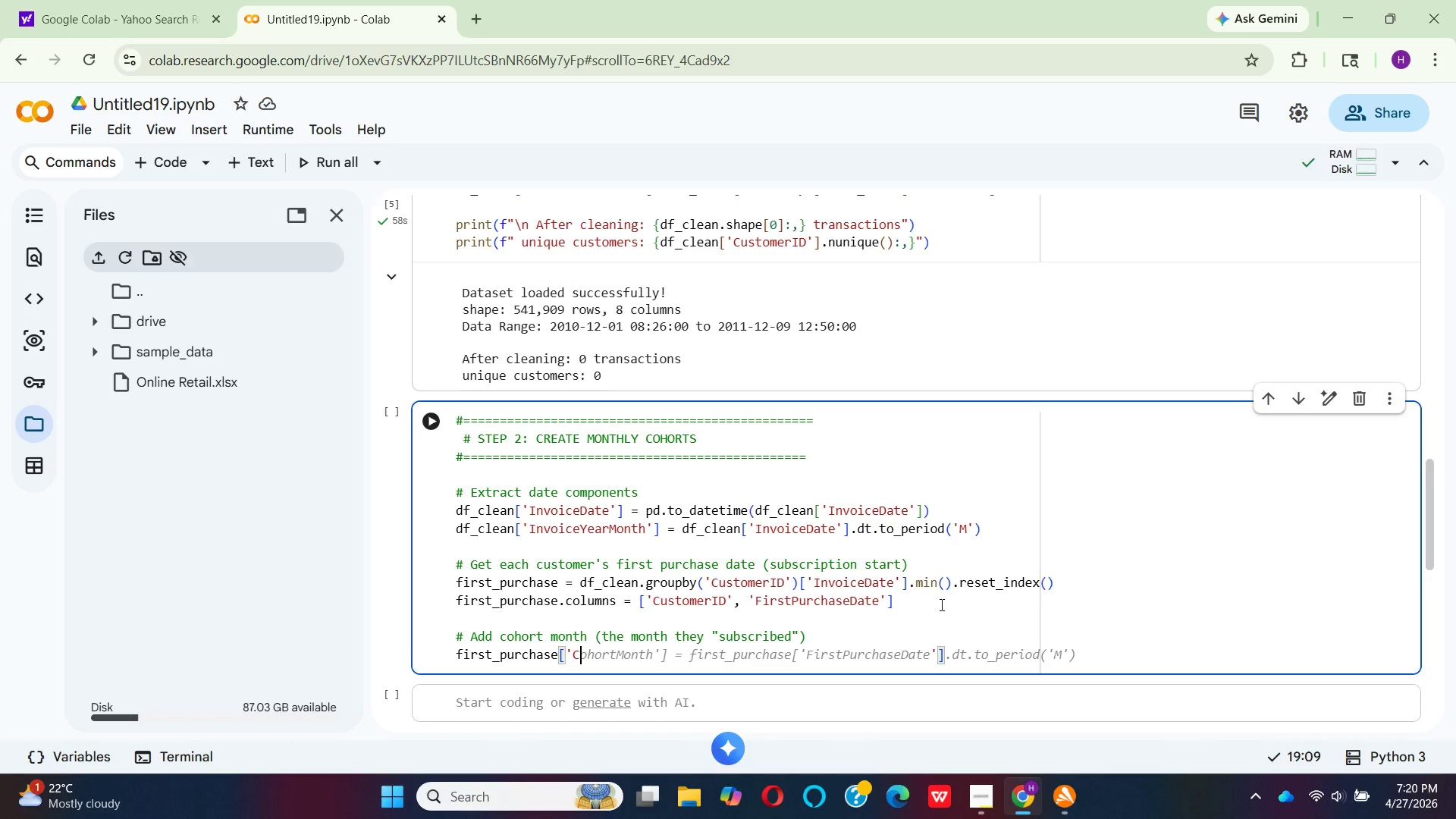 
left_click([668, 625])
 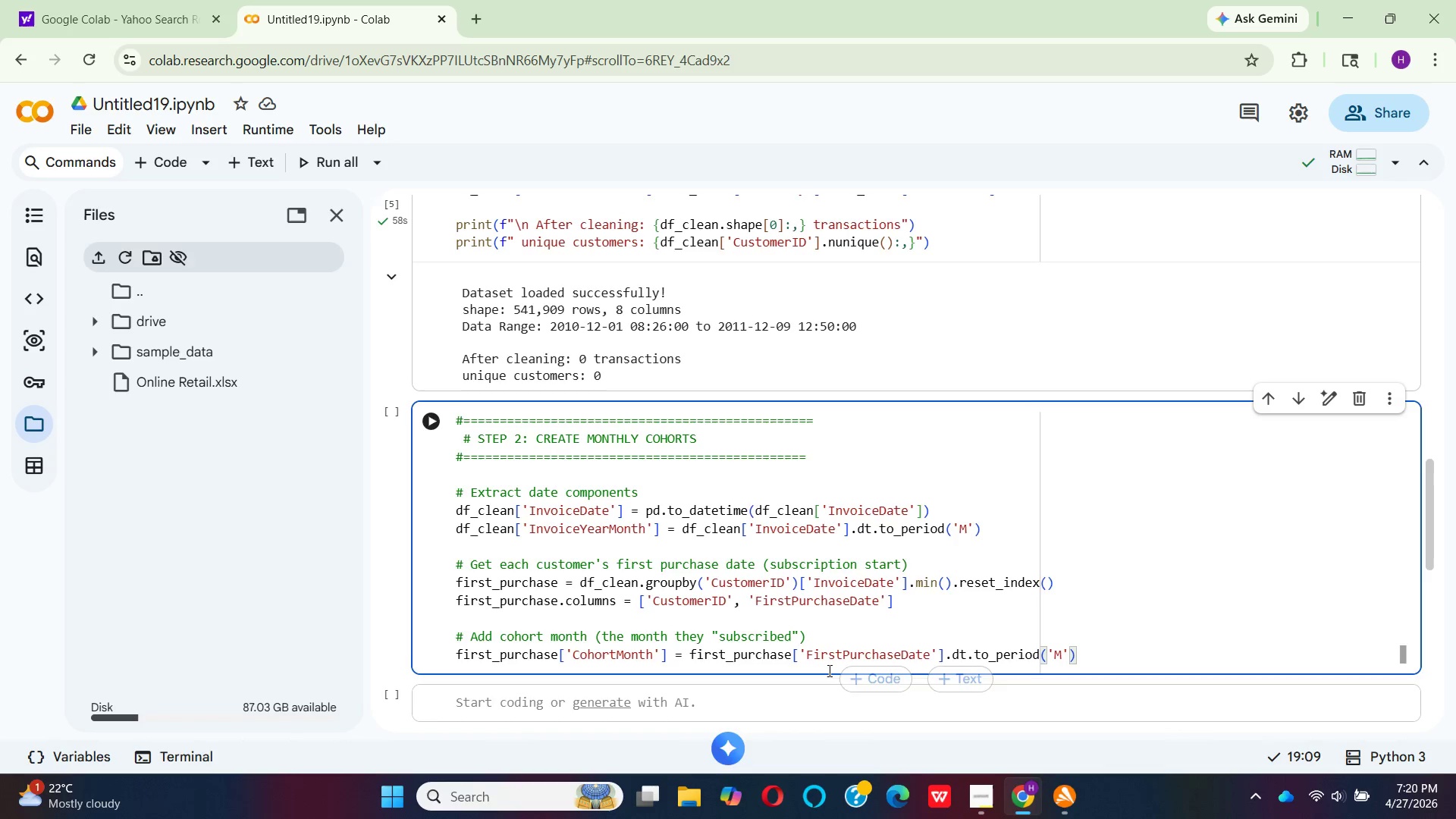 
wait(8.92)
 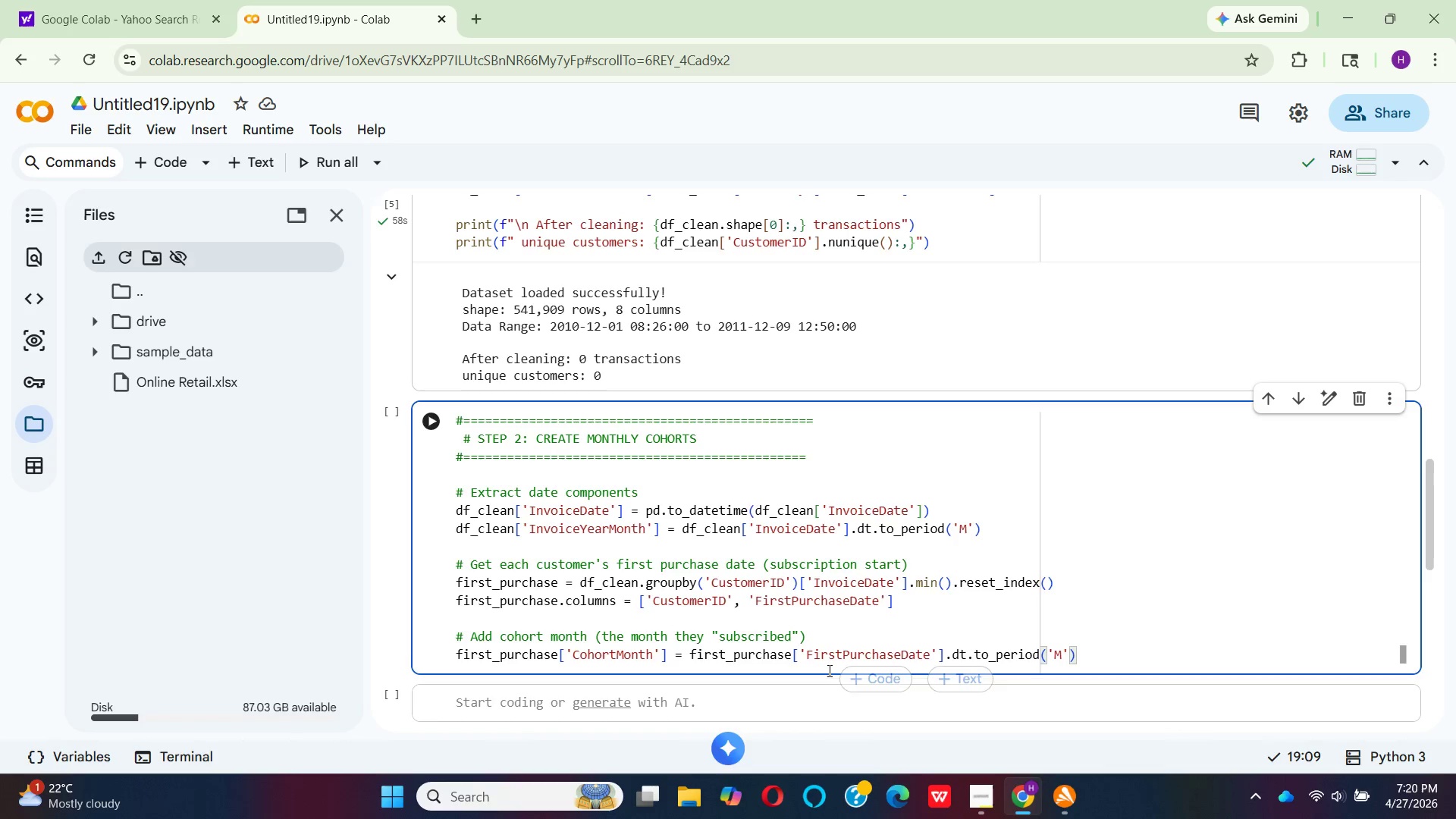 
left_click([930, 655])
 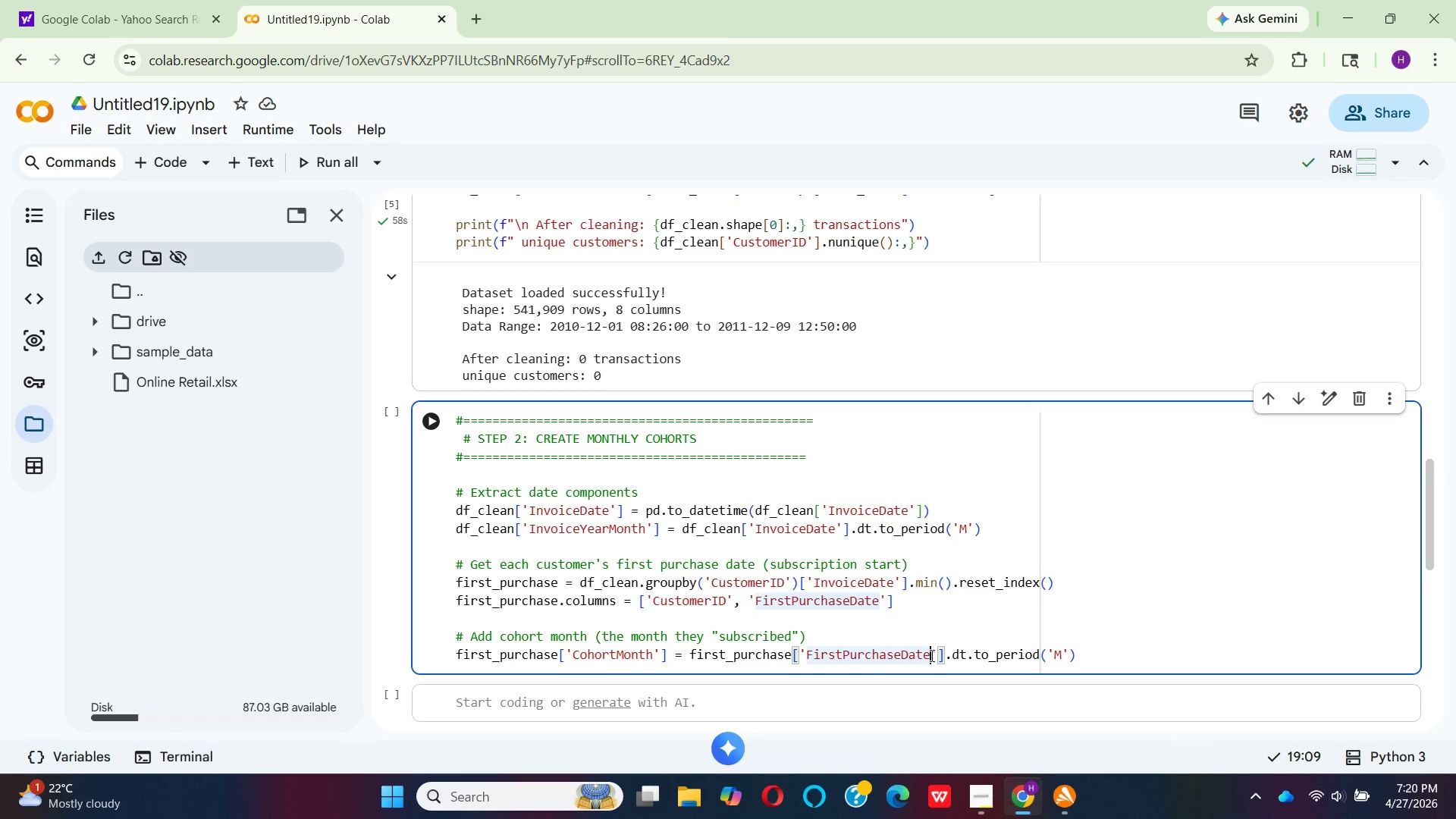 
key(Backspace)
key(Backspace)
key(Backspace)
key(Backspace)
key(Backspace)
key(Backspace)
key(Backspace)
key(Backspace)
key(Backspace)
key(Backspace)
key(Backspace)
key(Backspace)
key(Backspace)
key(Backspace)
key(Backspace)
key(Backspace)
key(Backspace)
type(CohortDate)
 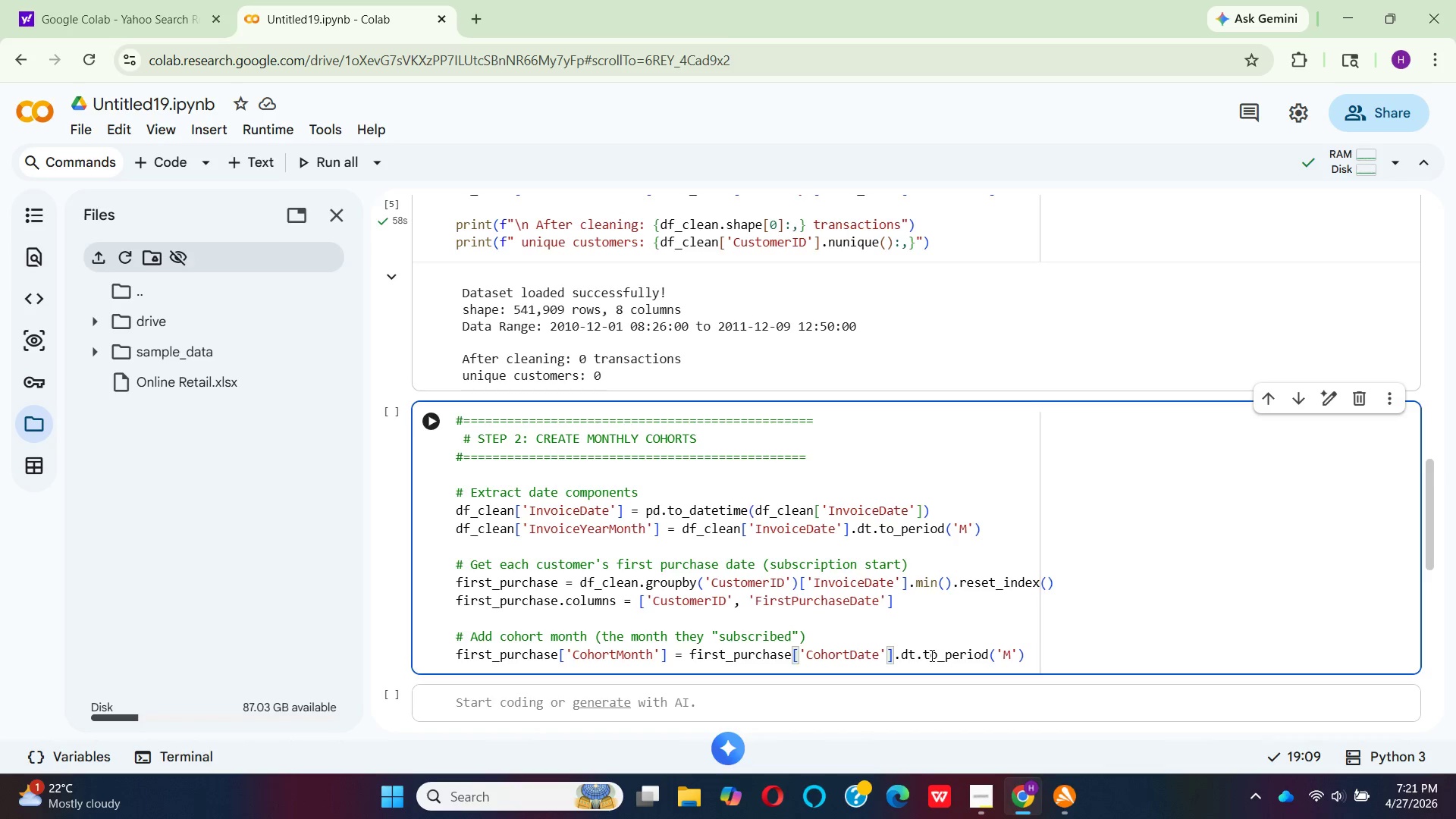 
key(ArrowRight)
 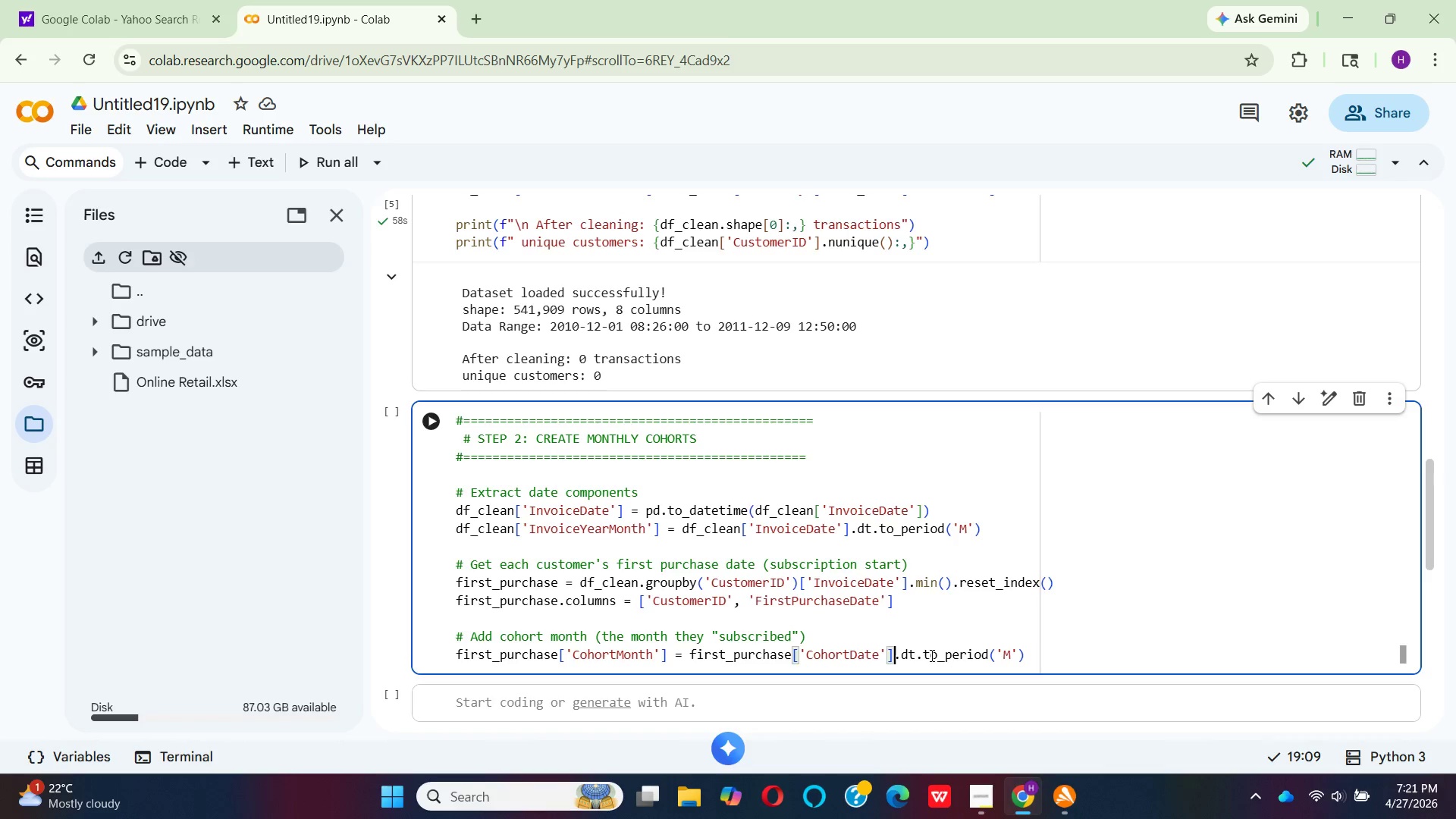 
key(ArrowRight)
 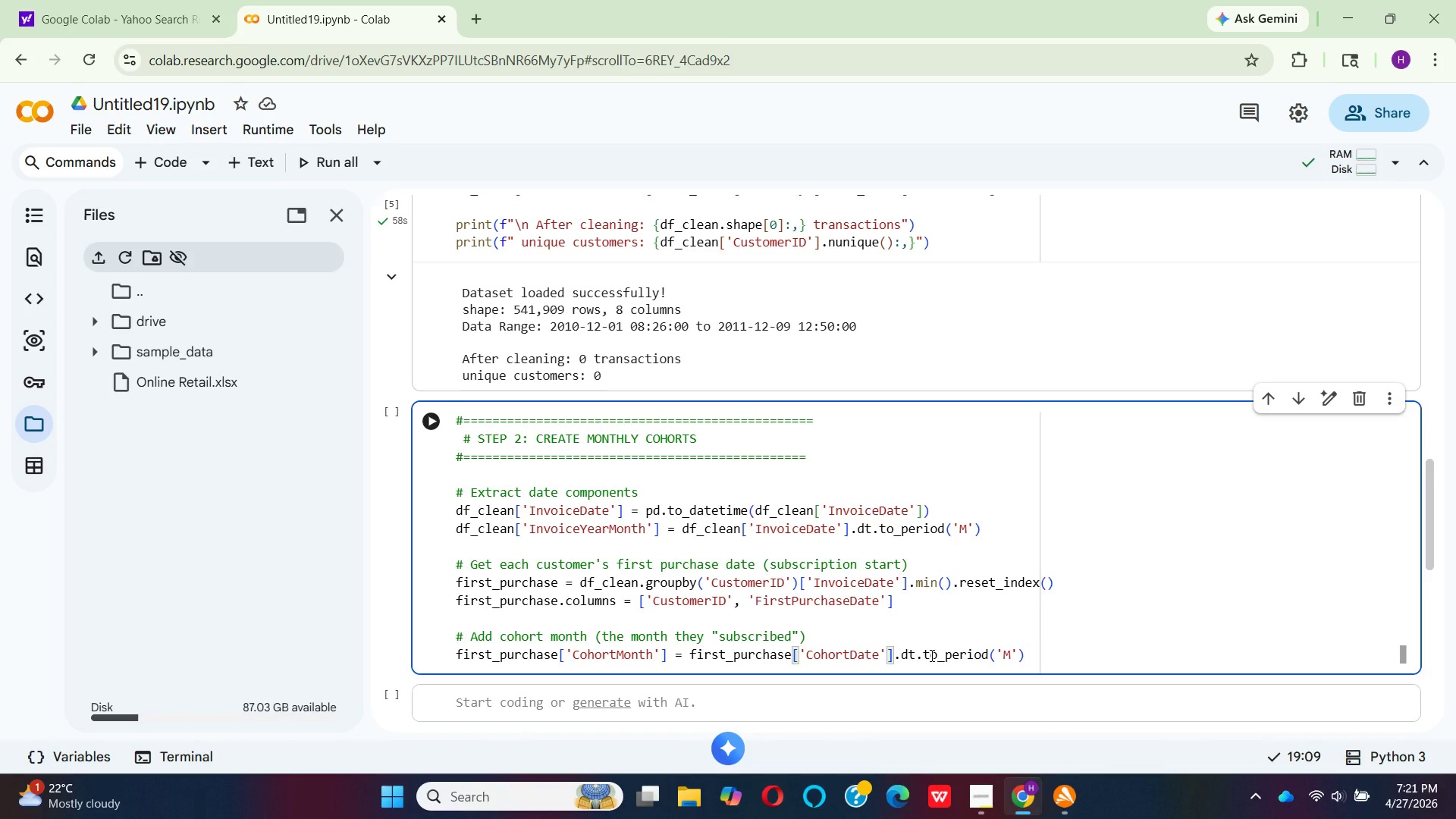 
key(ArrowRight)
 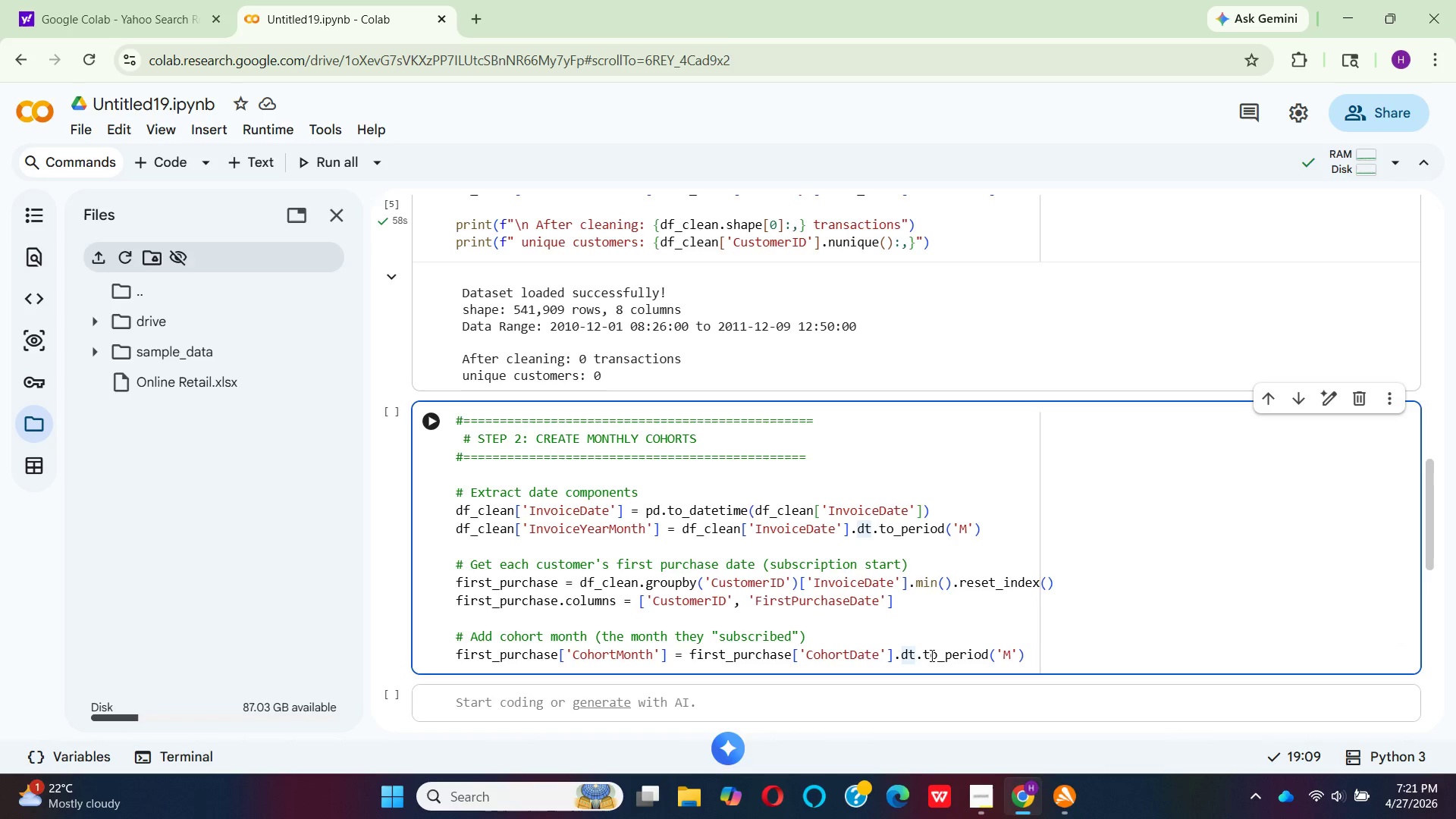 
key(ArrowRight)
 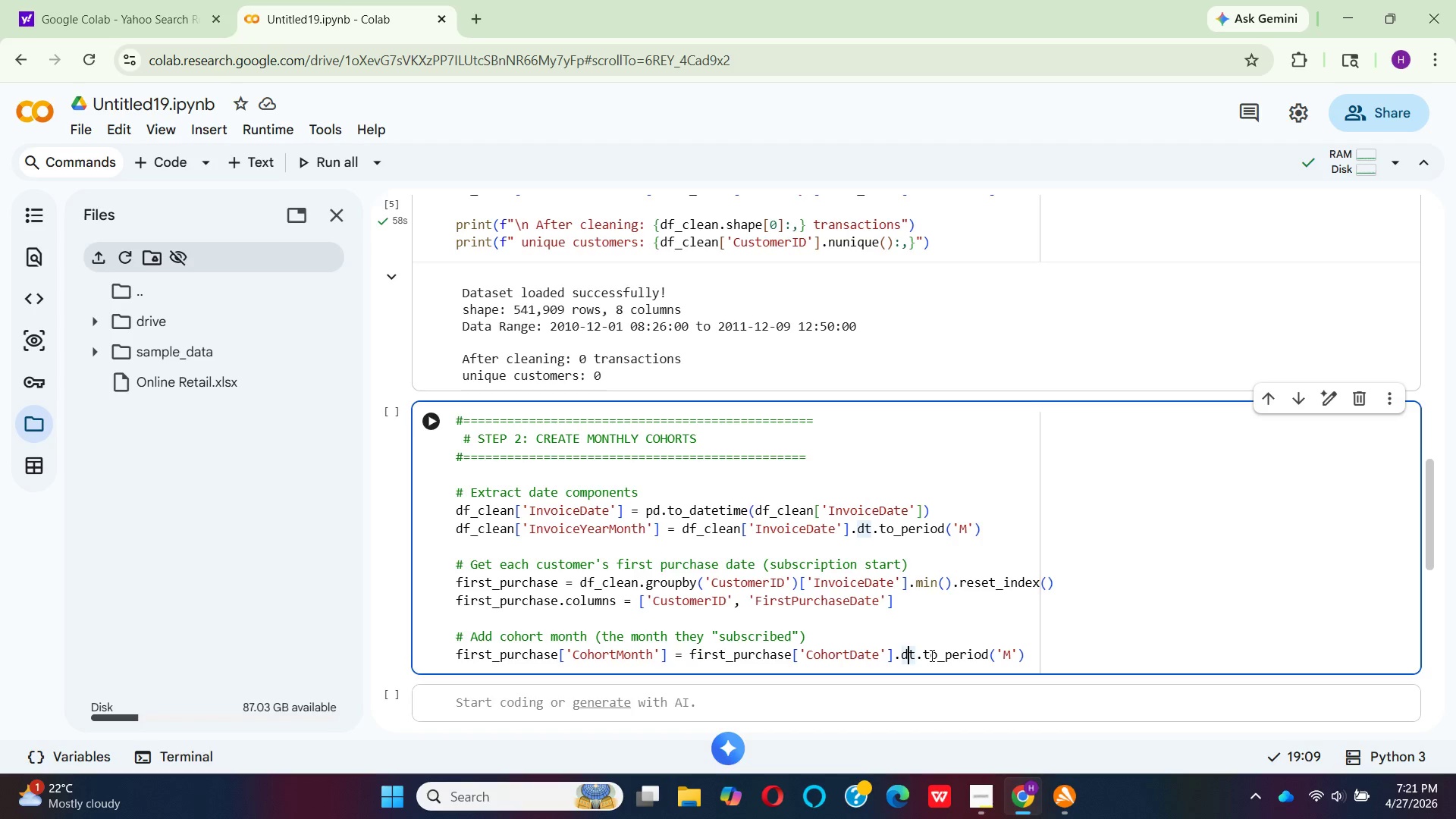 
key(ArrowRight)
 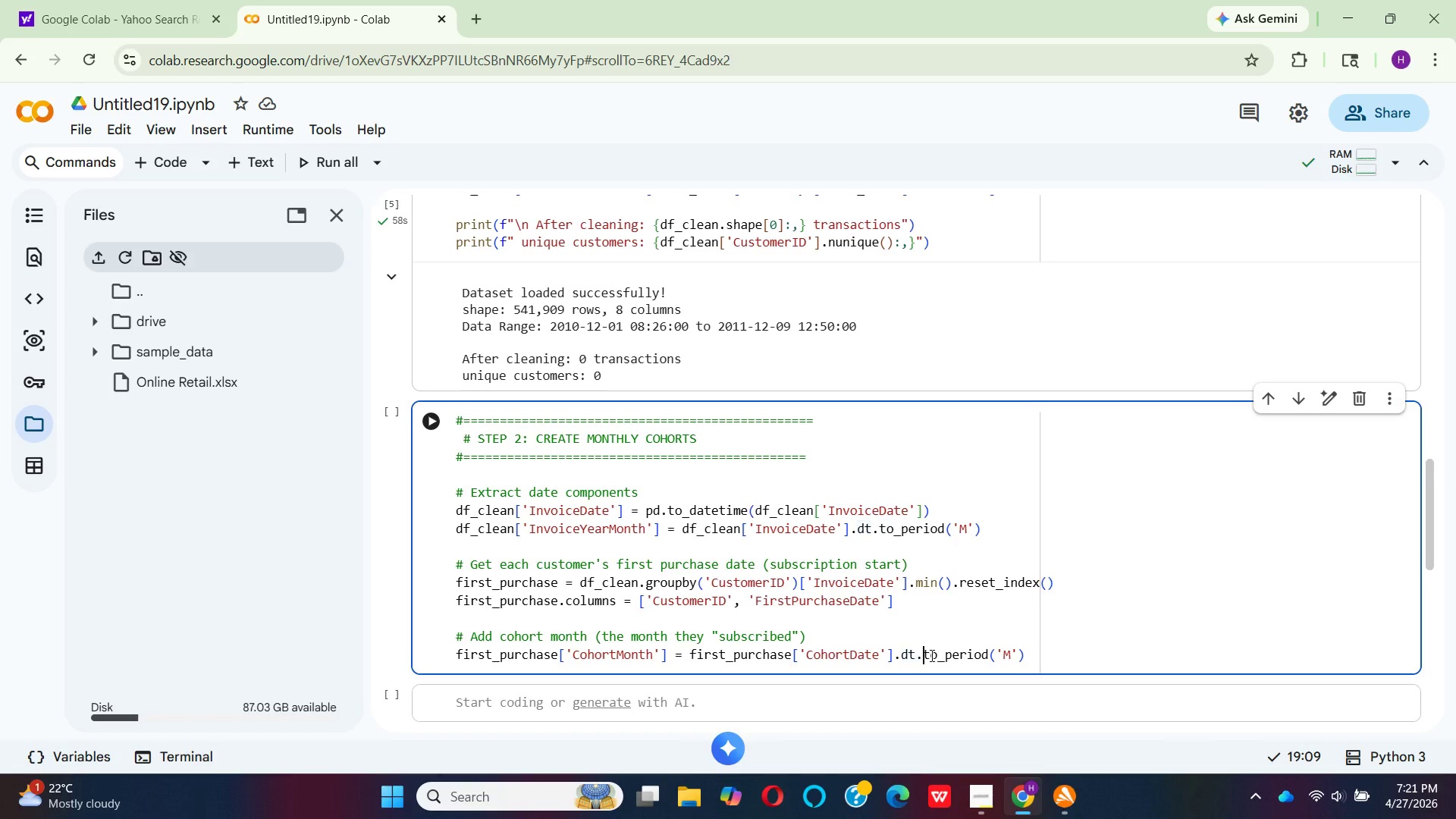 
key(ArrowRight)
 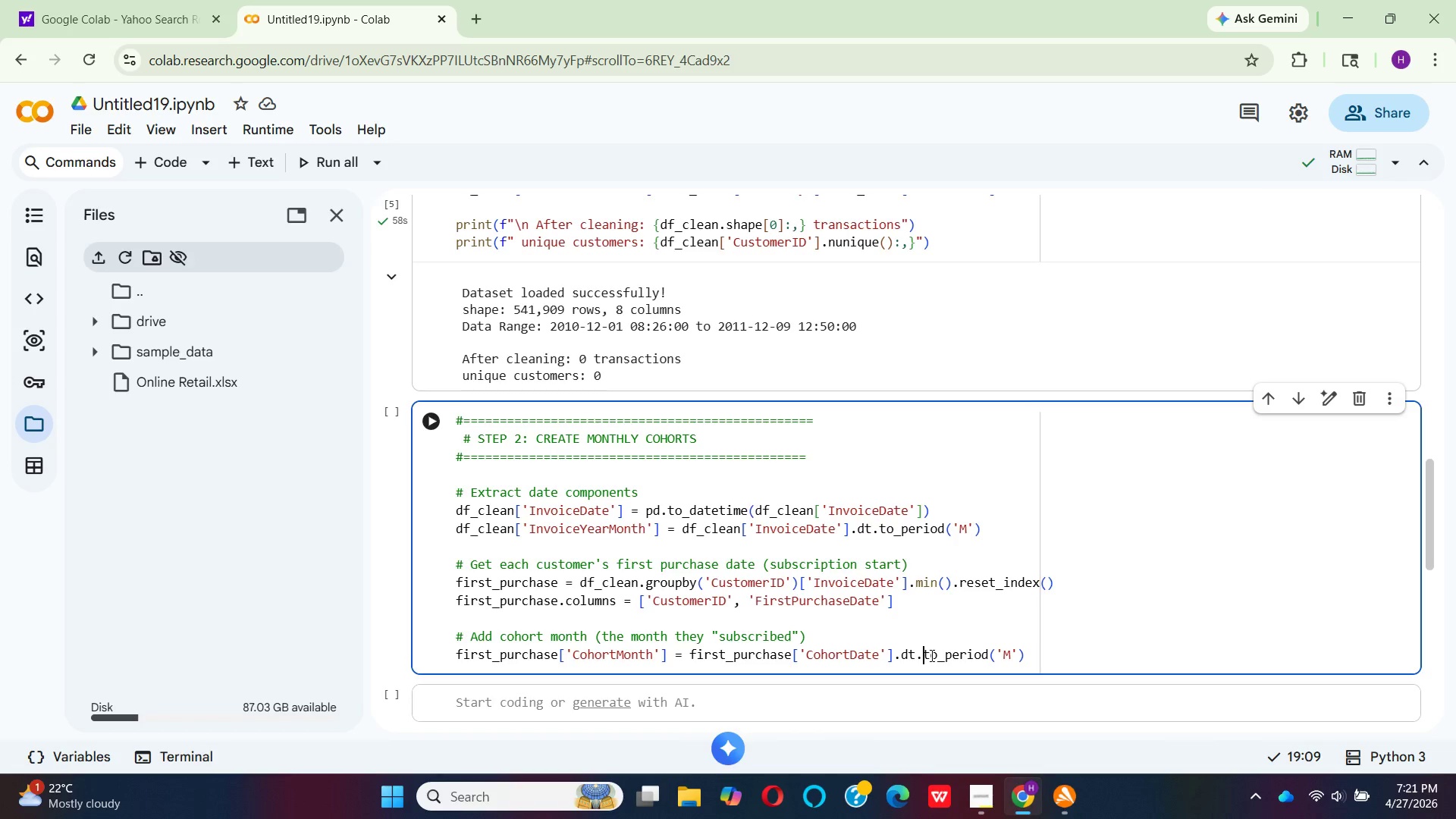 
key(ArrowRight)
 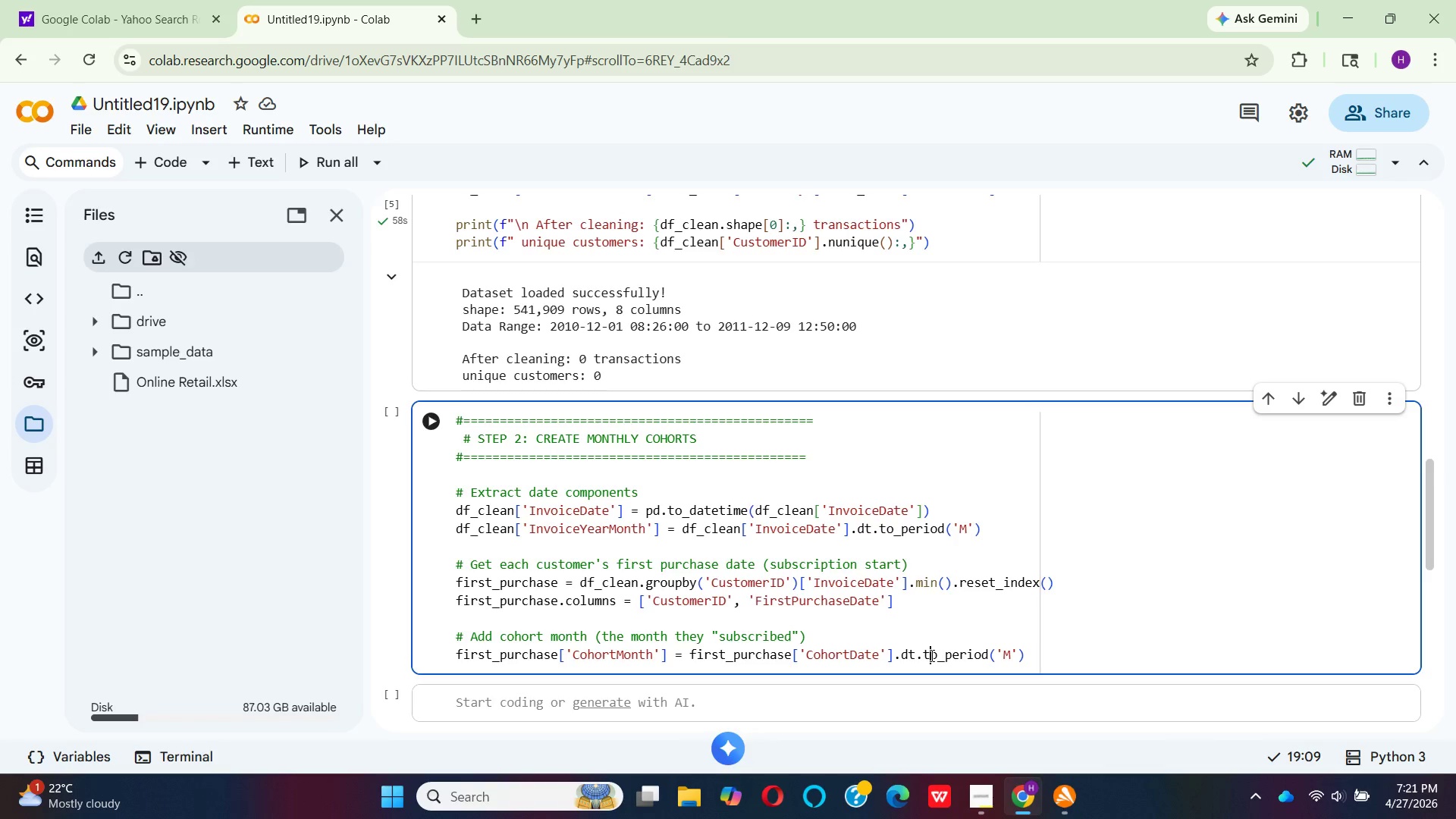 
key(ArrowRight)
 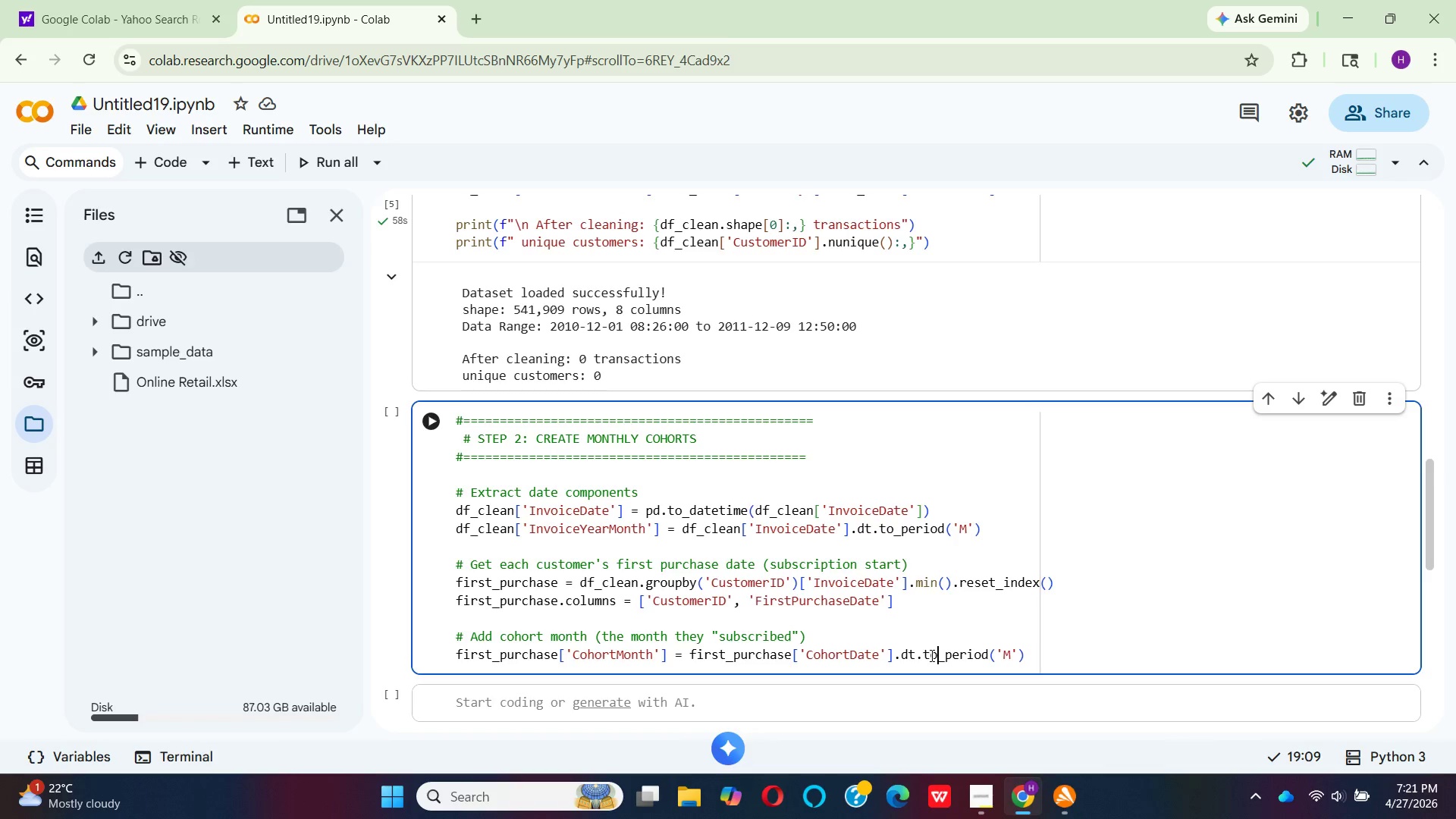 
key(ArrowRight)
 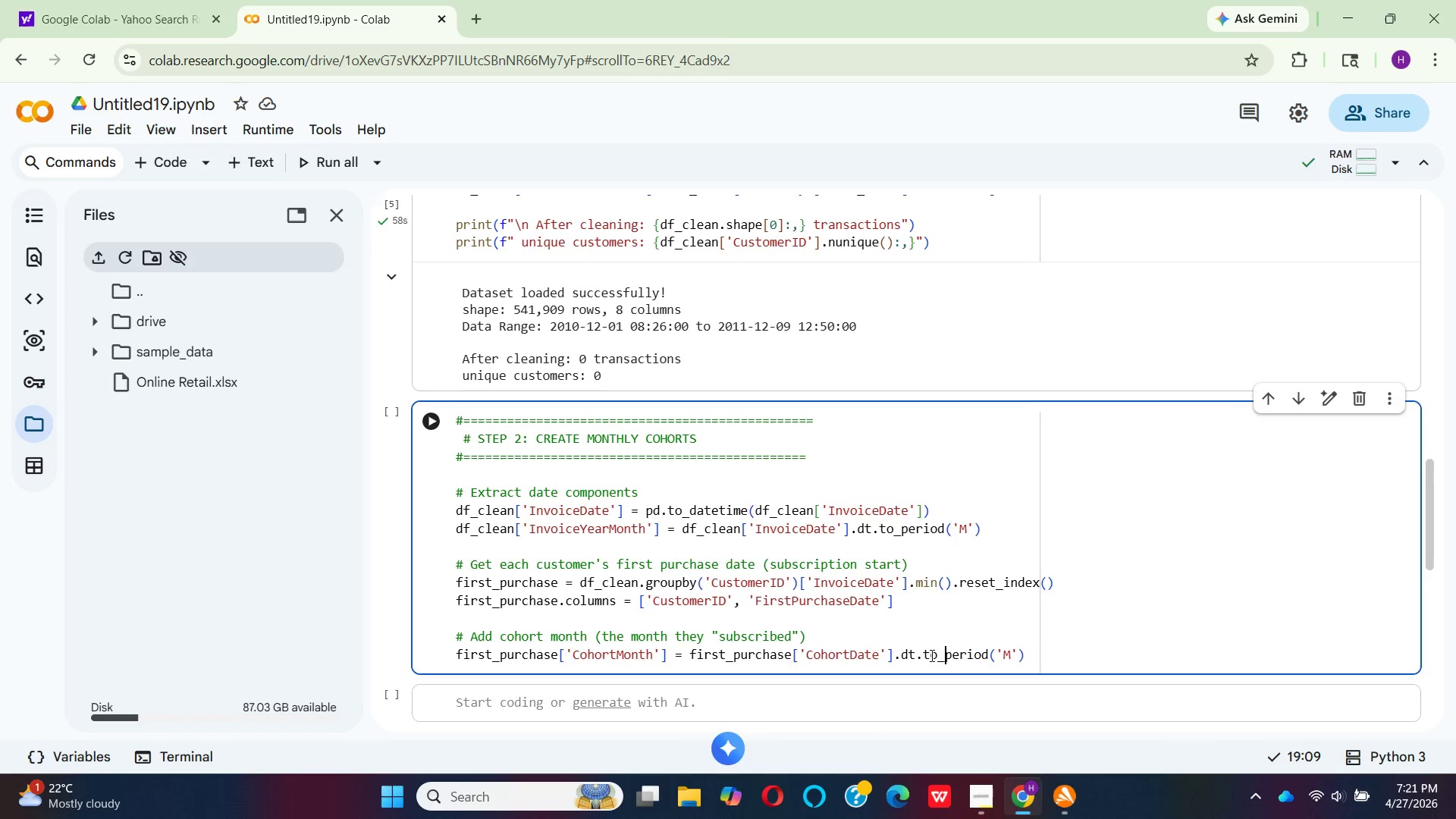 
key(ArrowRight)
 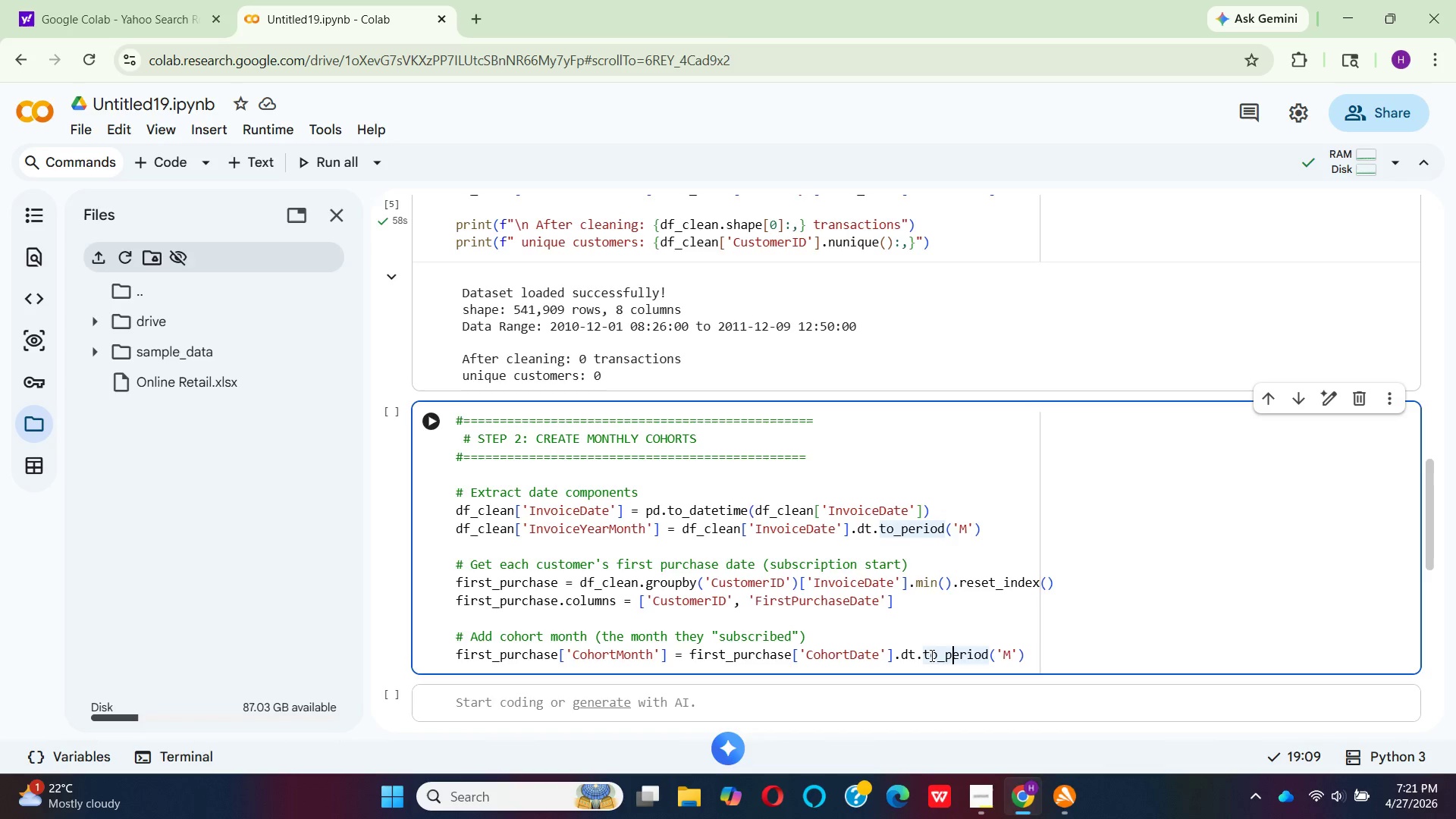 
key(ArrowRight)
 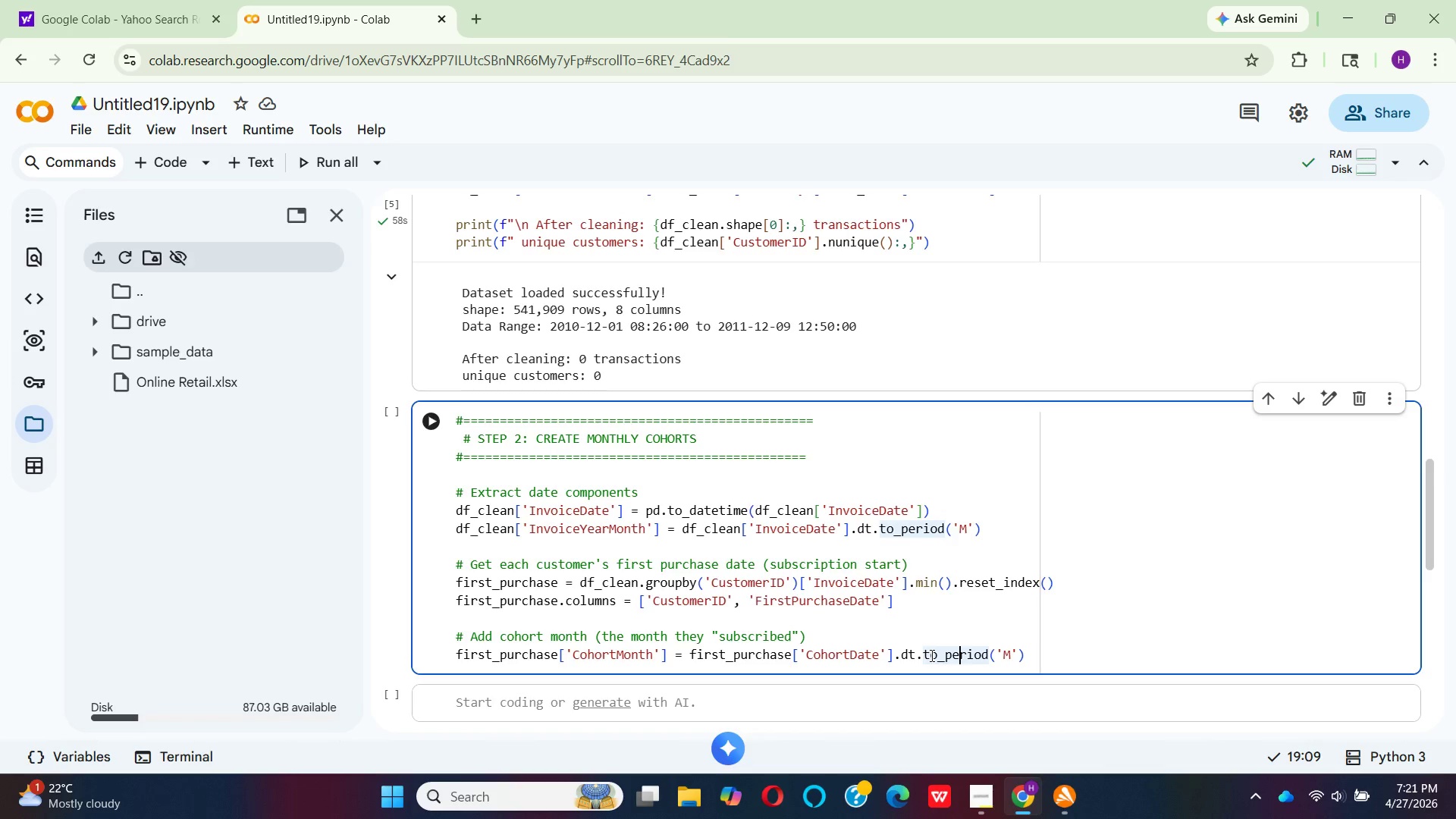 
key(ArrowRight)
 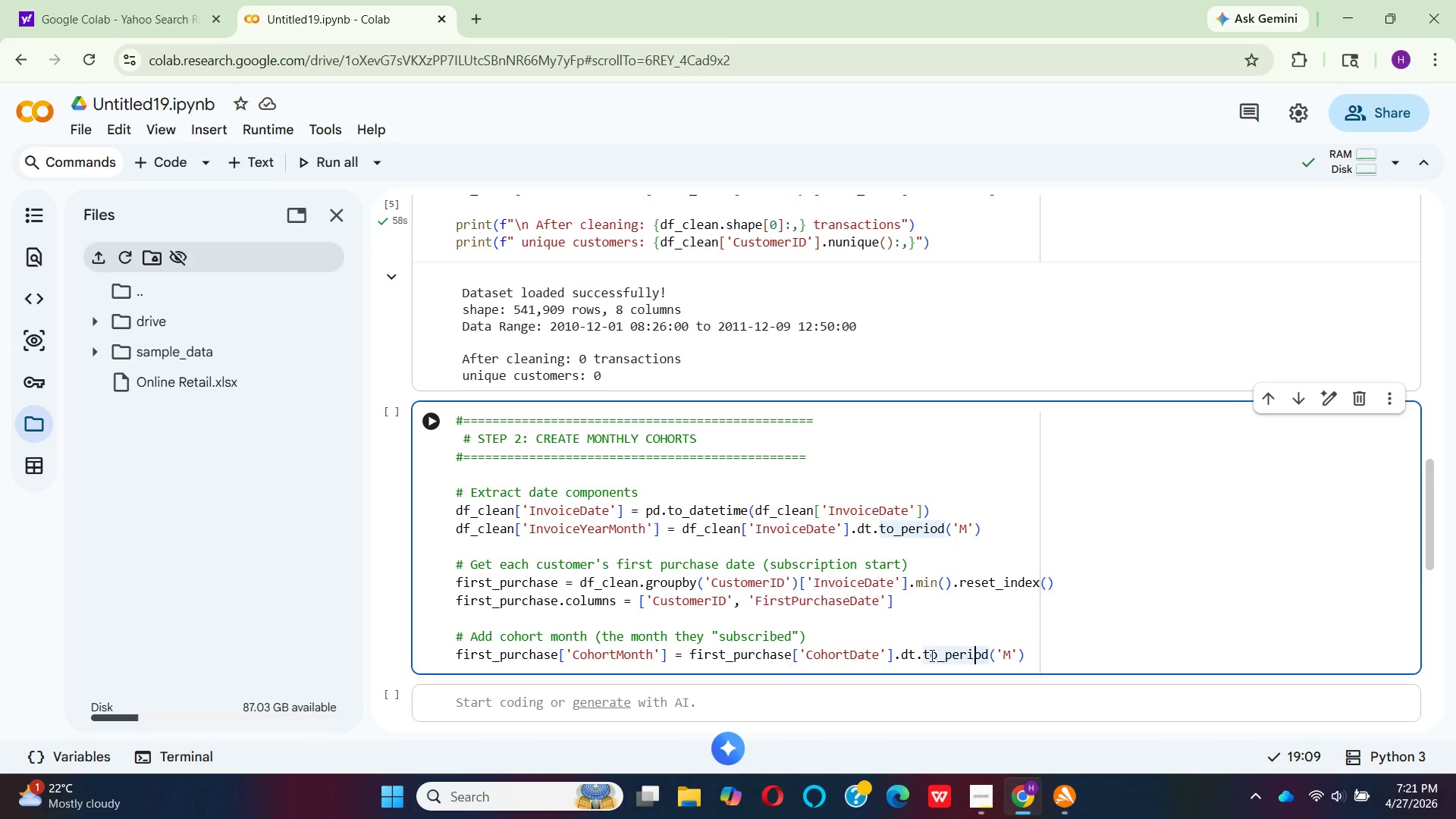 
hold_key(key=ArrowRight, duration=0.36)
 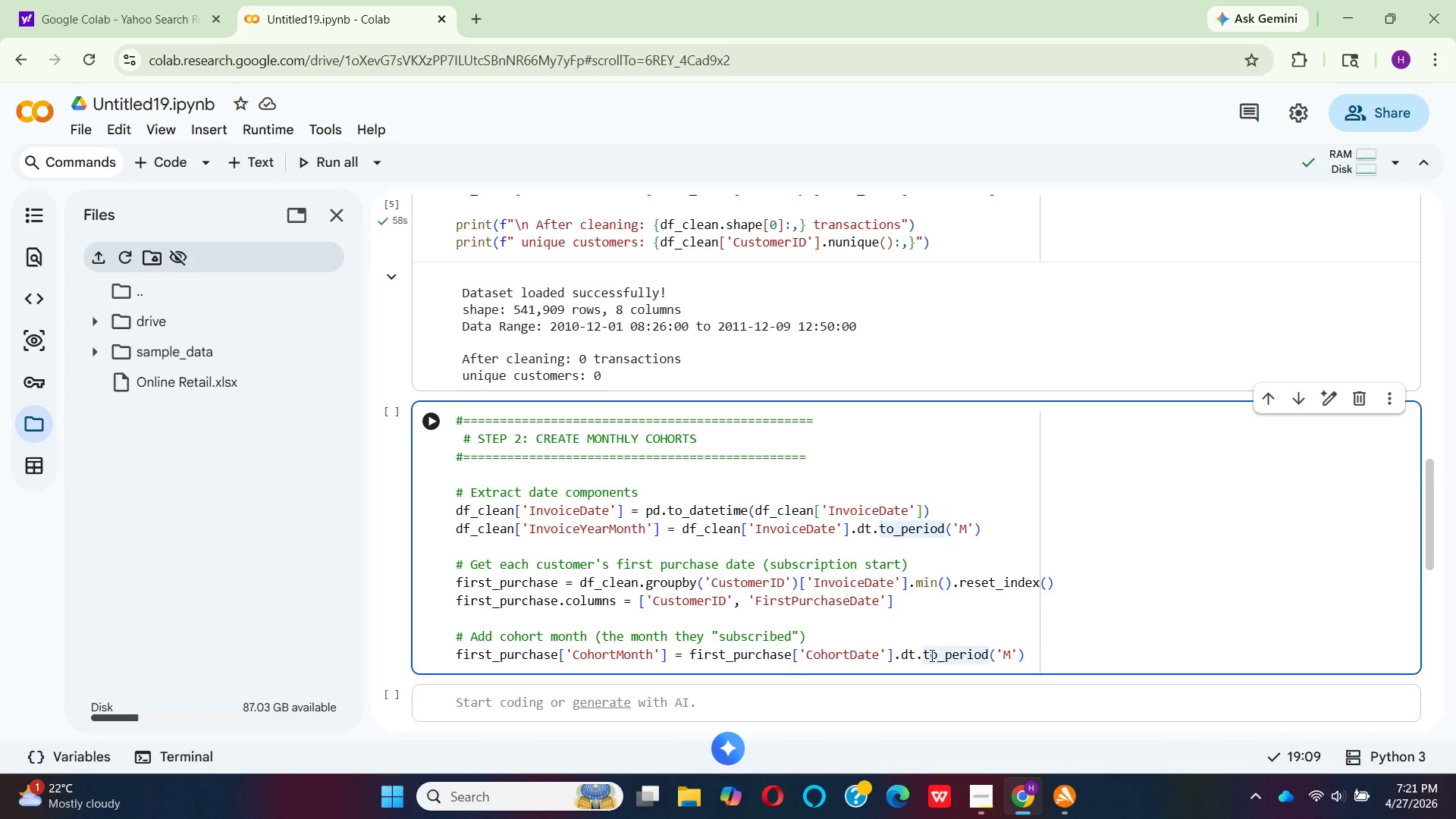 
key(ArrowRight)
 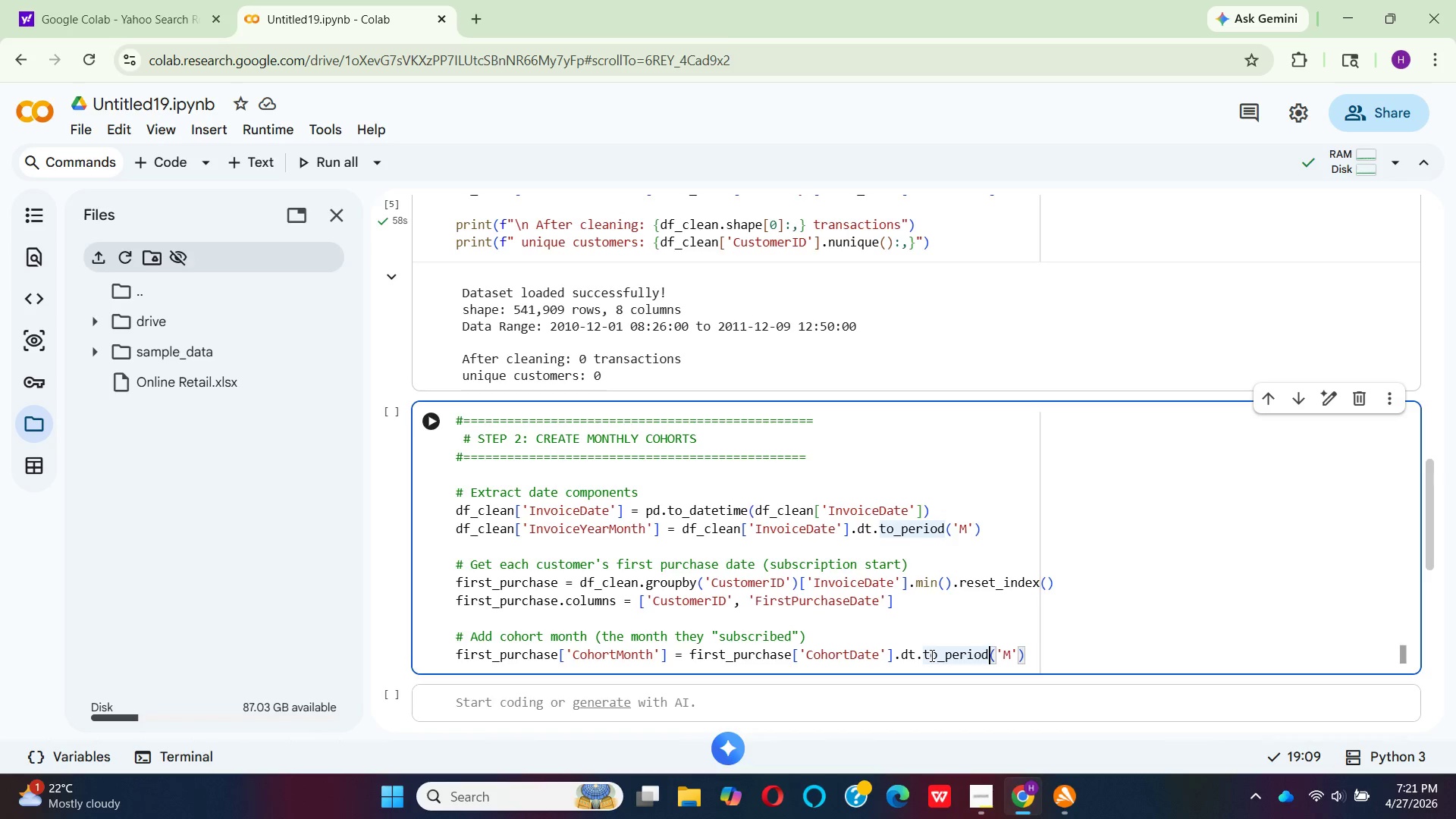 
key(ArrowRight)
 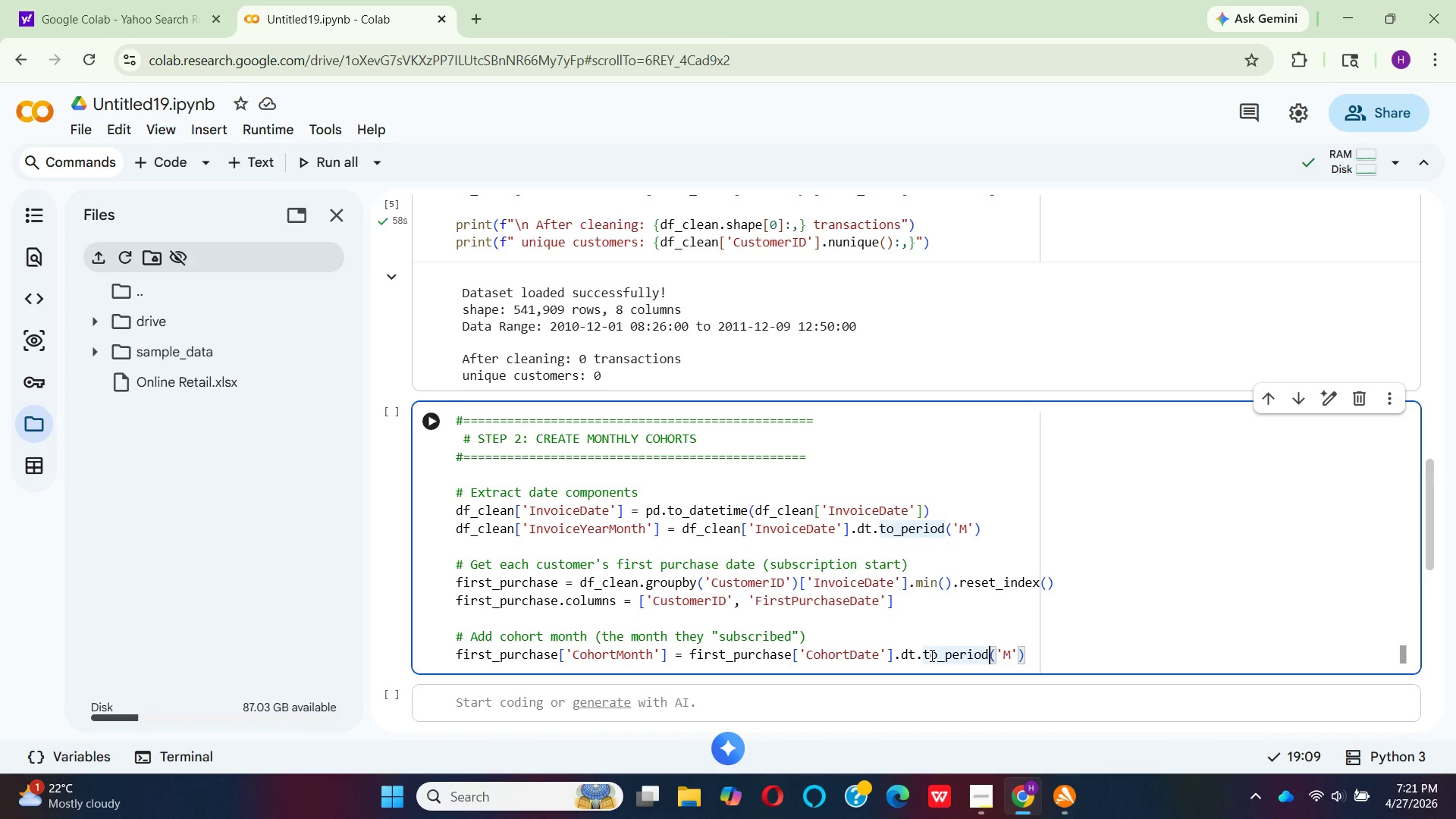 
key(ArrowRight)
 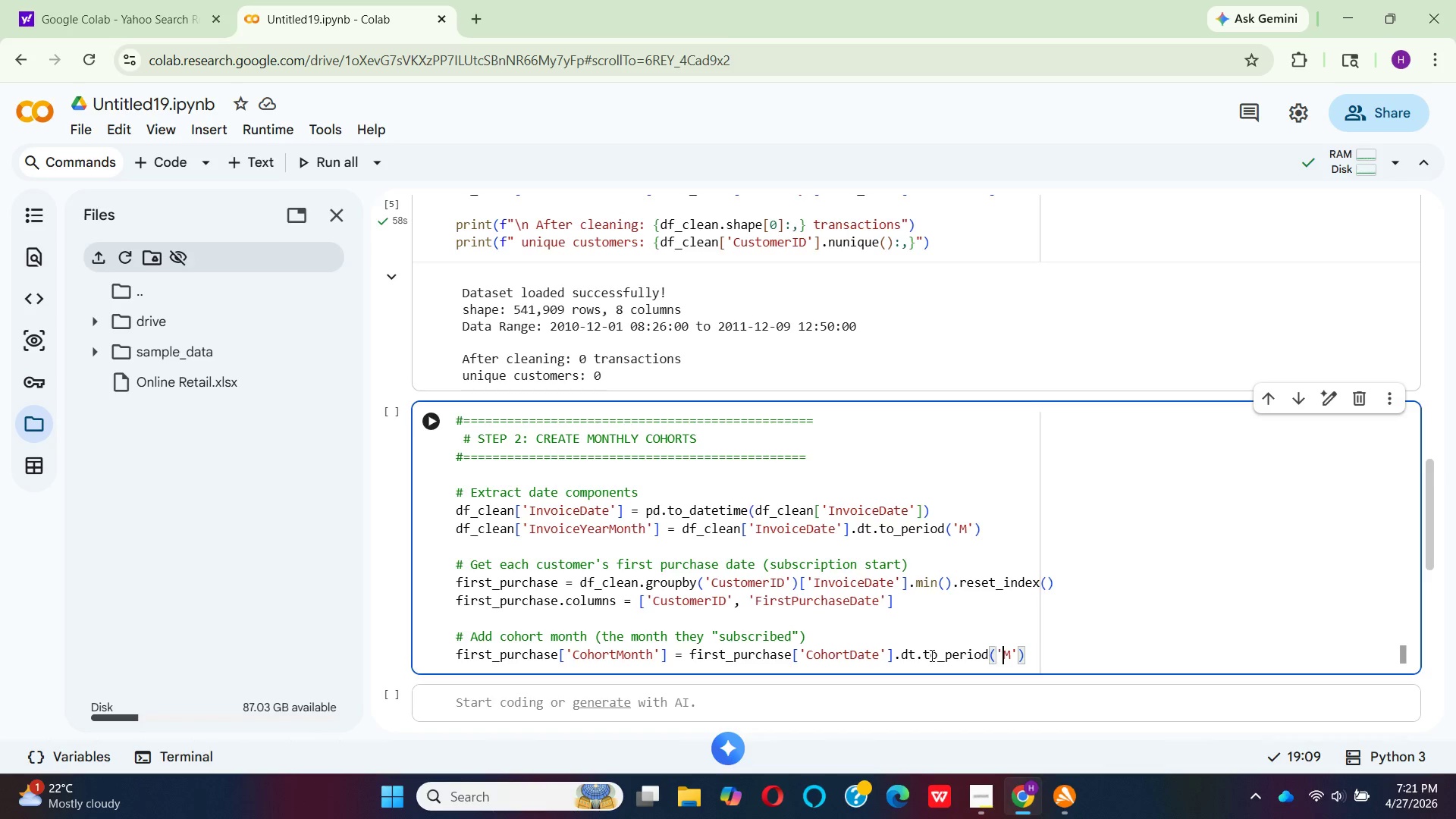 
key(ArrowRight)
 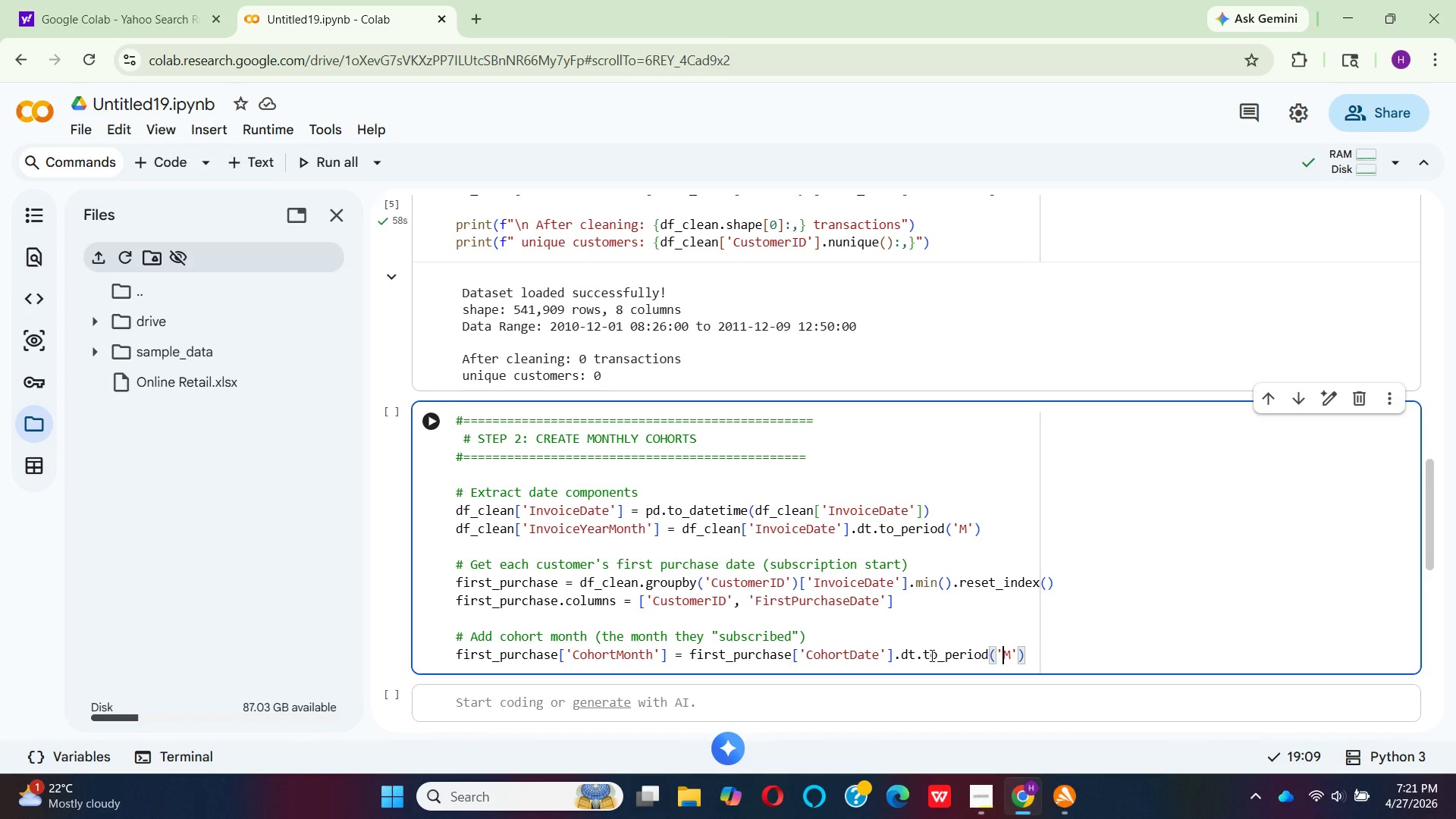 
key(ArrowRight)
 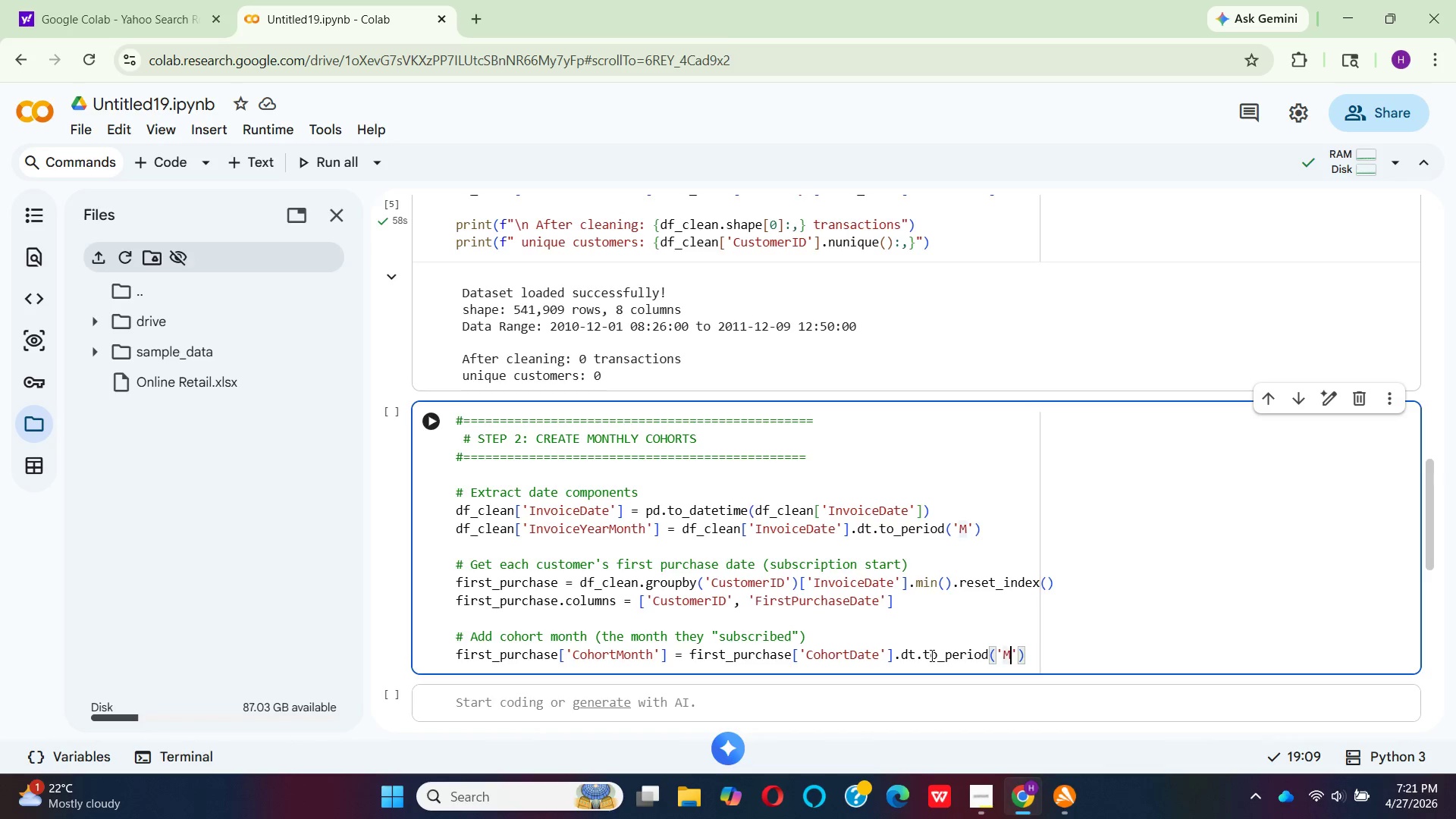 
key(ArrowRight)
 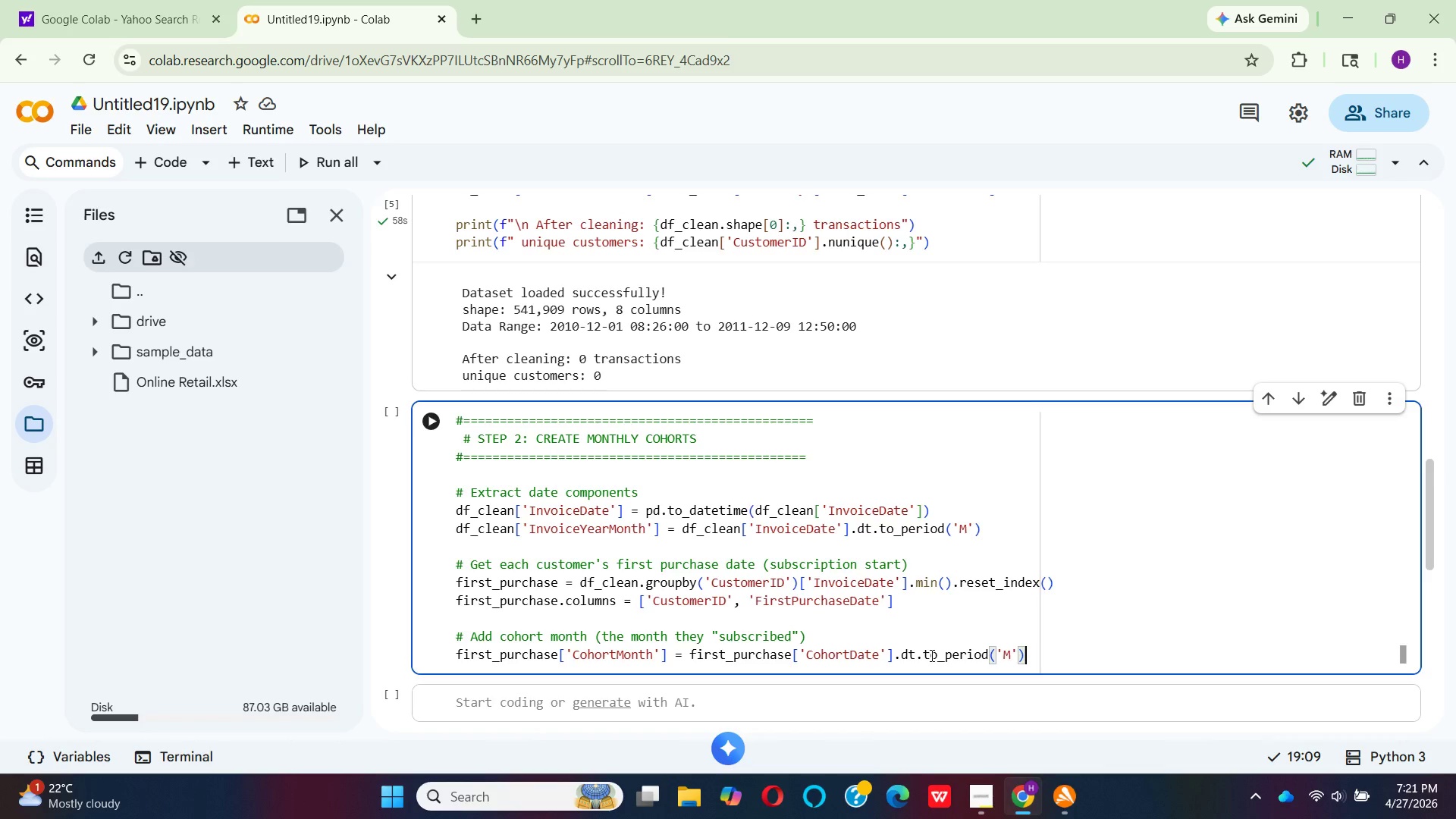 
key(ArrowRight)
 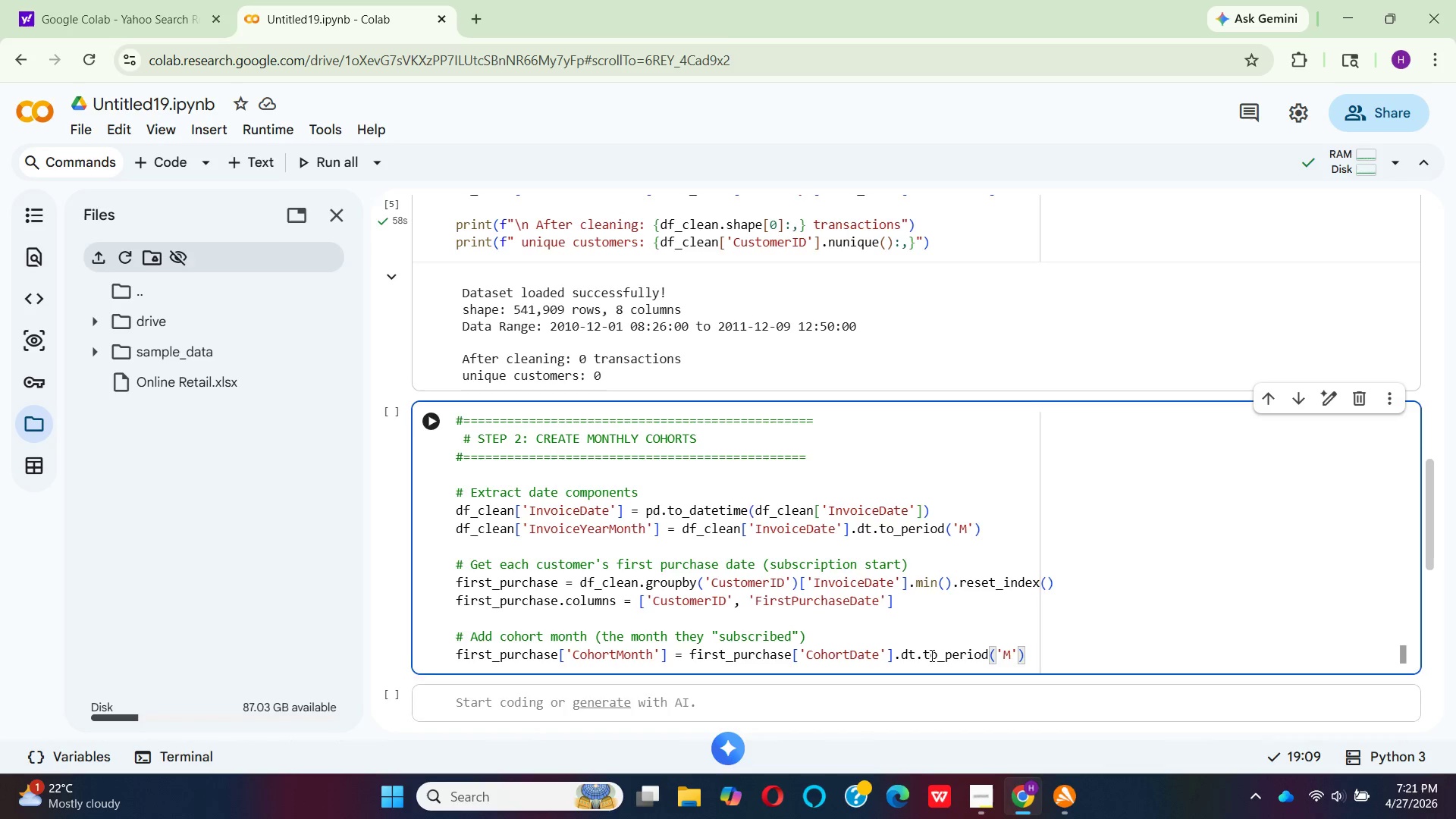 
key(Enter)
 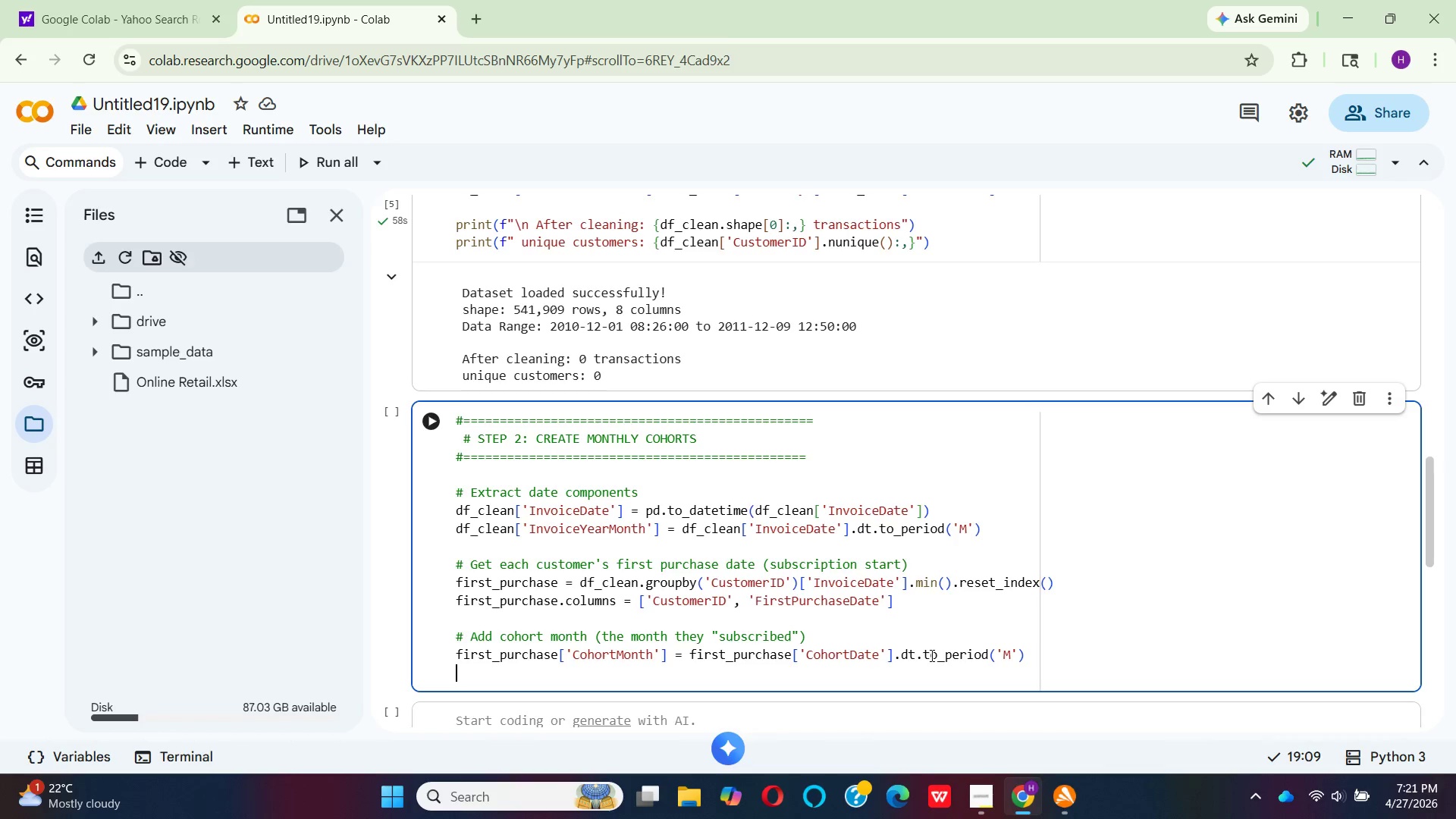 
wait(14.06)
 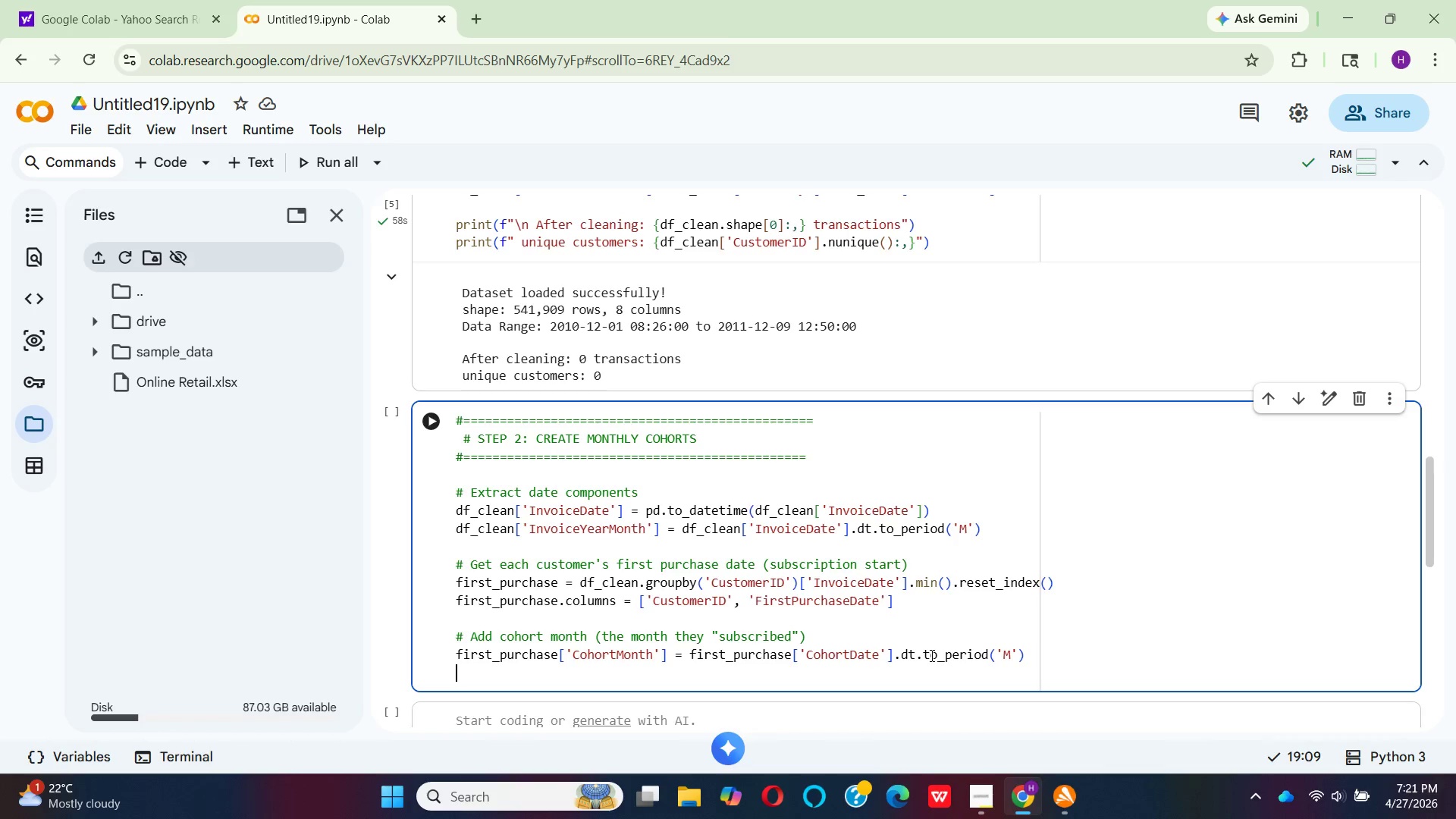 
type(df_)
 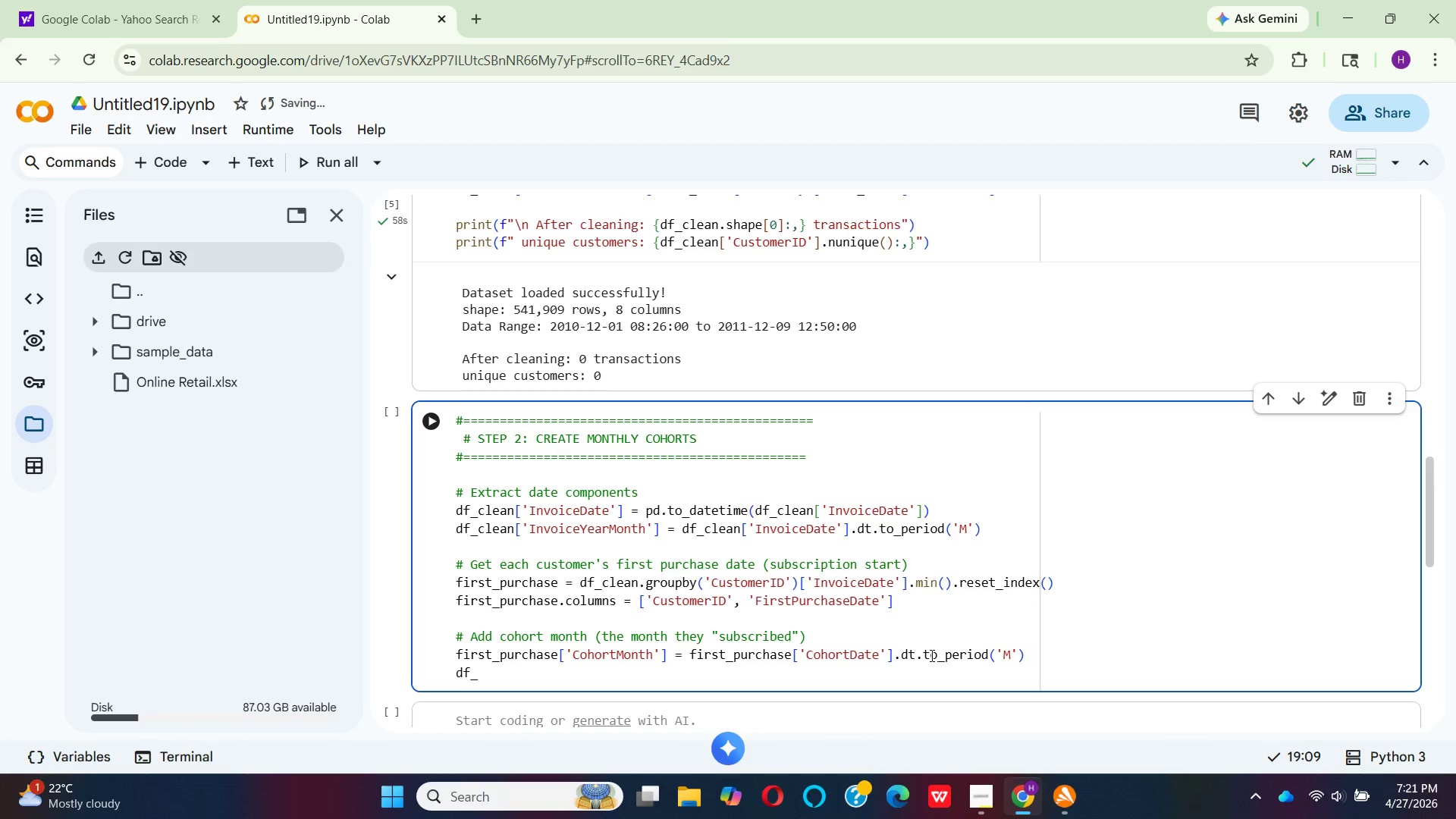 
key(Enter)
 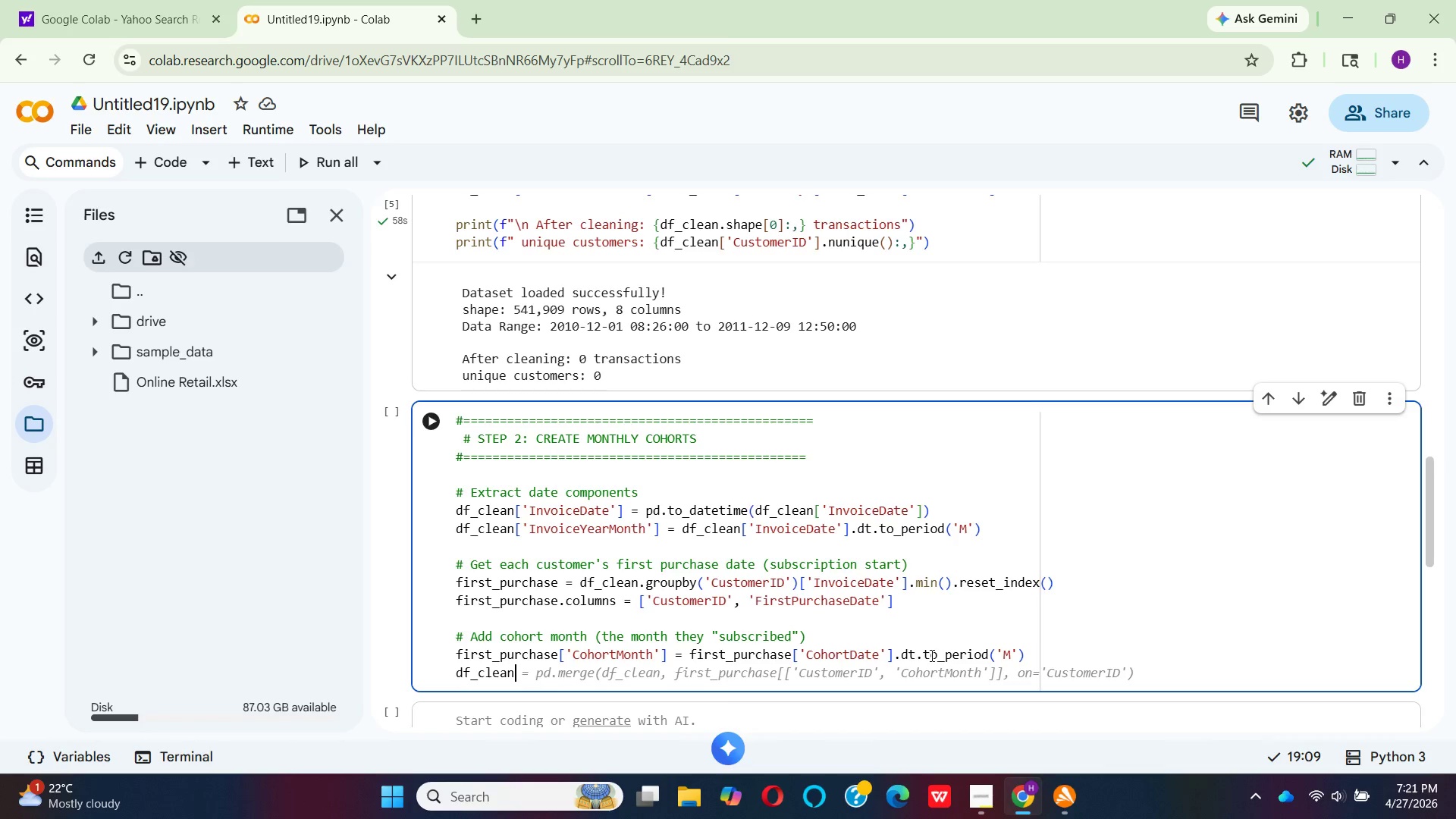 
key(Space)
 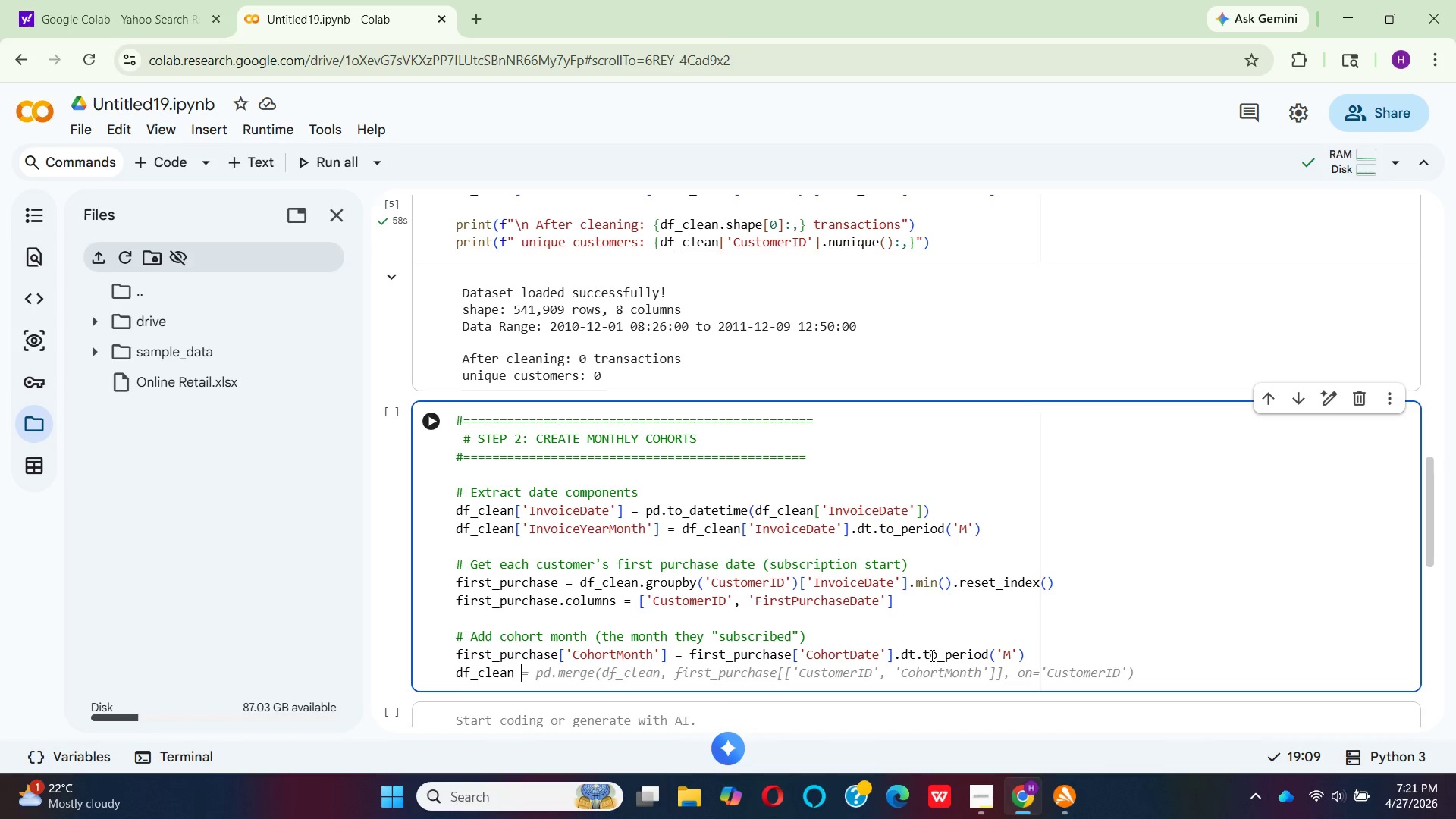 
key(Equal)
 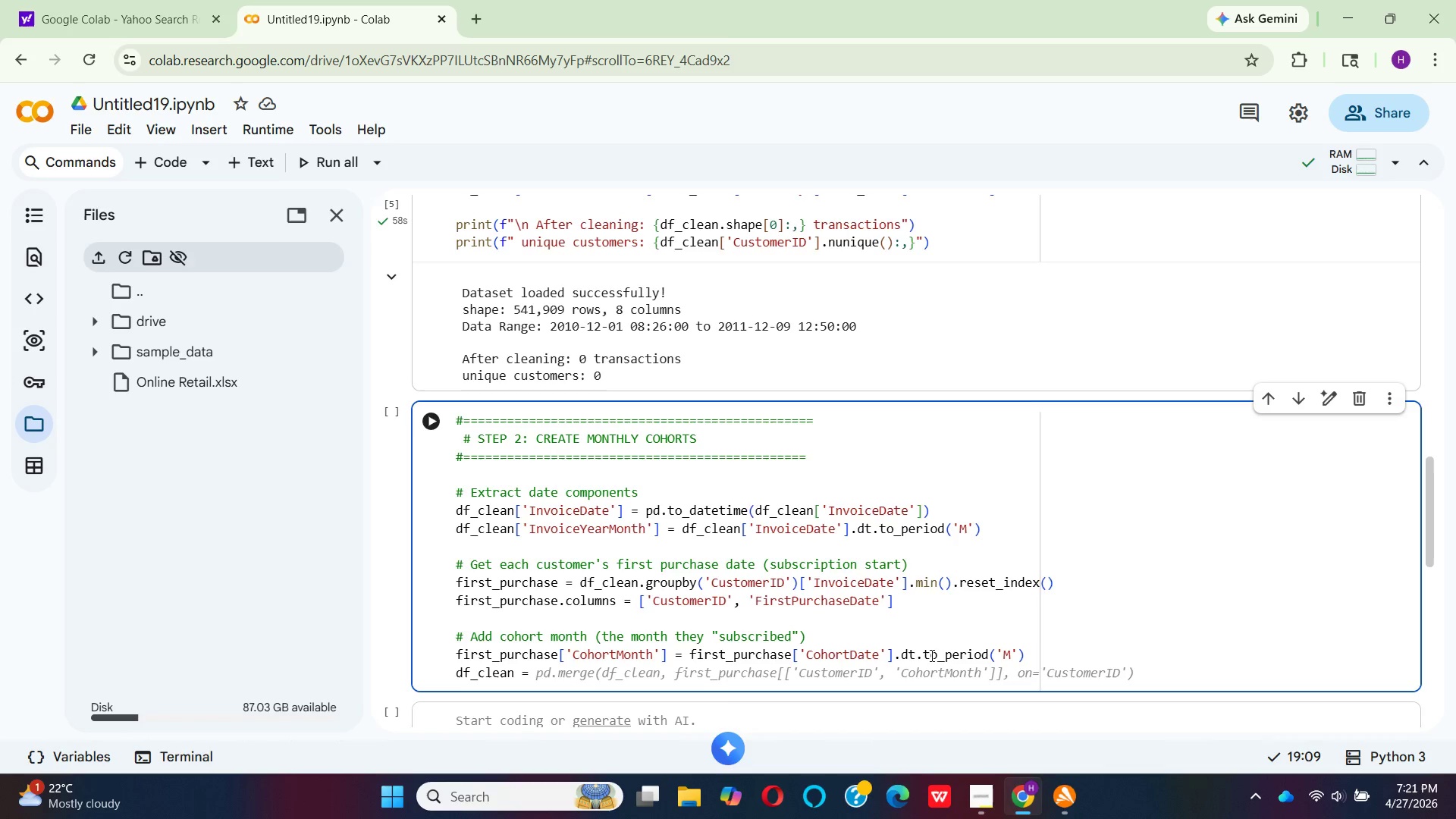 
key(Space)
 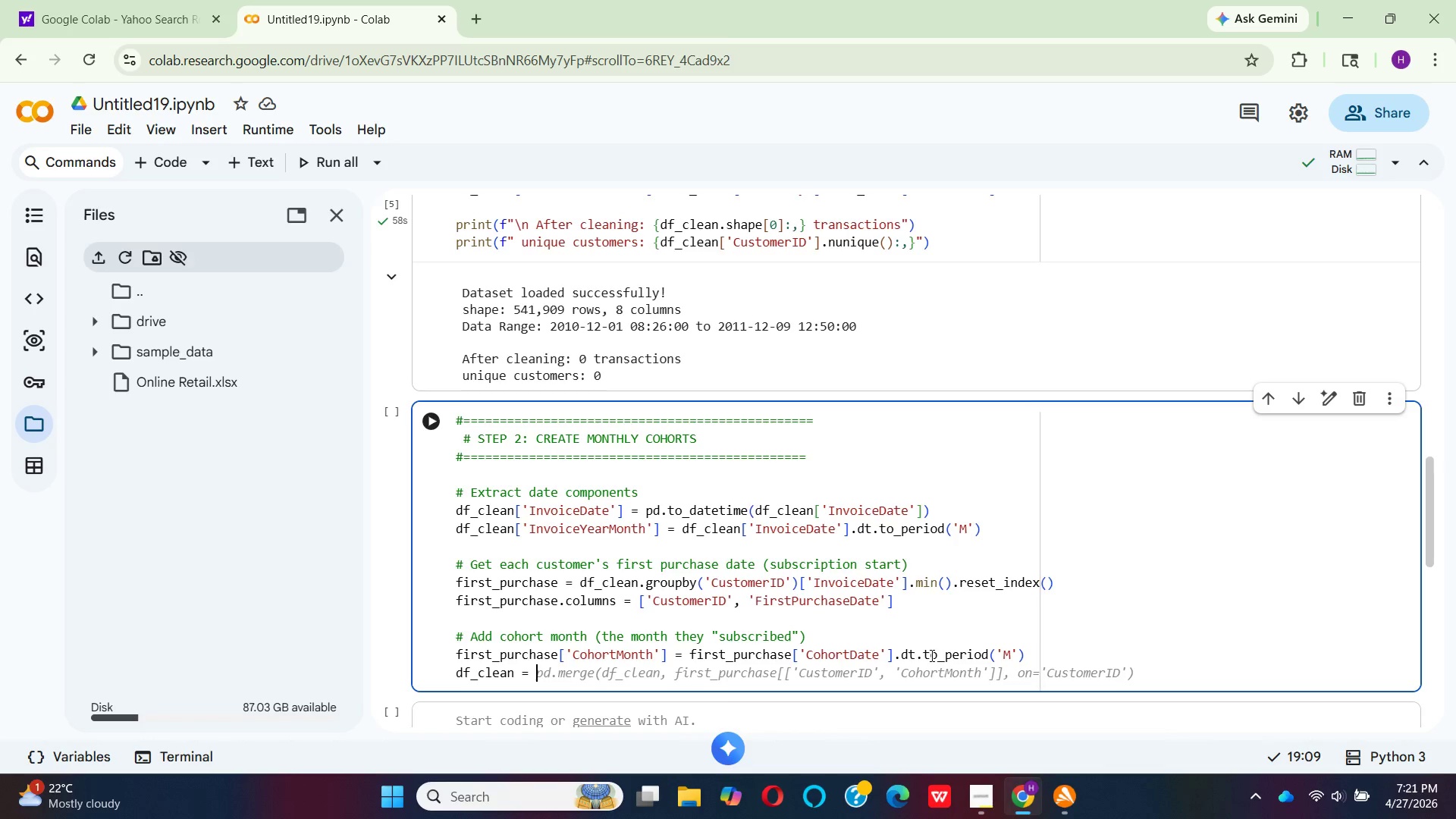 
wait(5.38)
 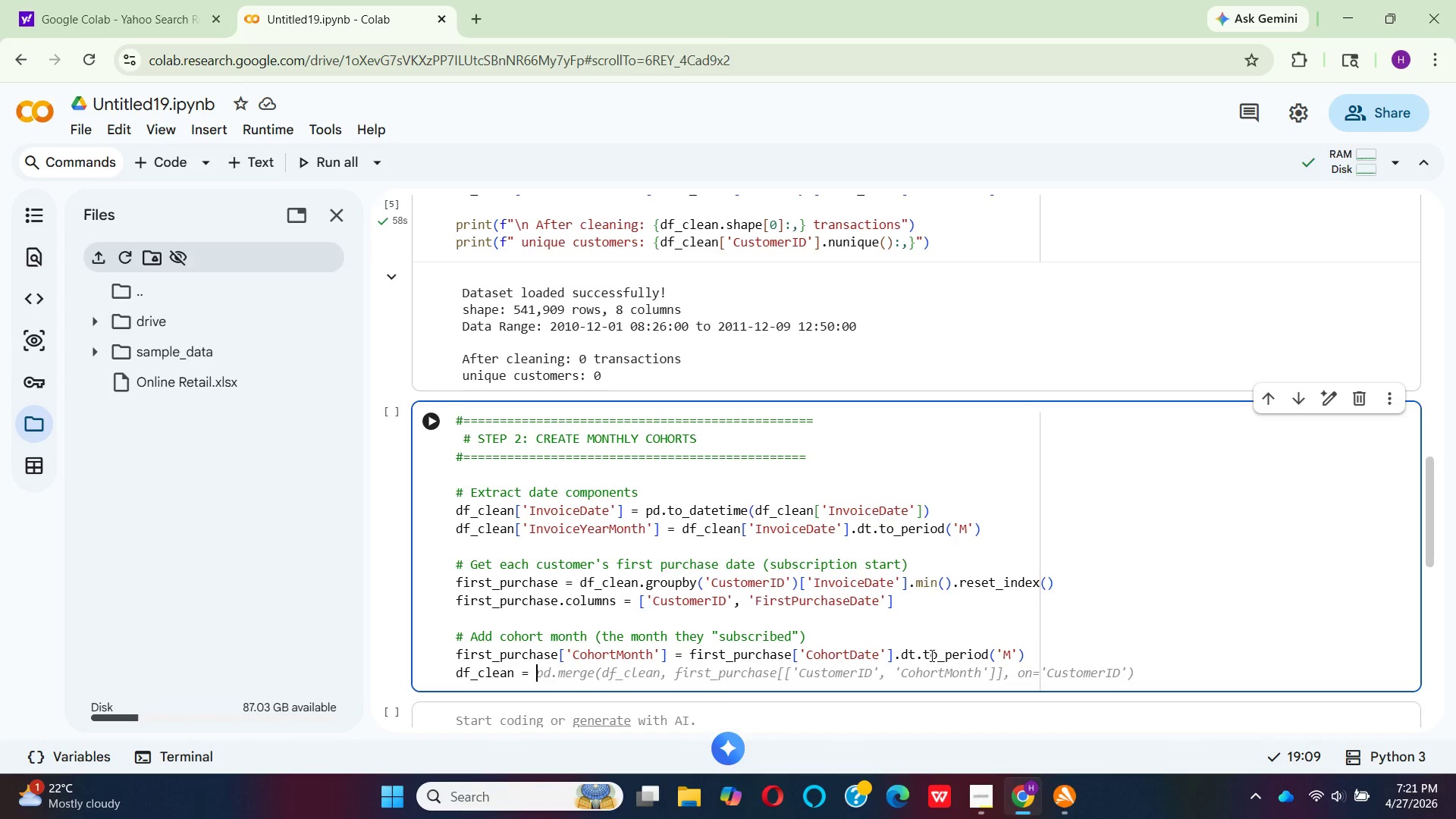 
type(df_)
 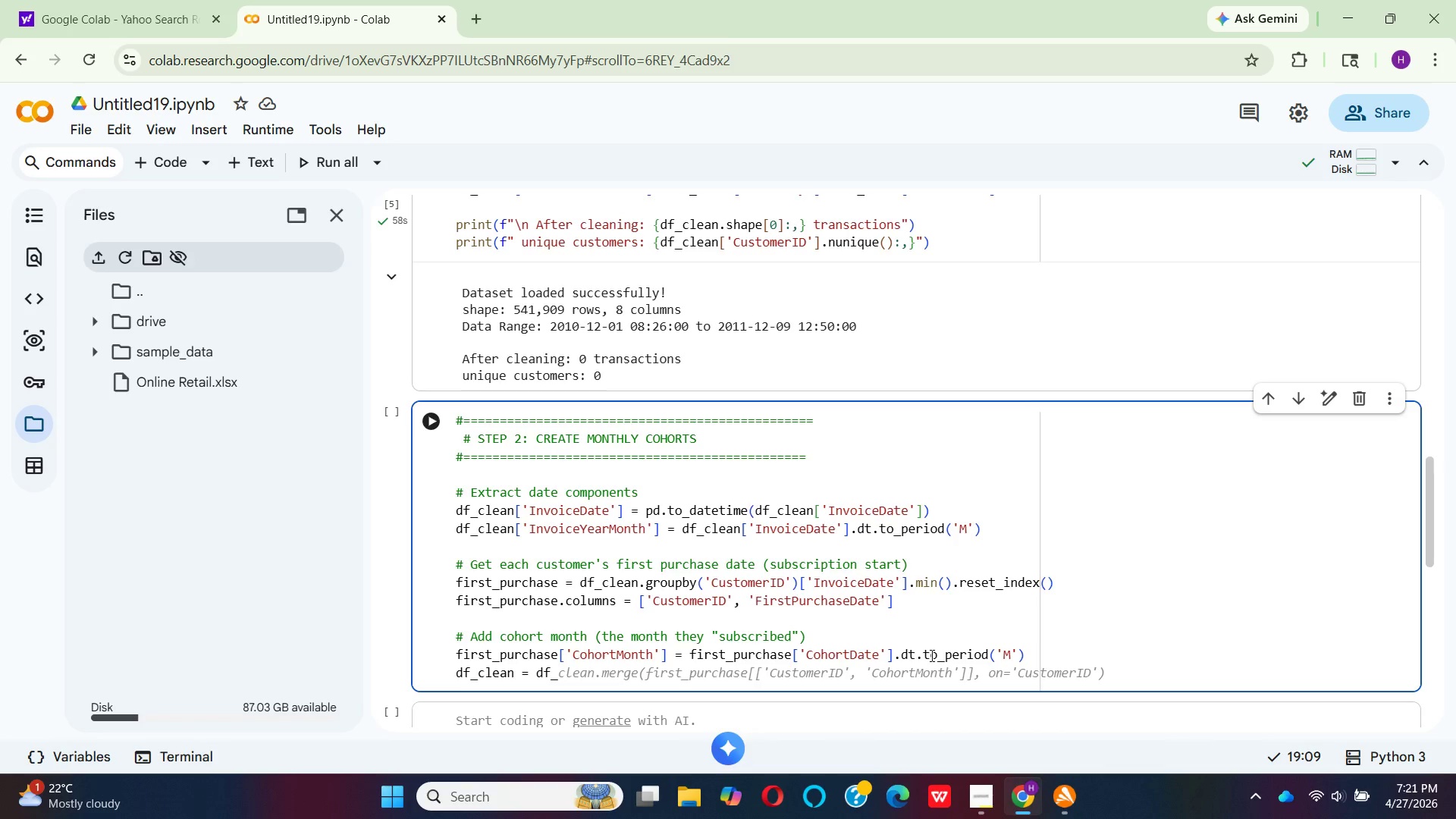 
left_click([688, 694])
 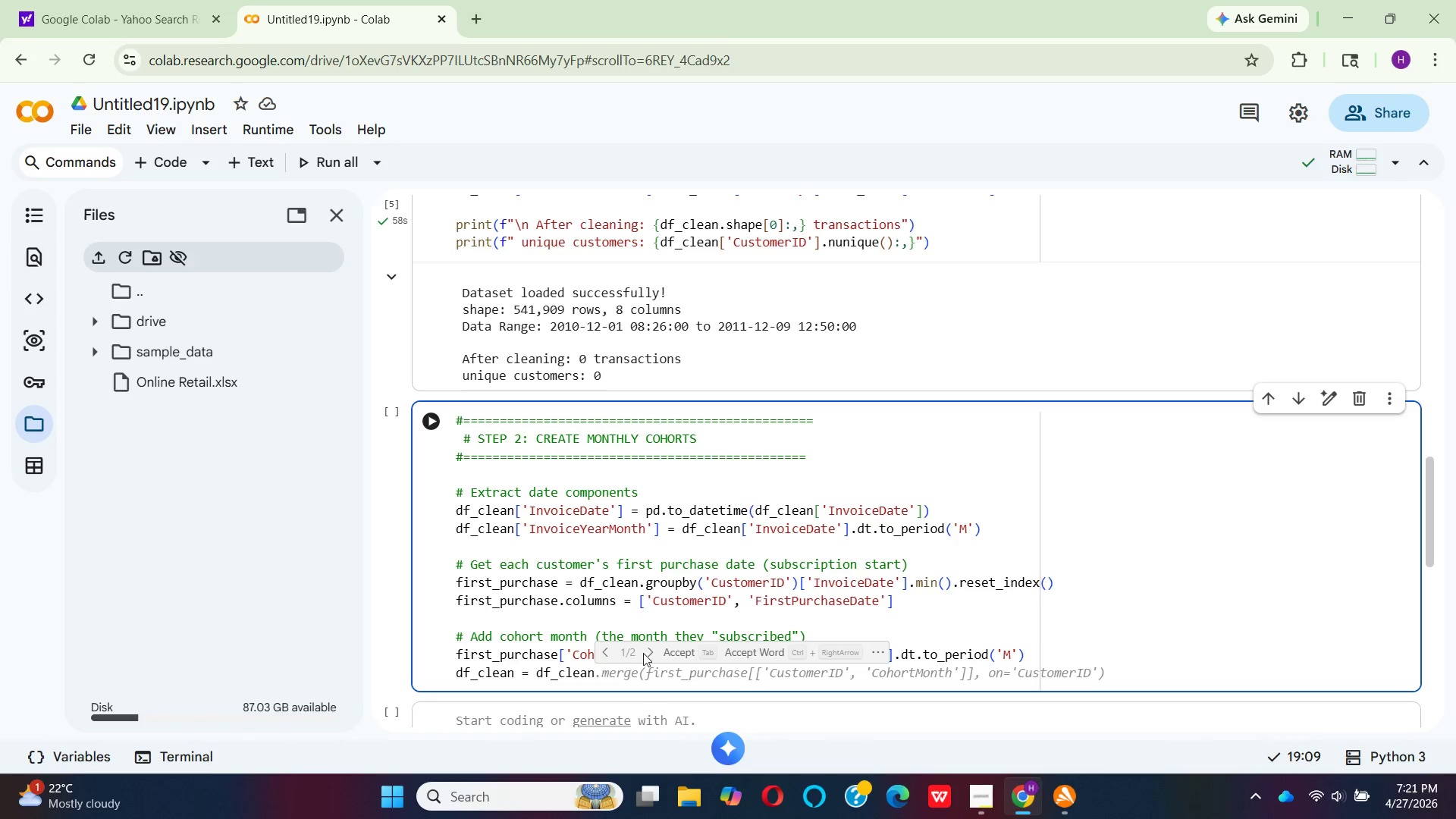 
left_click([669, 651])
 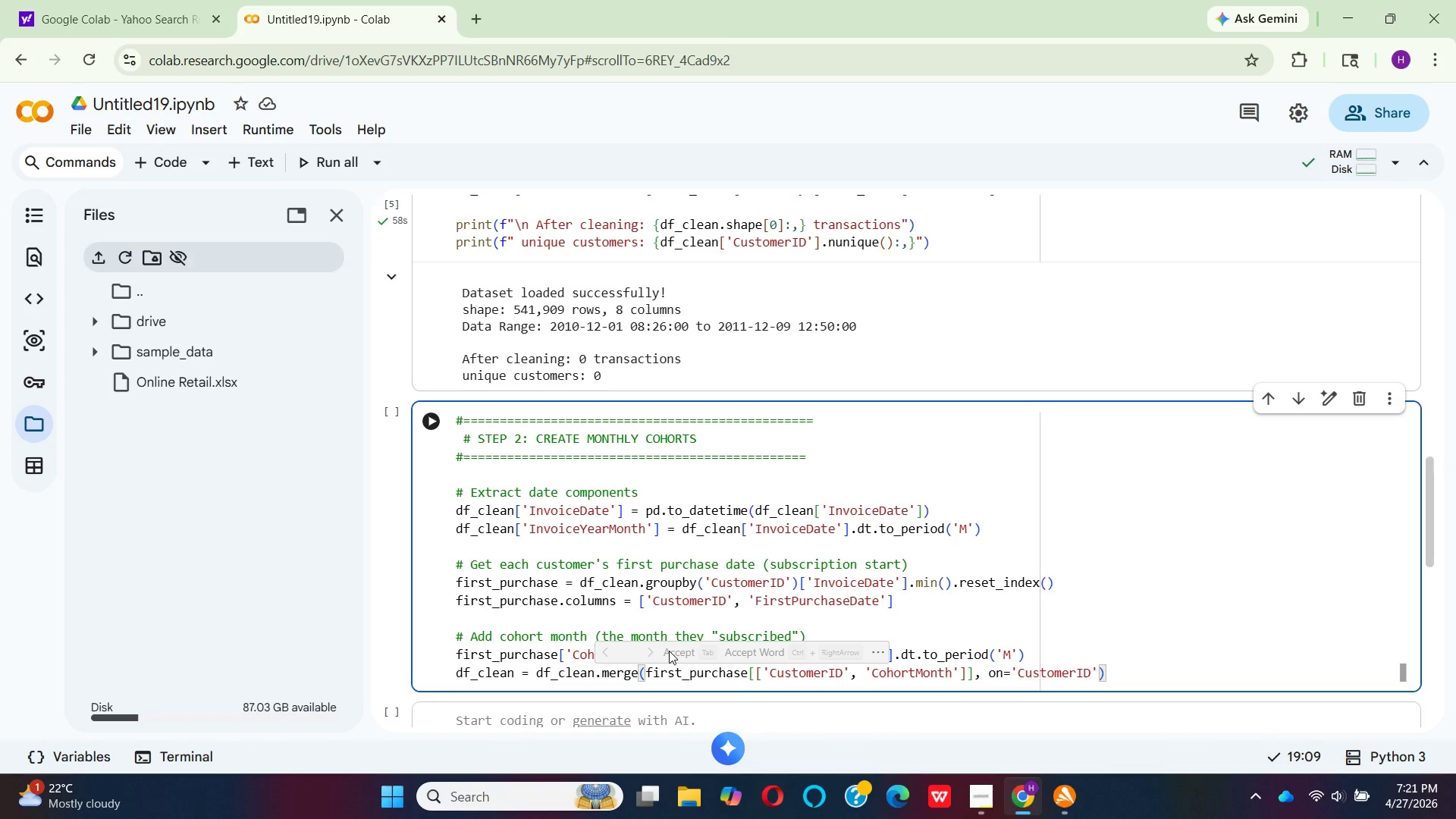 
mouse_move([660, 667])
 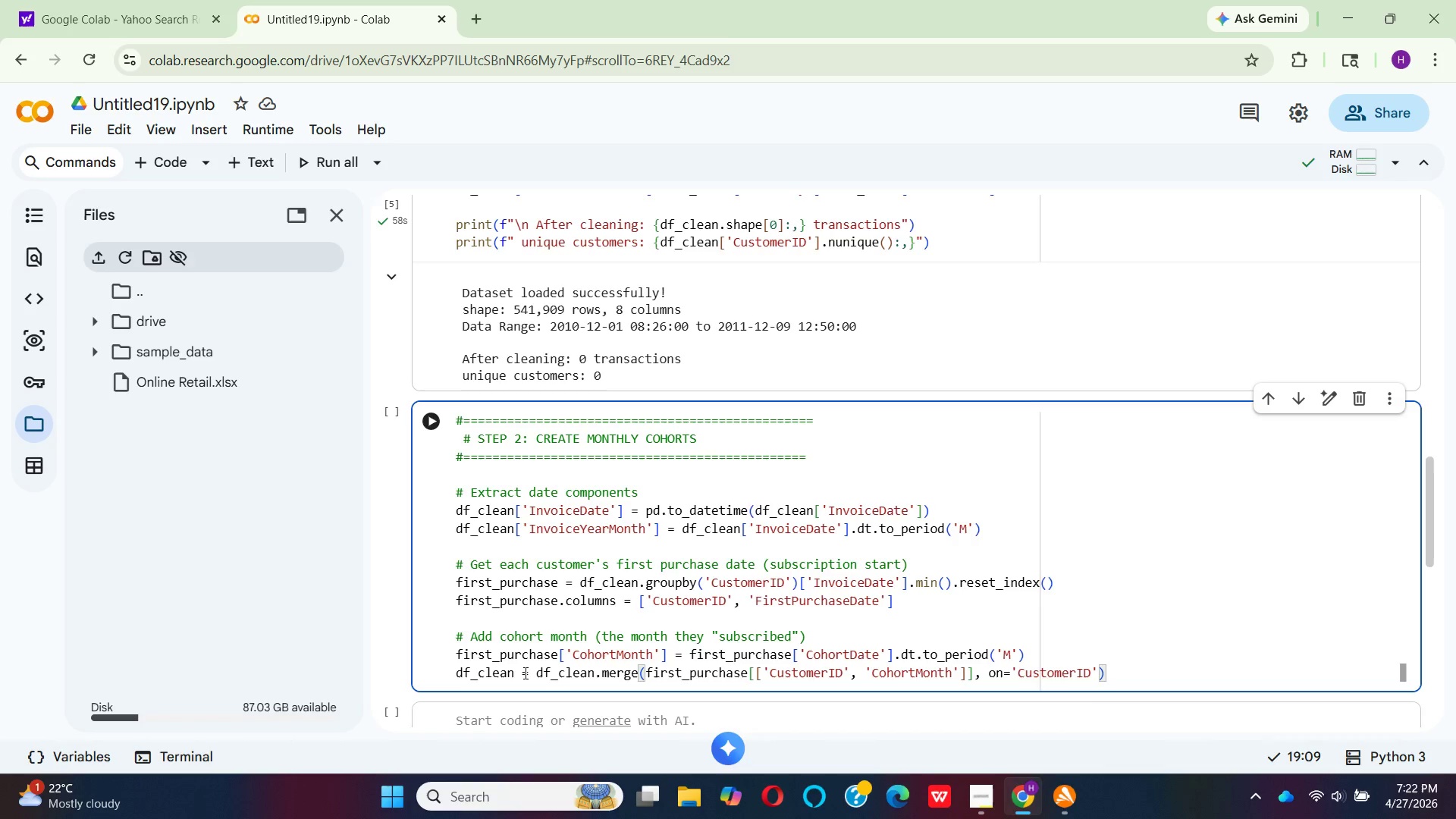 
wait(10.44)
 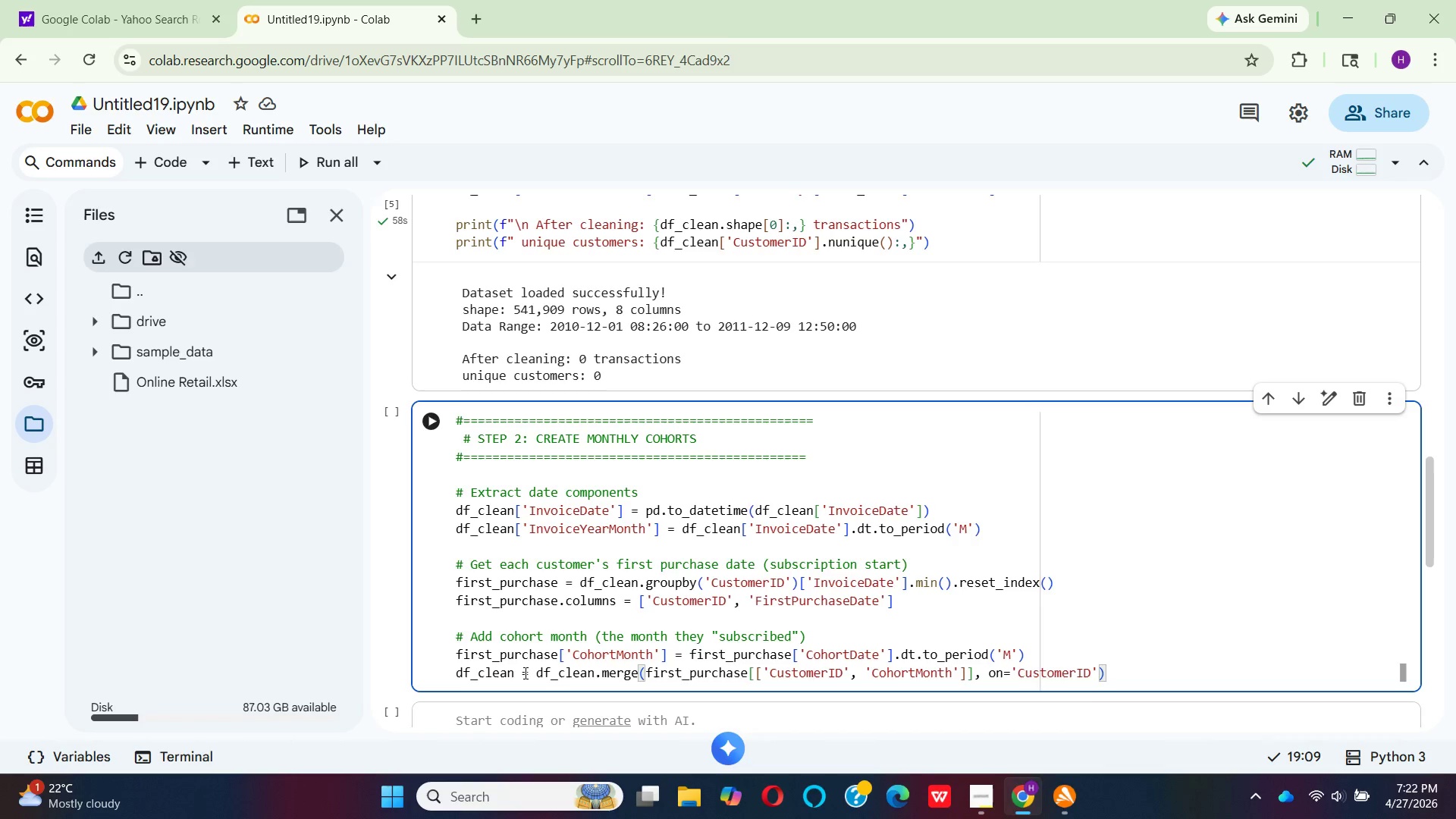 
mouse_move([609, 673])
 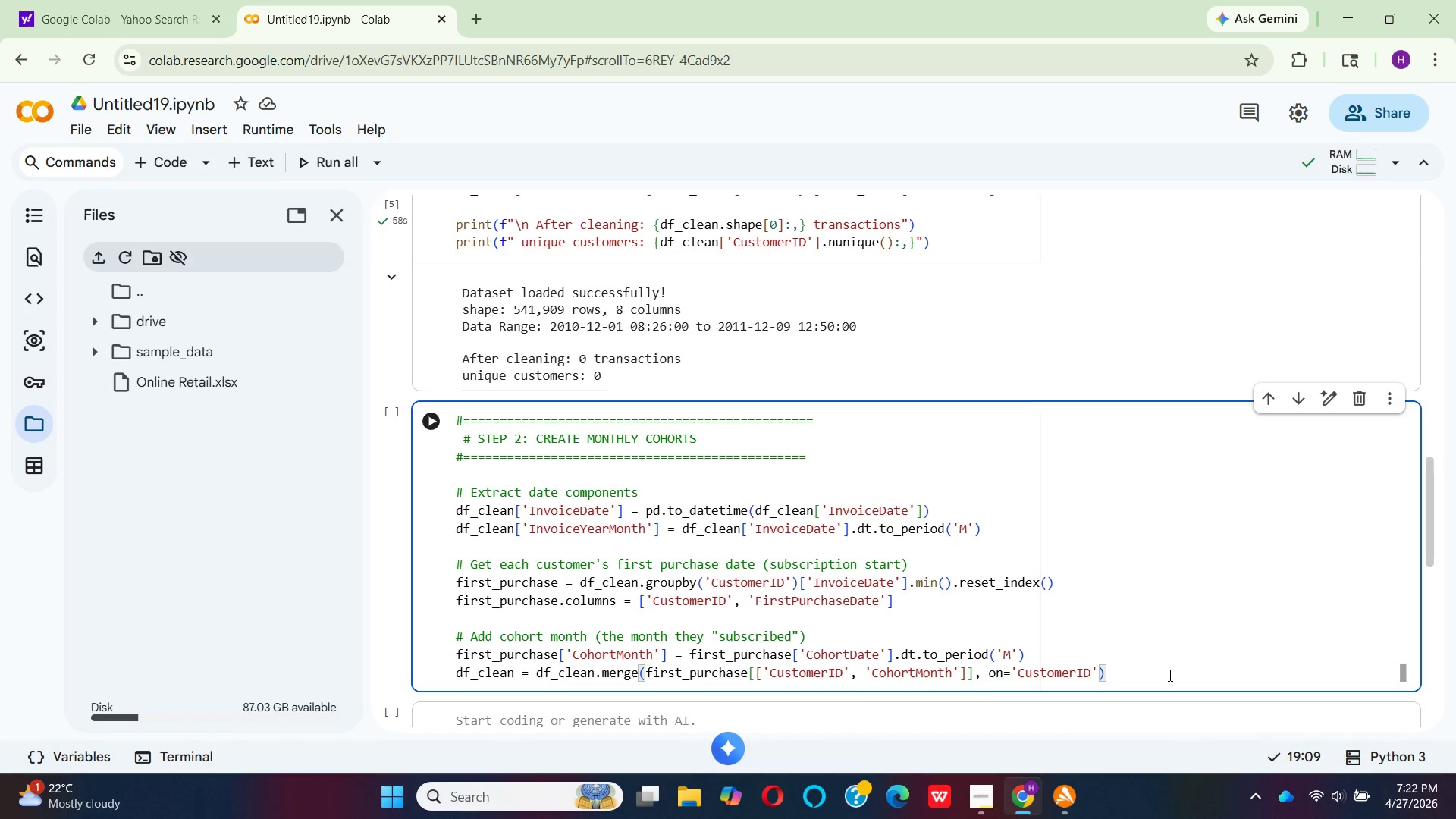 
wait(18.08)
 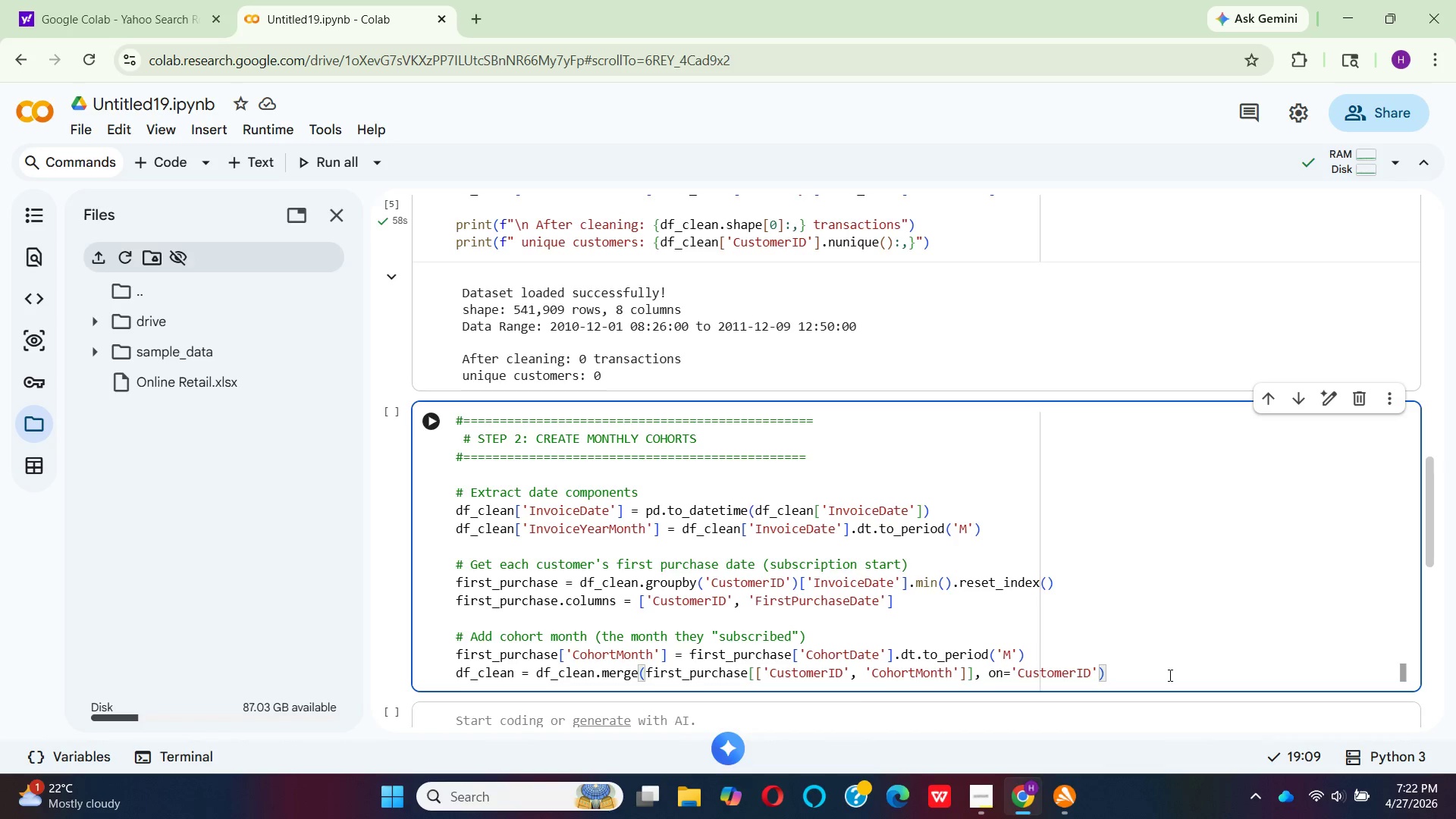 
key(Enter)
 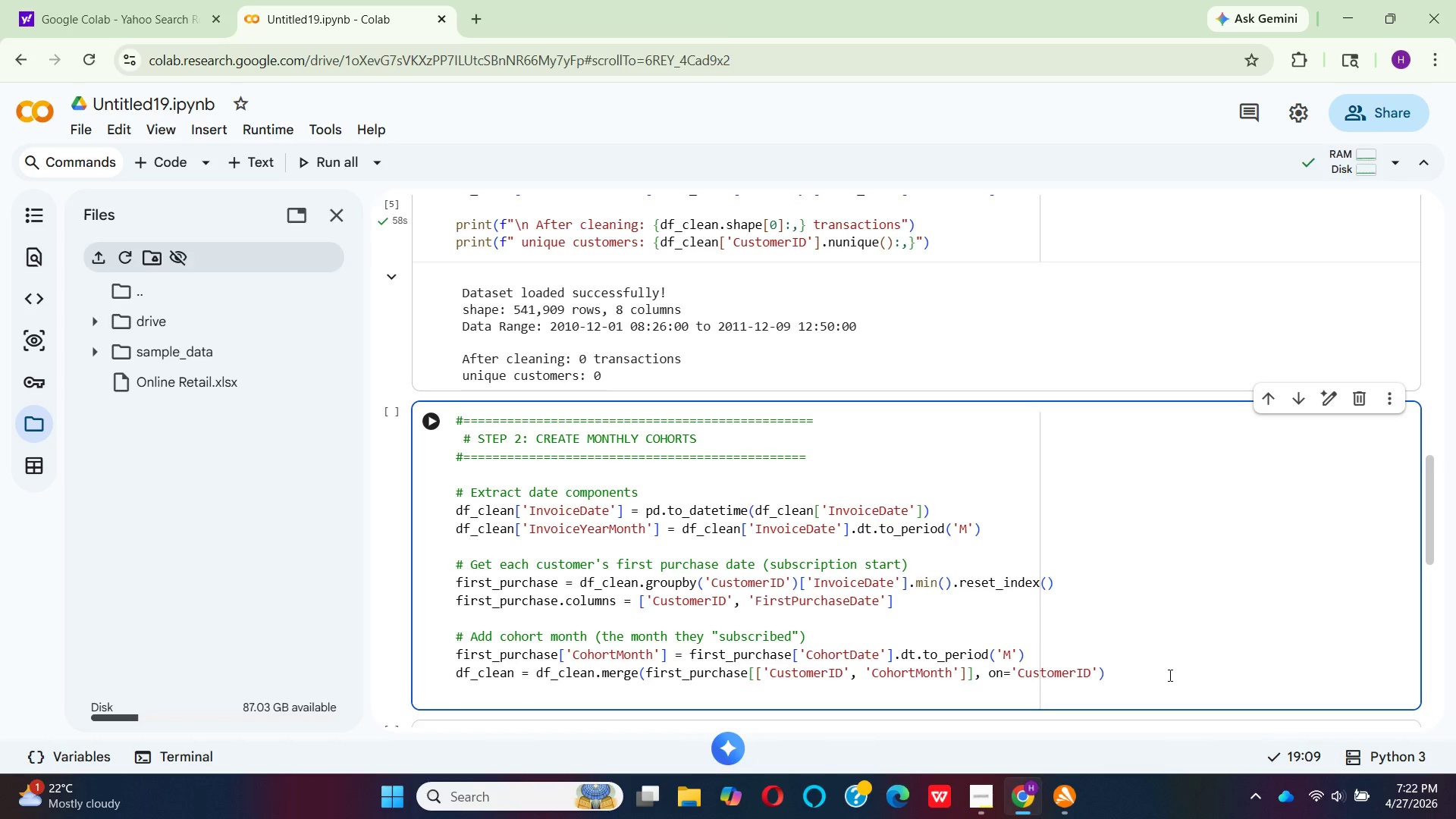 
key(Enter)
 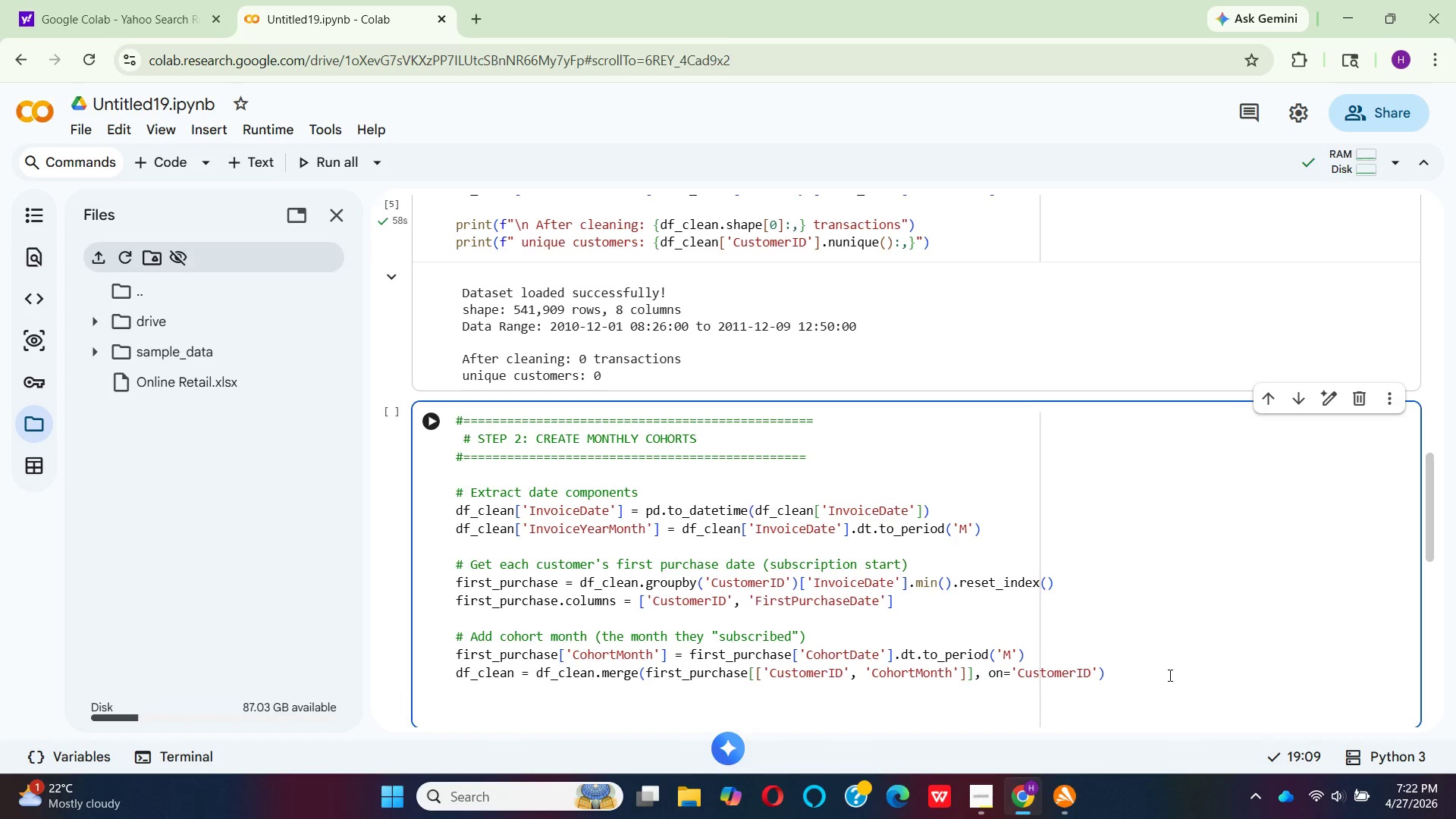 
key(P)
 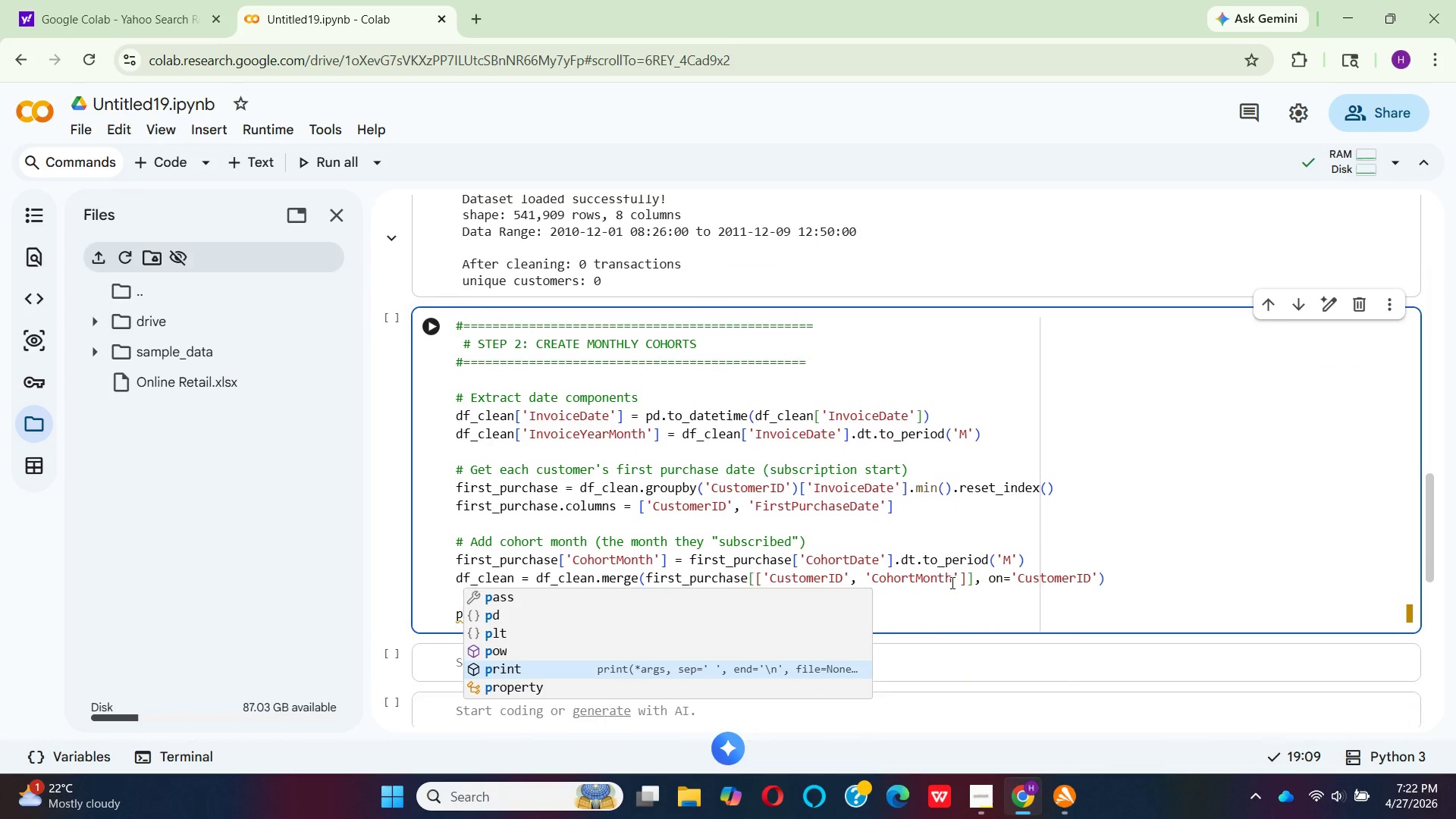 
key(Enter)
 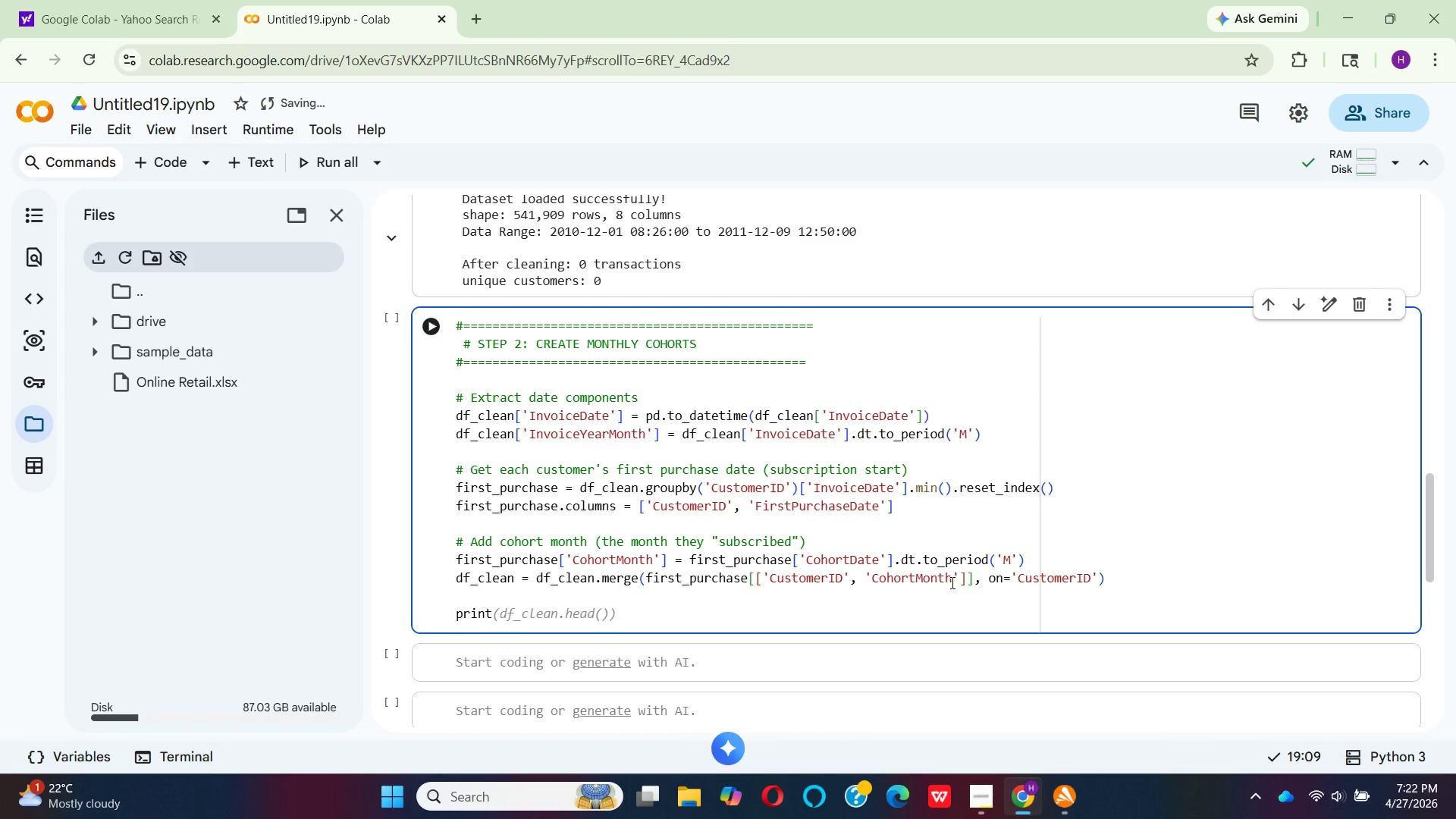 
type((f"\n Cohort)
 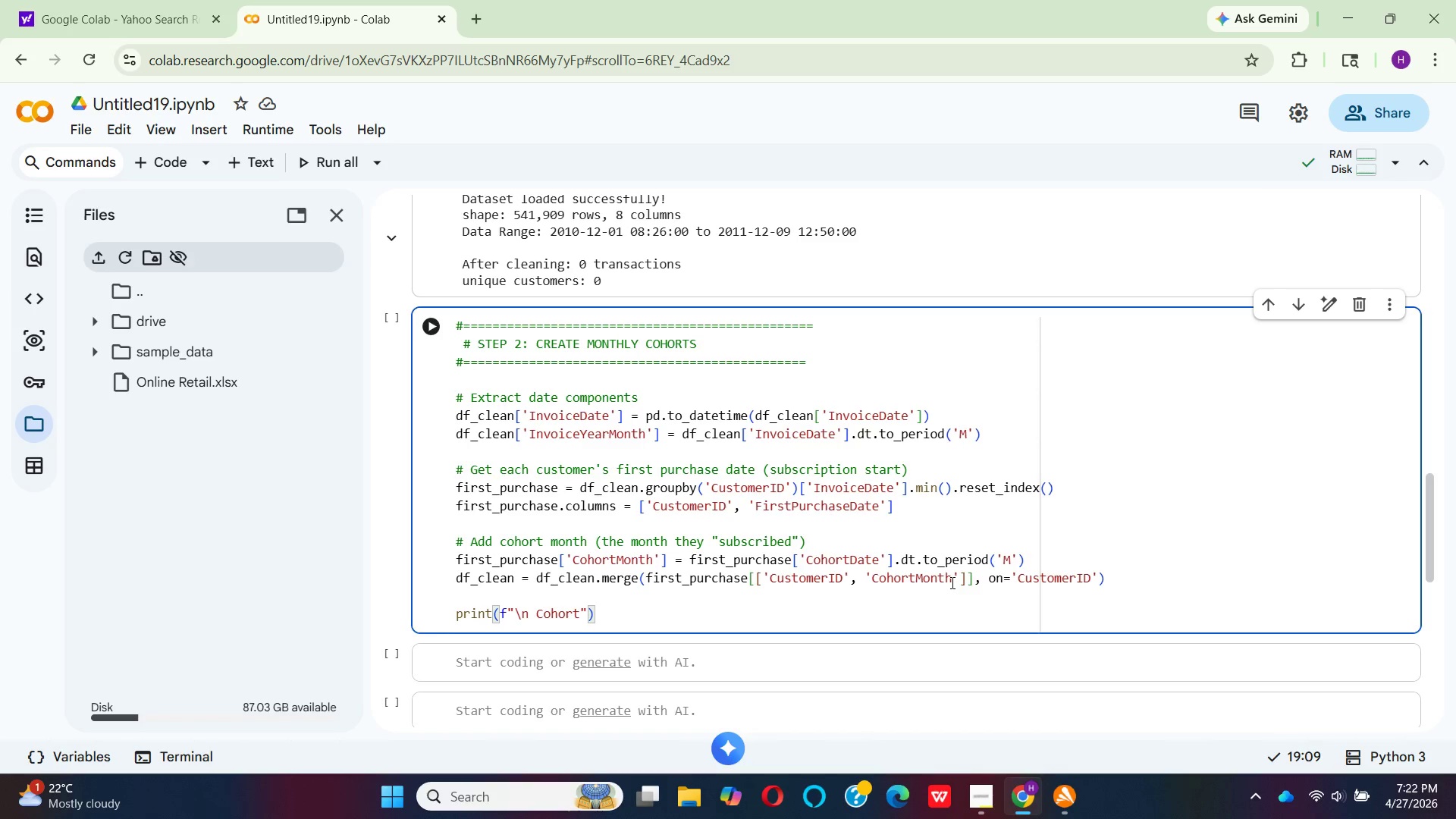 
wait(15.02)
 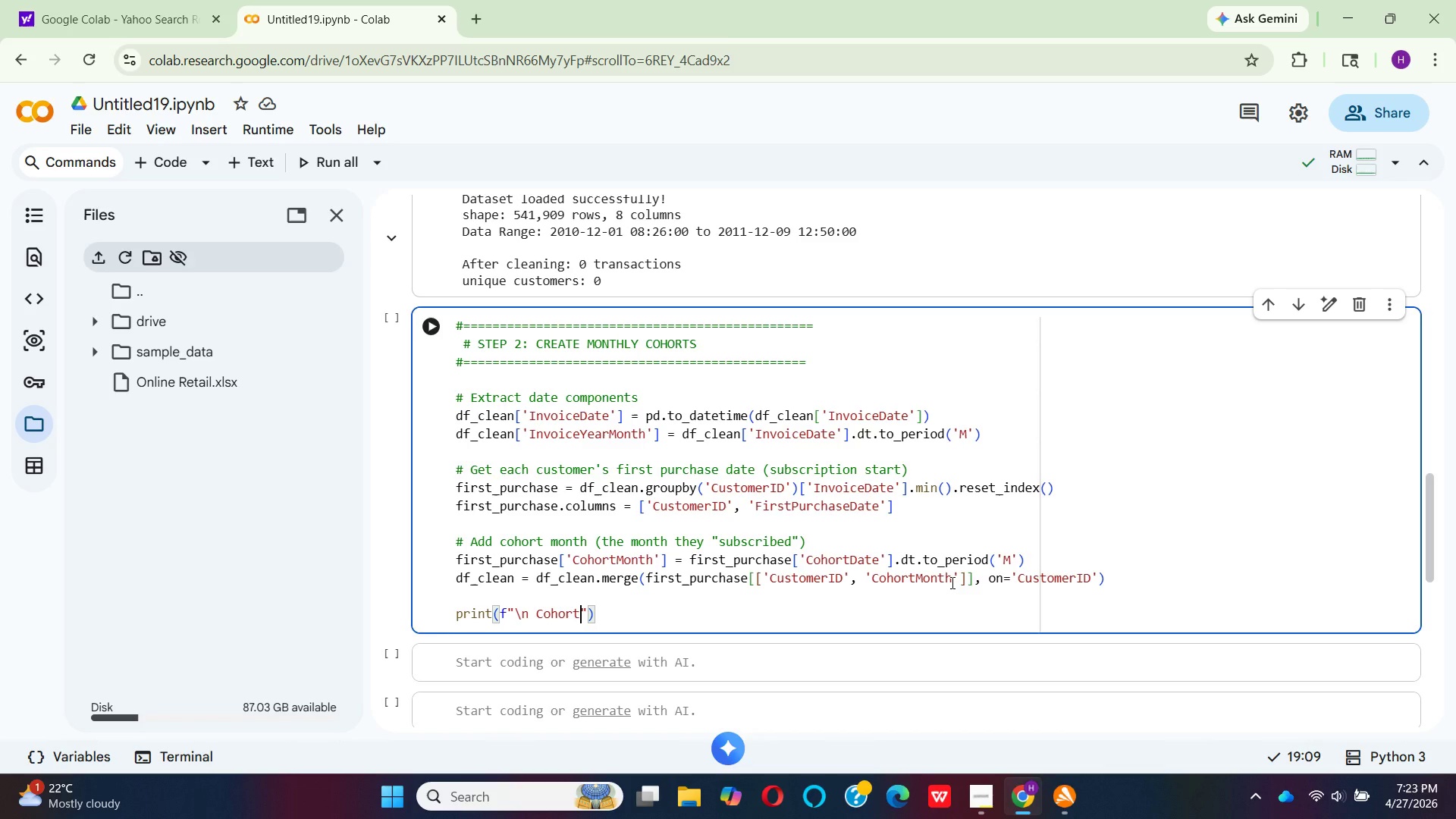 
type( periods: {df_cl)
 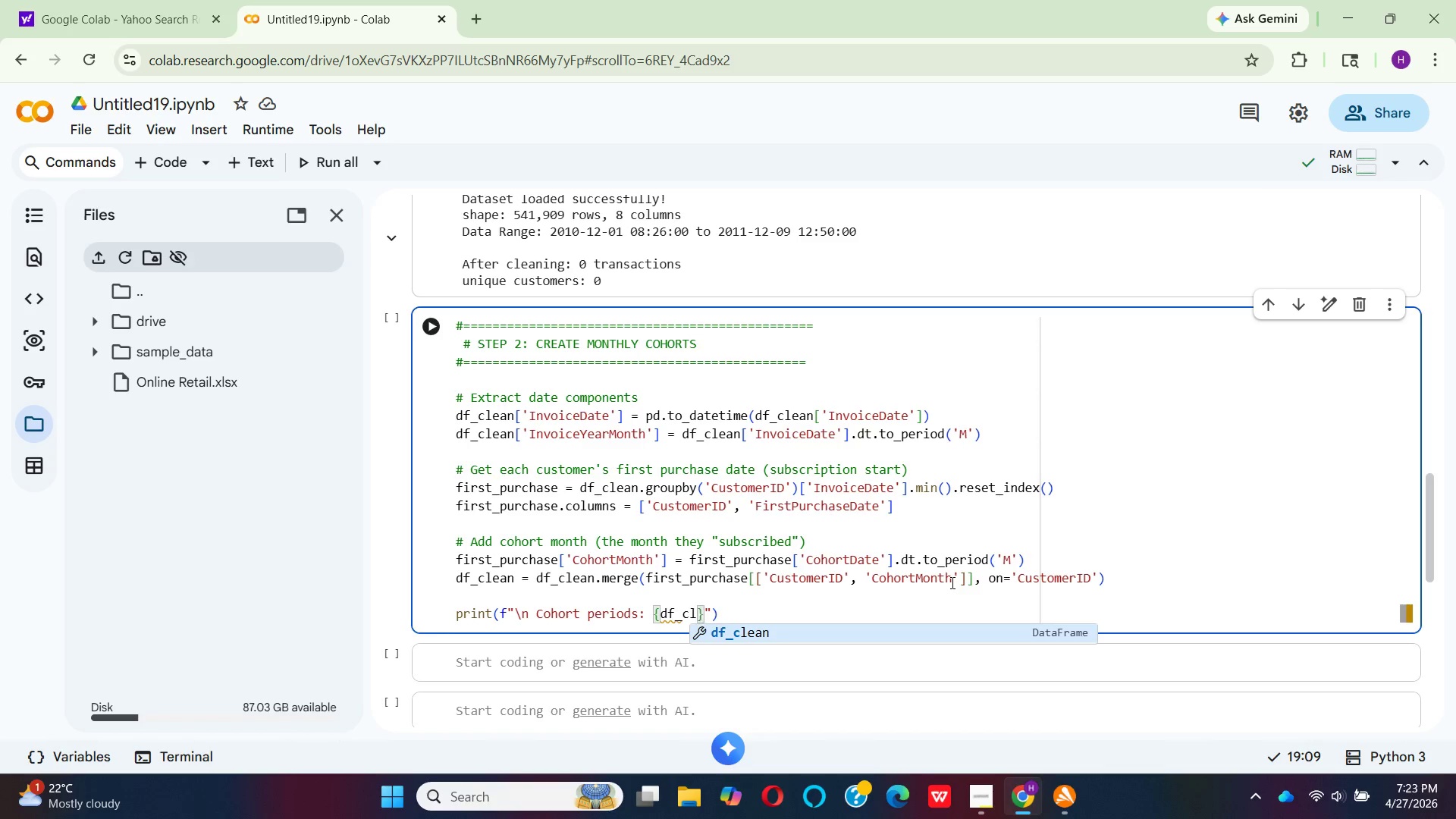 
key(Enter)
 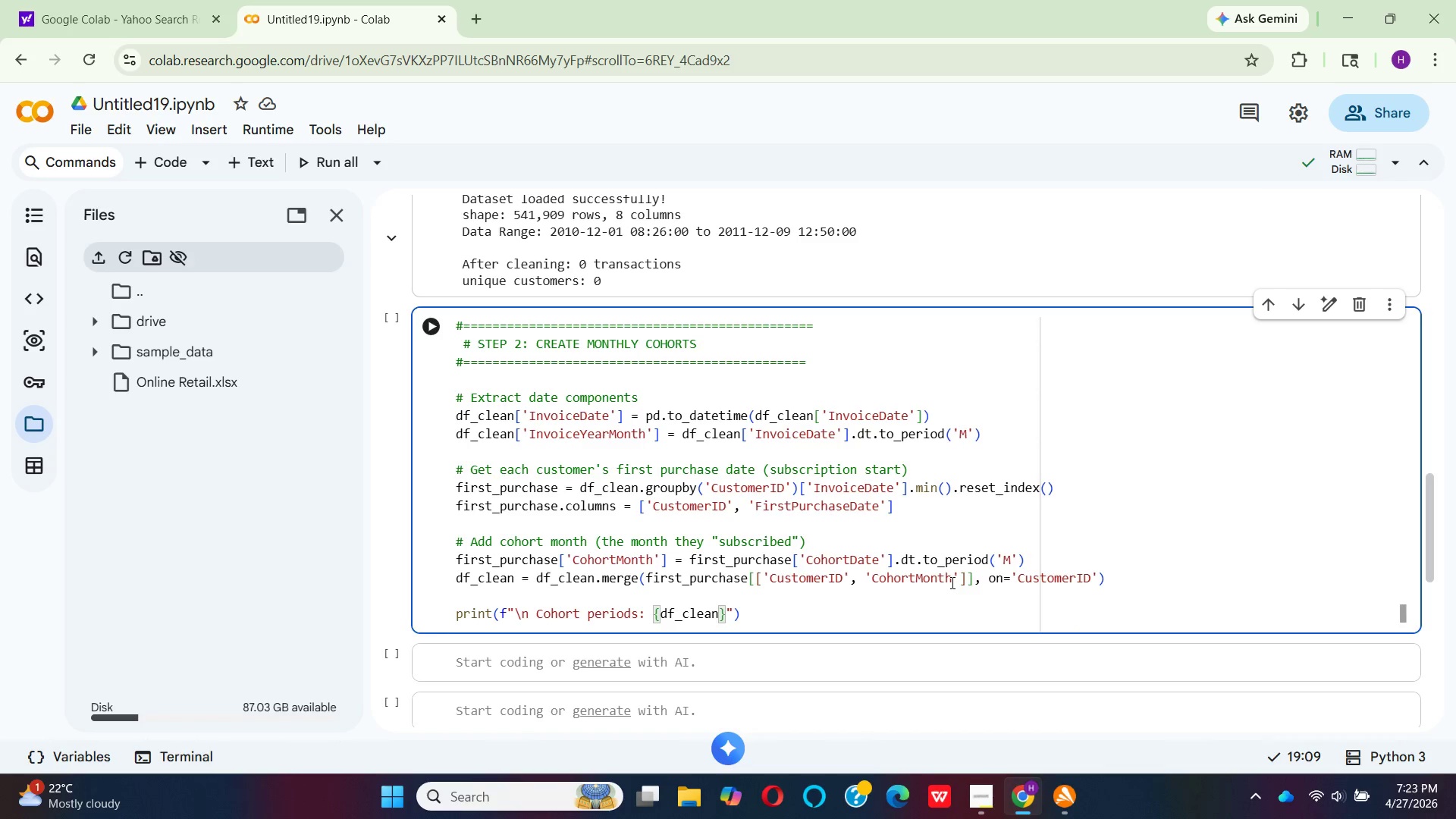 
key(BracketLeft)
 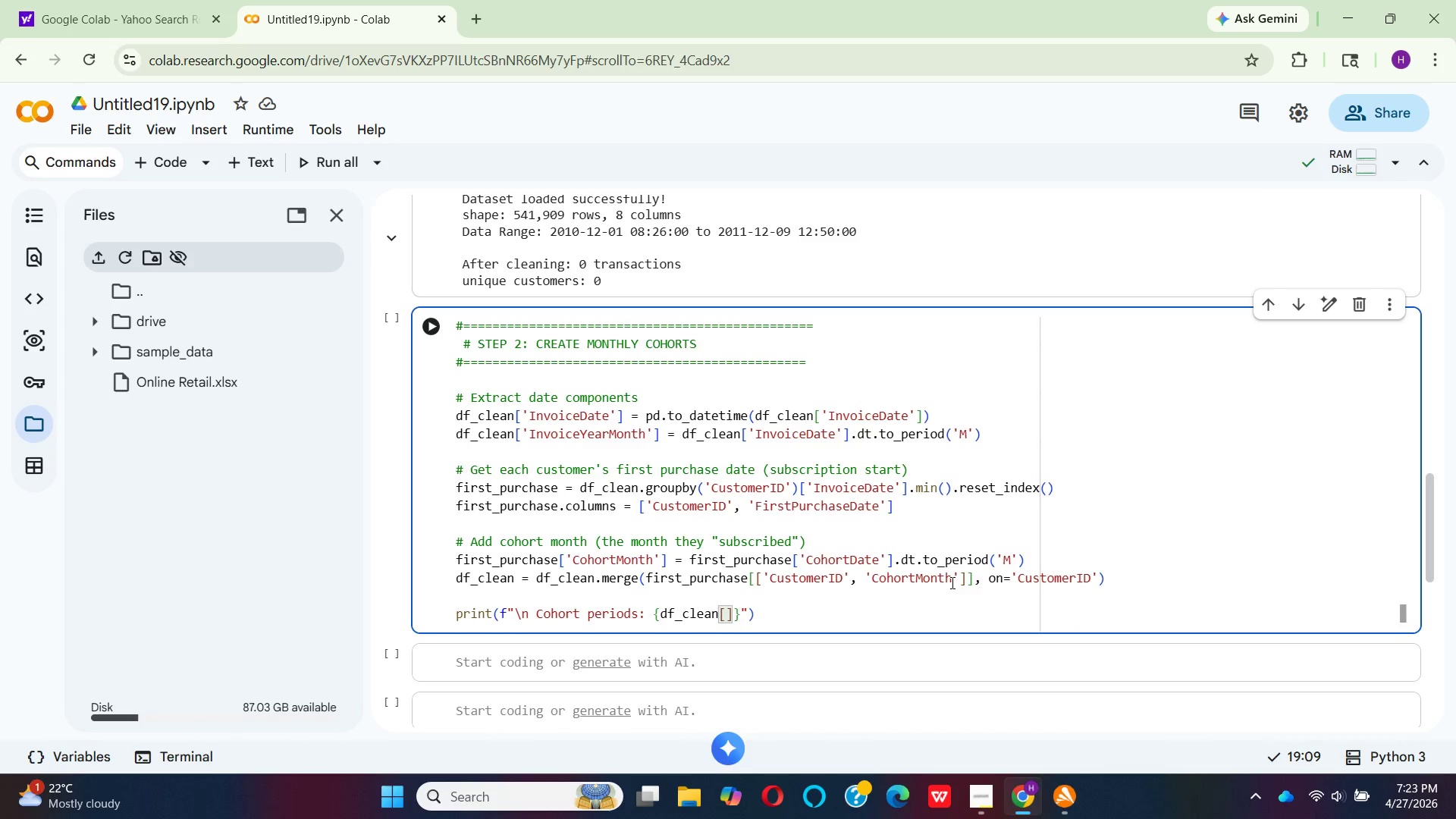 
key(Quote)
 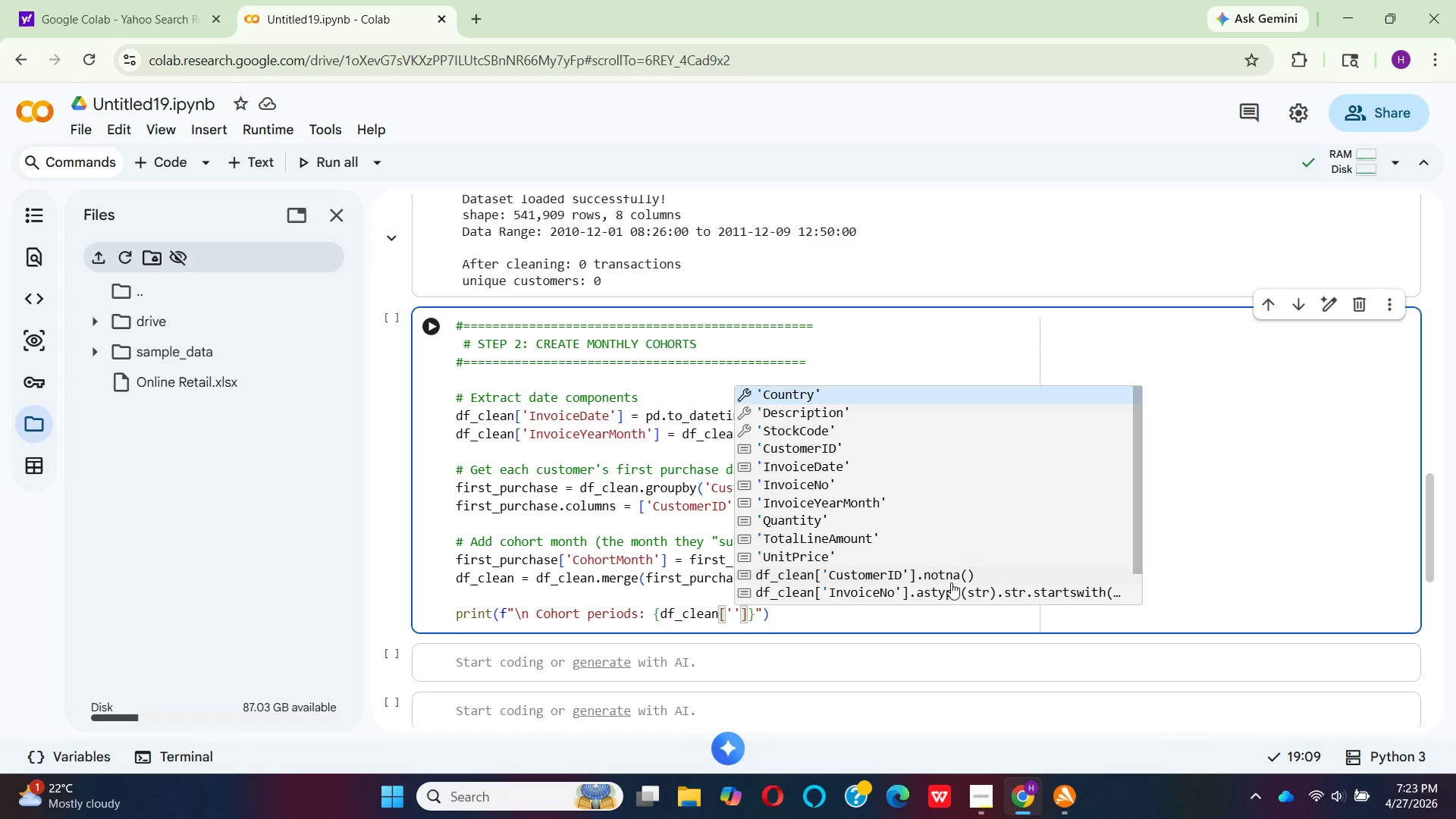 
wait(11.86)
 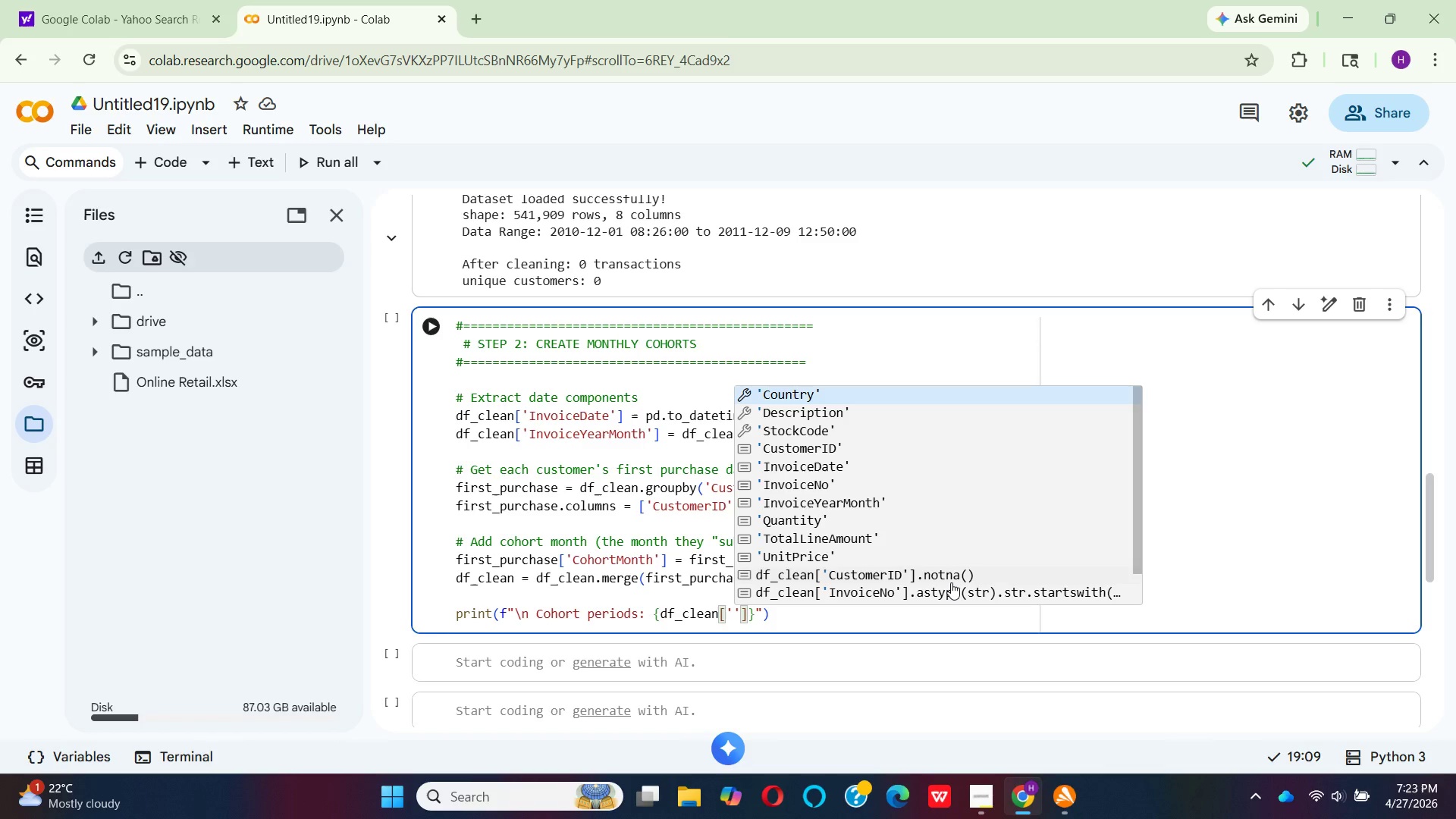 
key(CapsLock)
 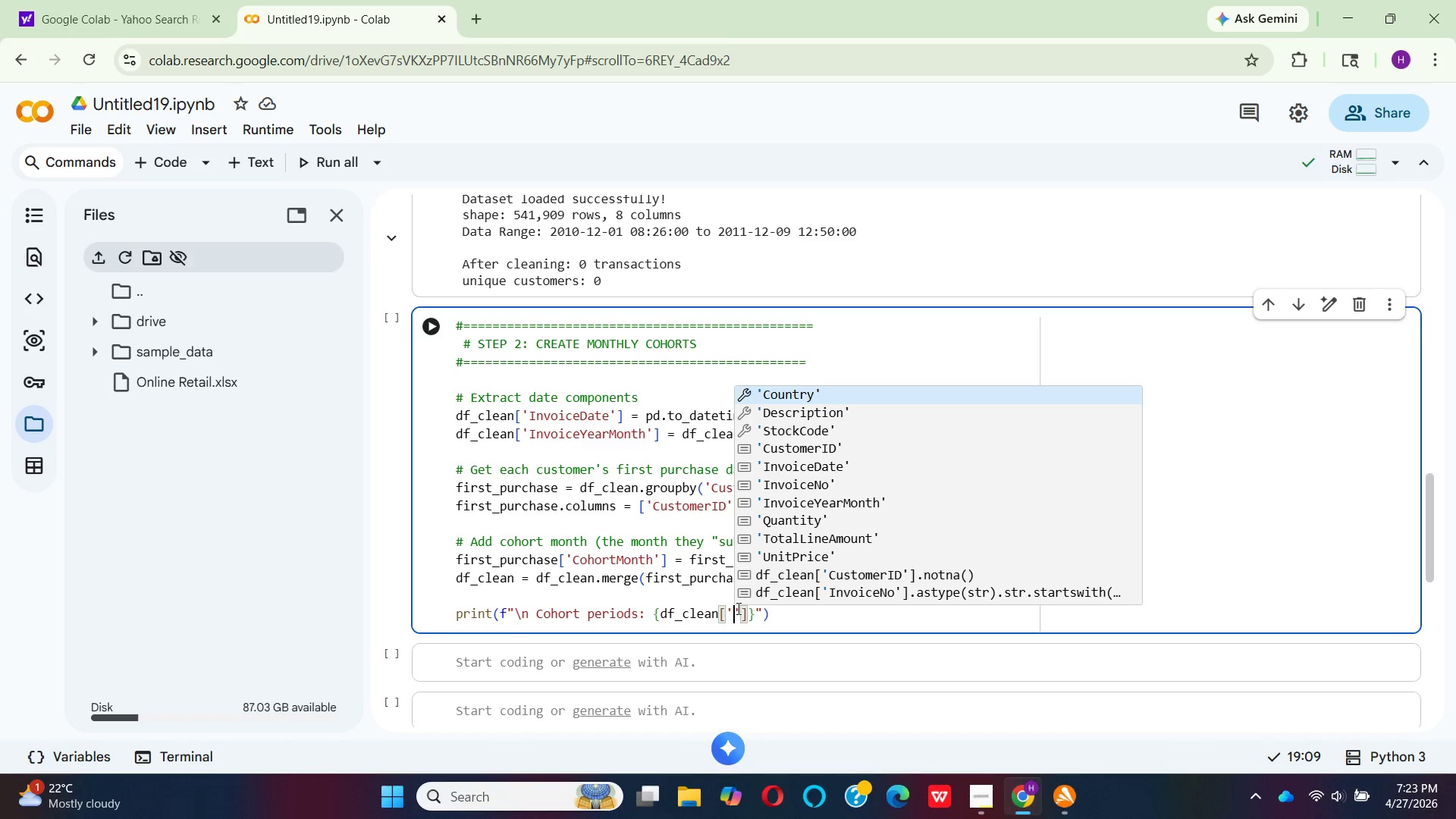 
key(C)
 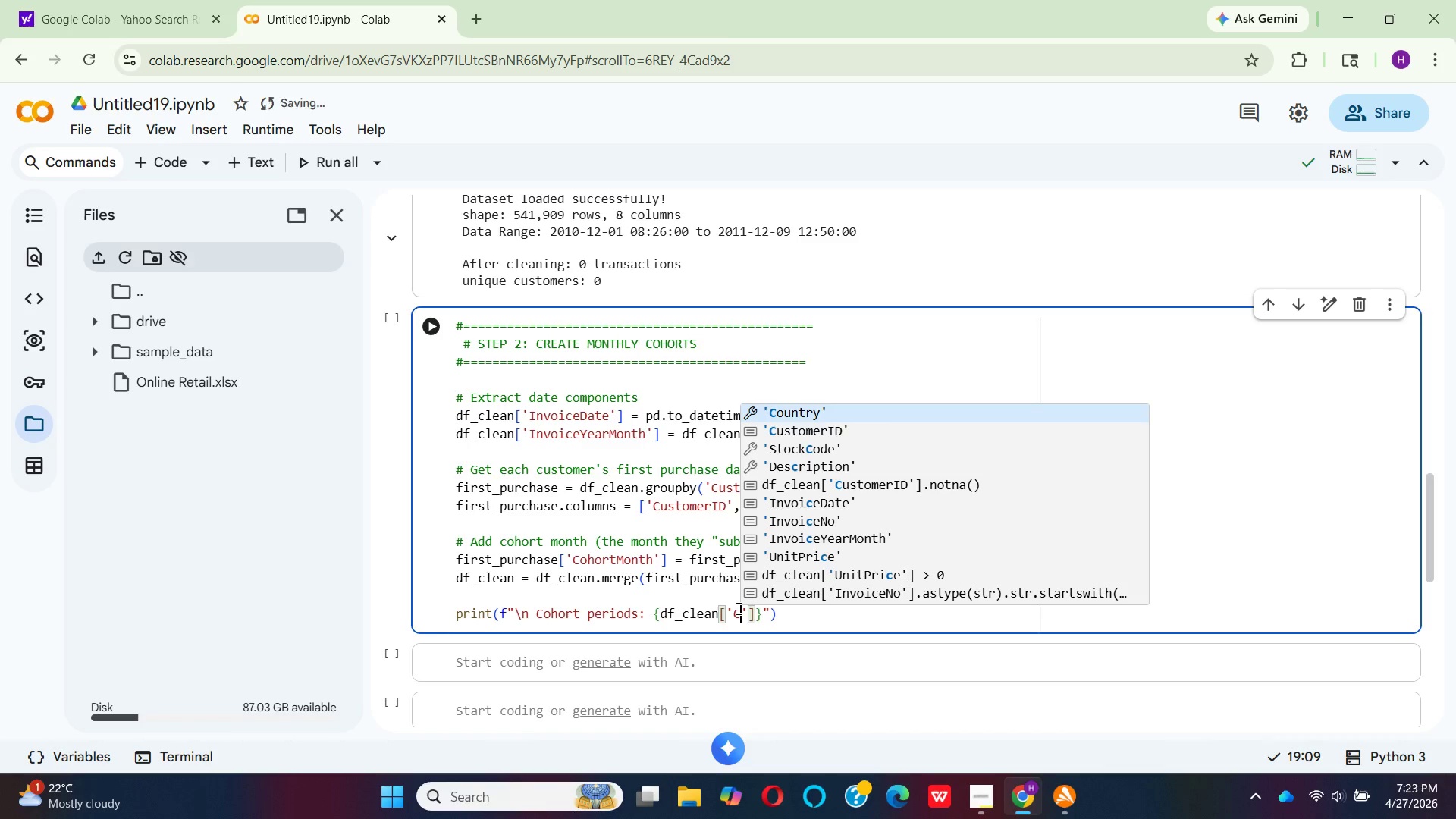 
key(CapsLock)
 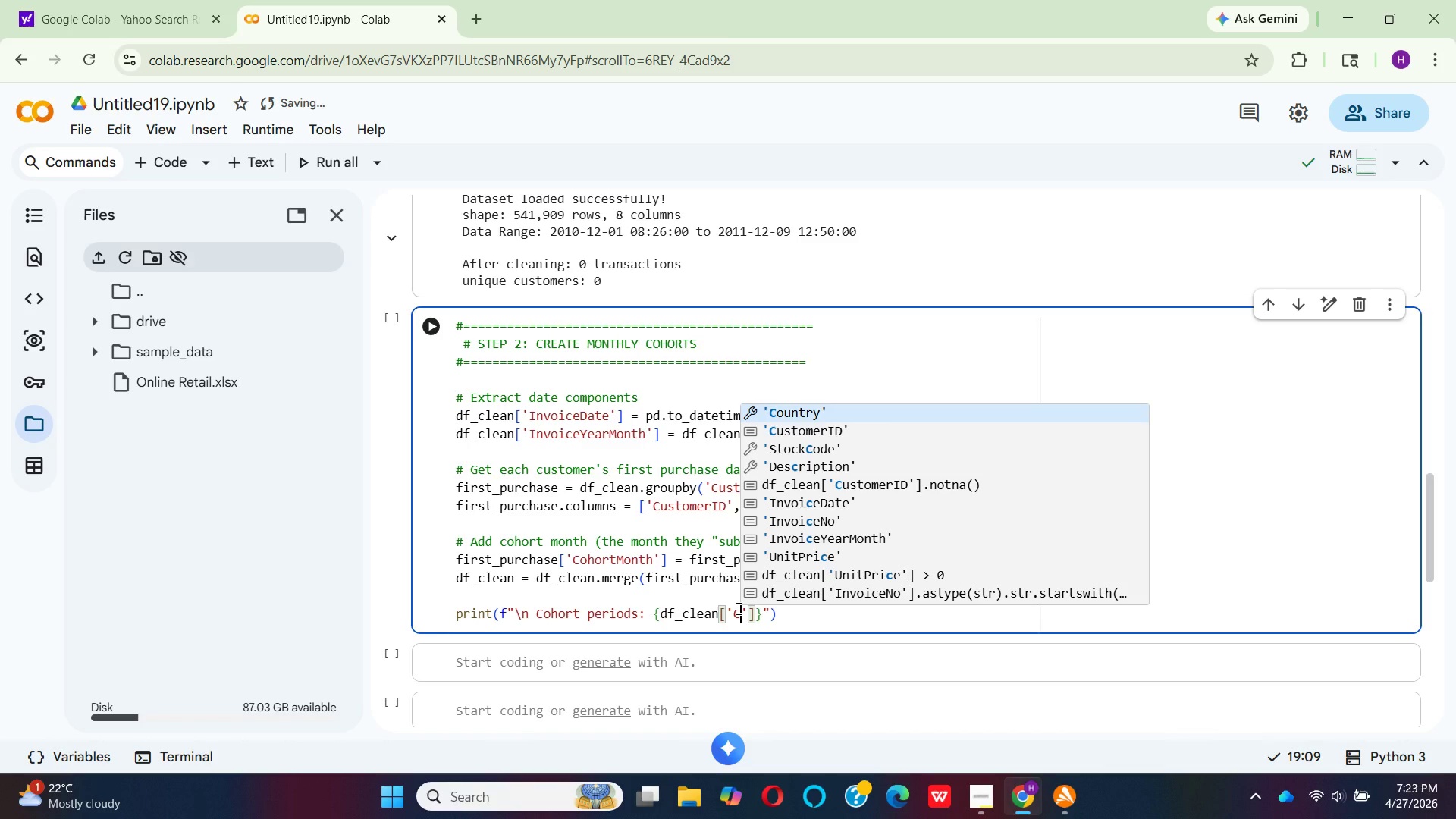 
key(O)
 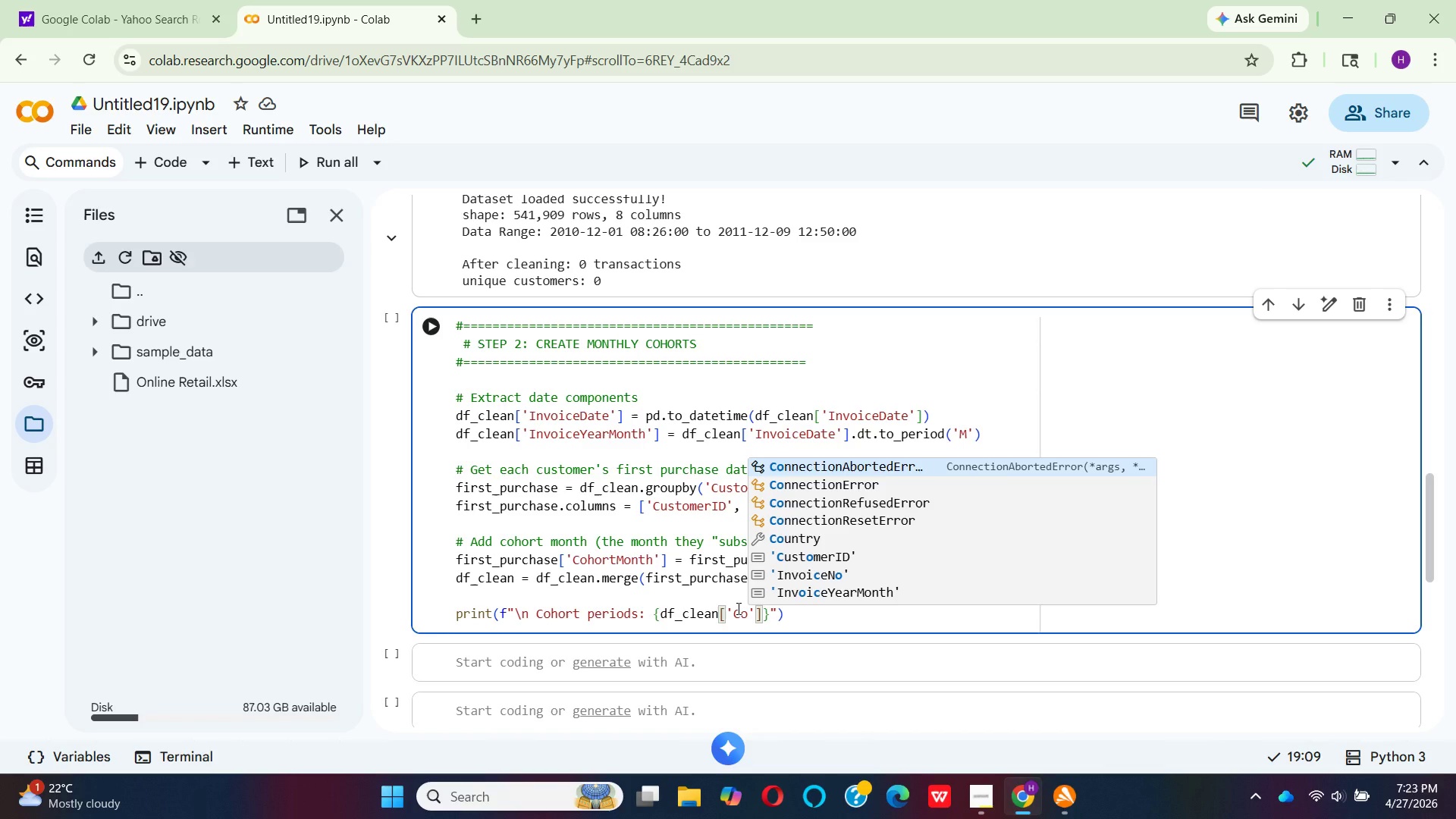 
wait(7.52)
 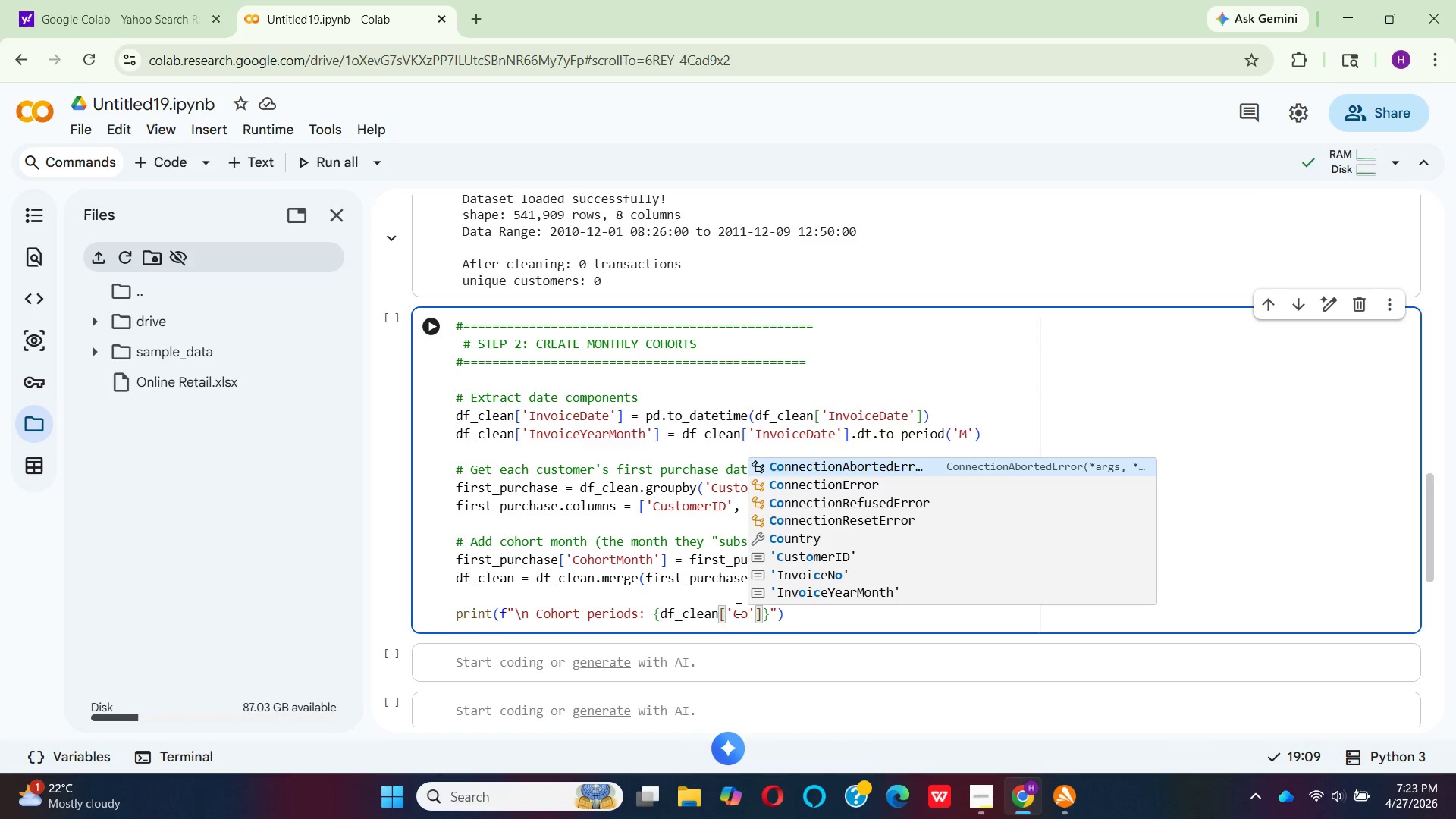 
type(hortMonth)
 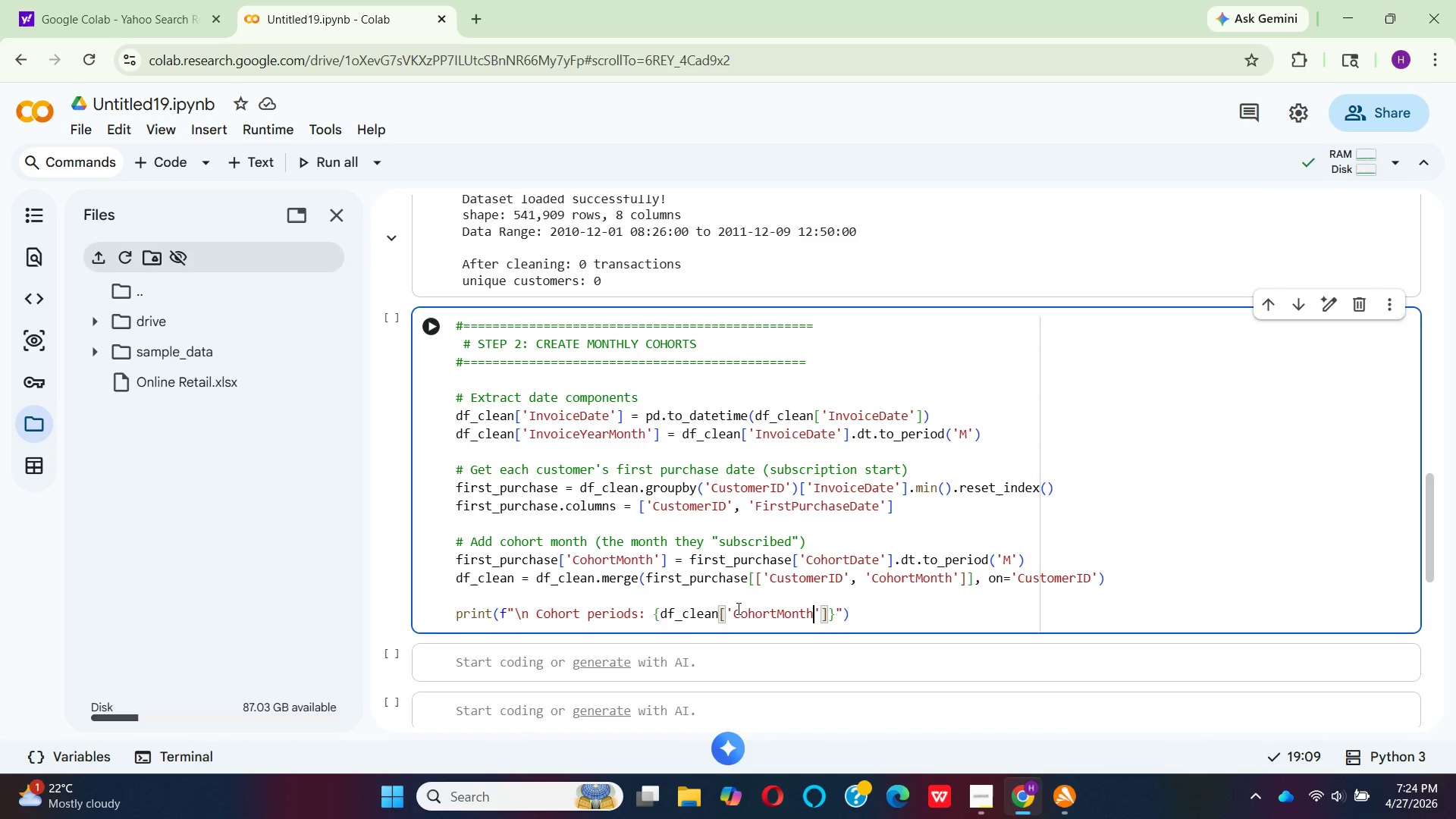 
wait(5.34)
 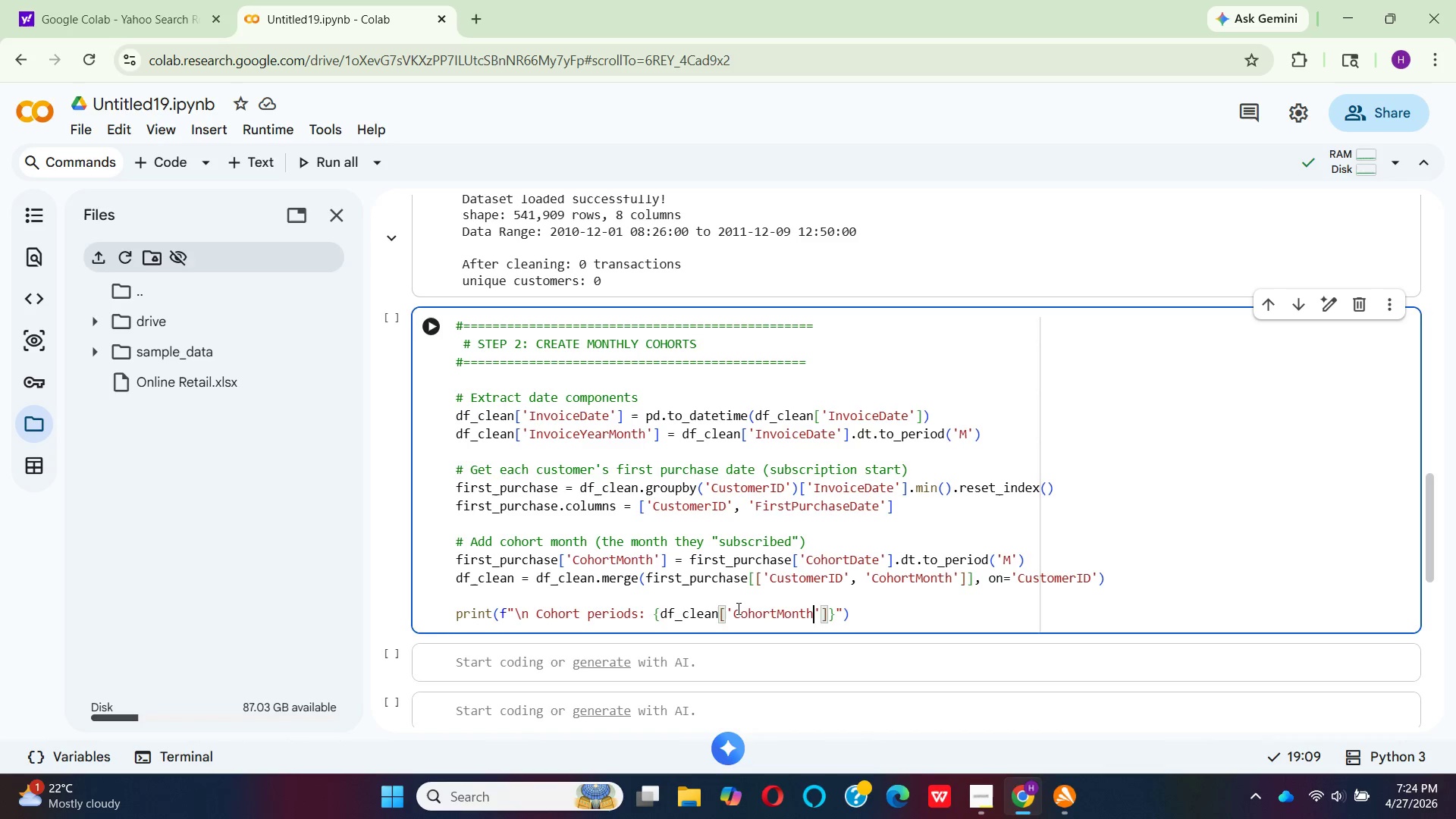 
key(ArrowRight)
 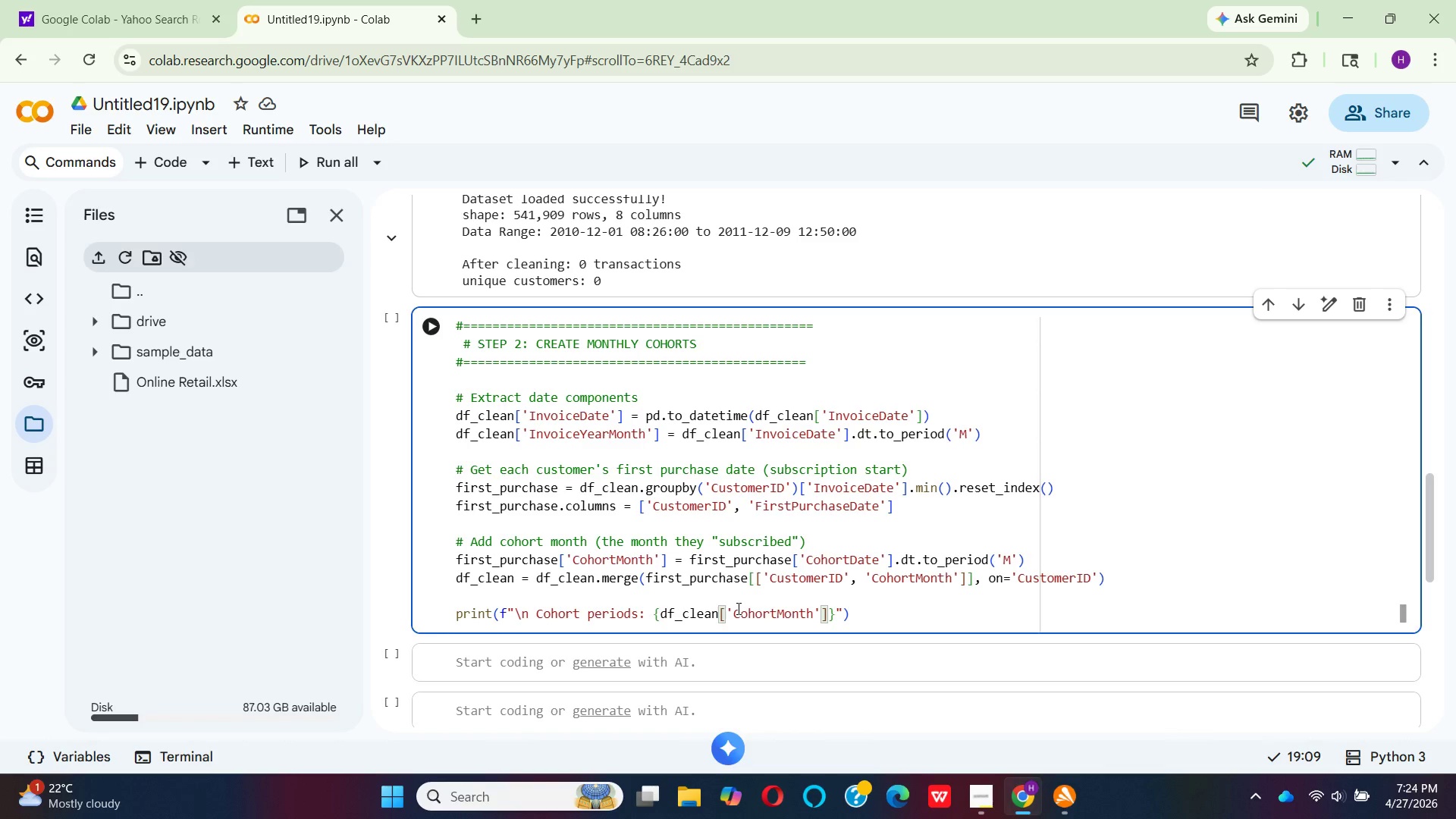 
key(ArrowRight)
 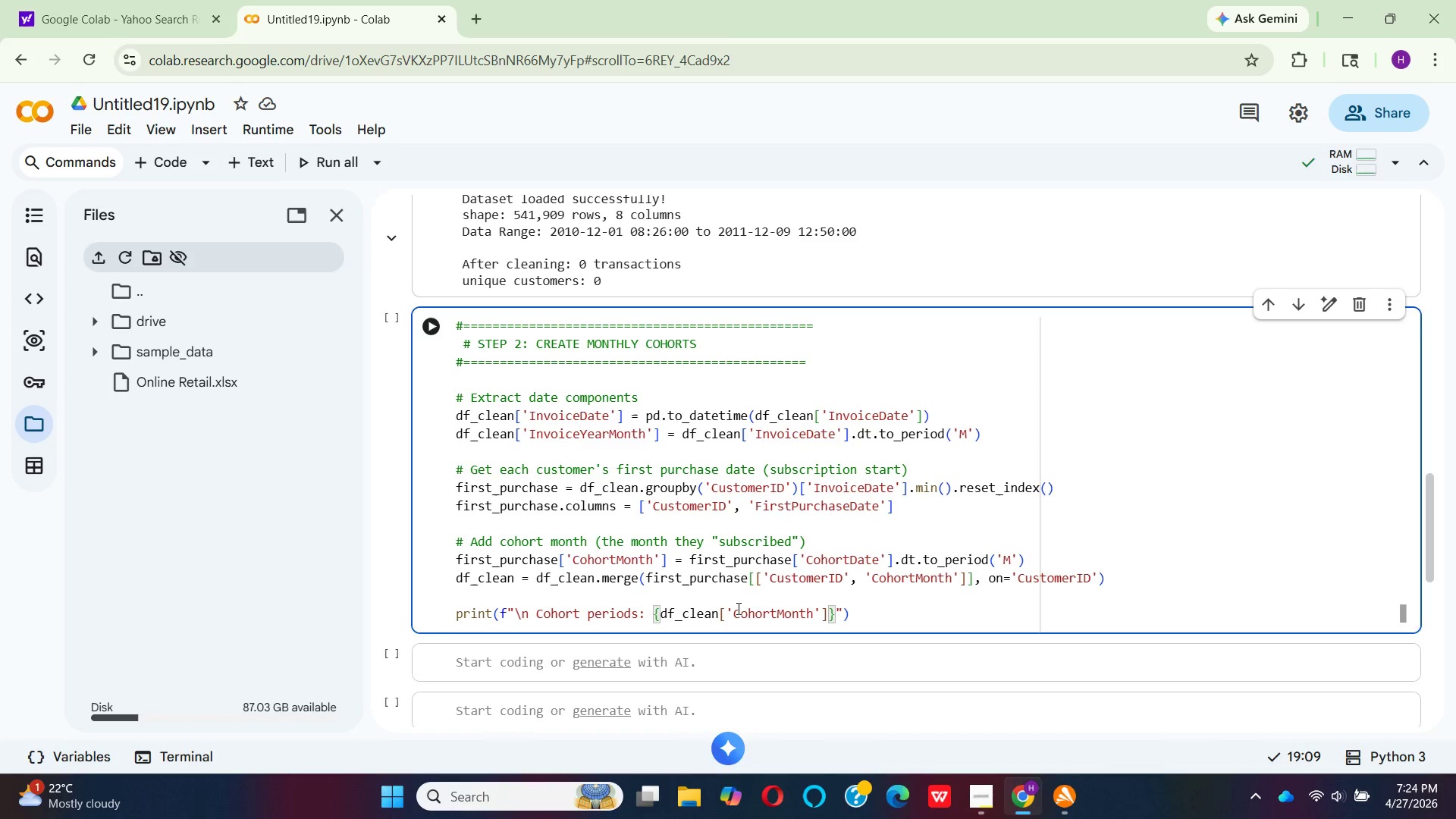 
key(Period)
 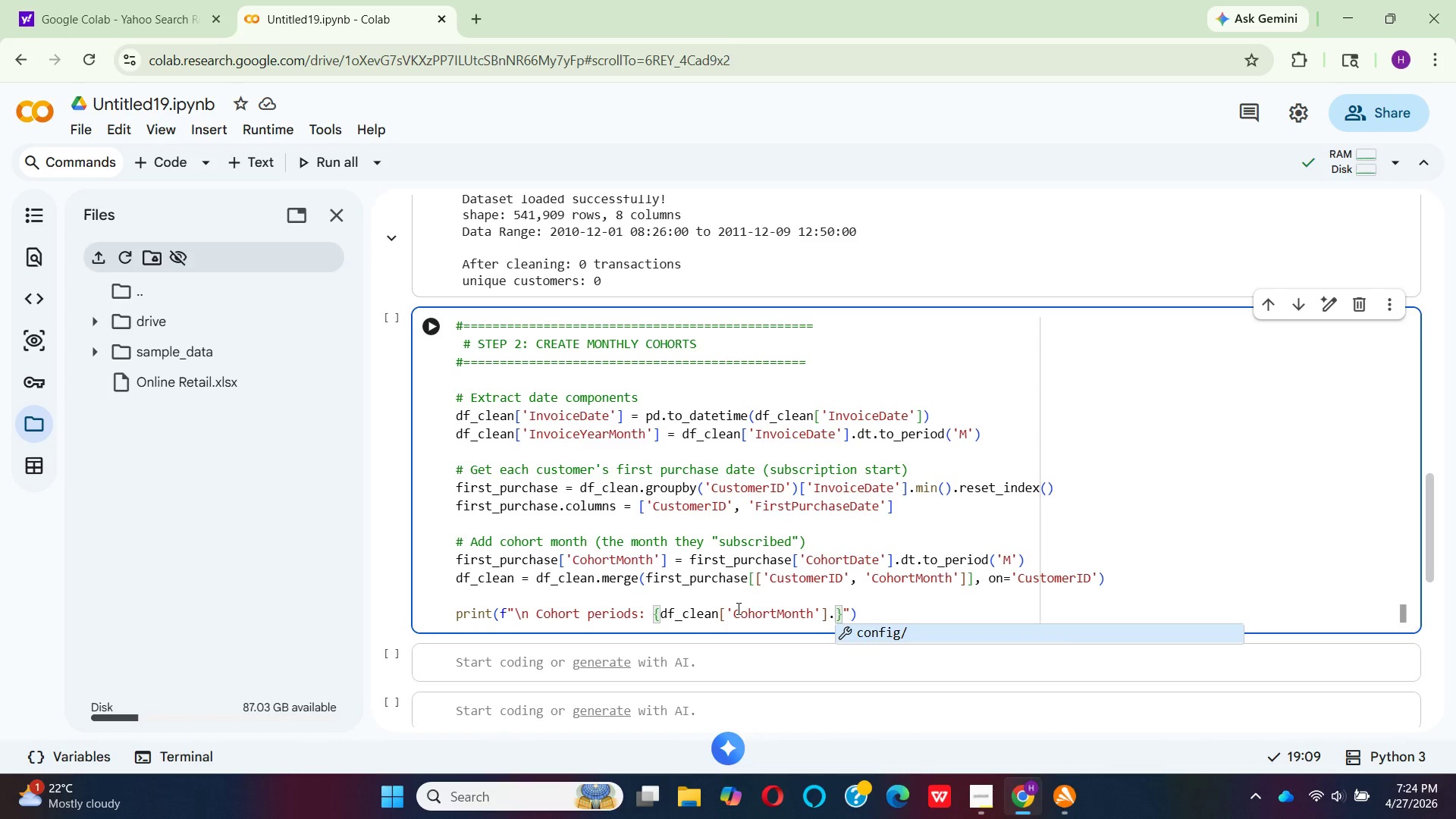 
hold_key(key=N, duration=0.34)
 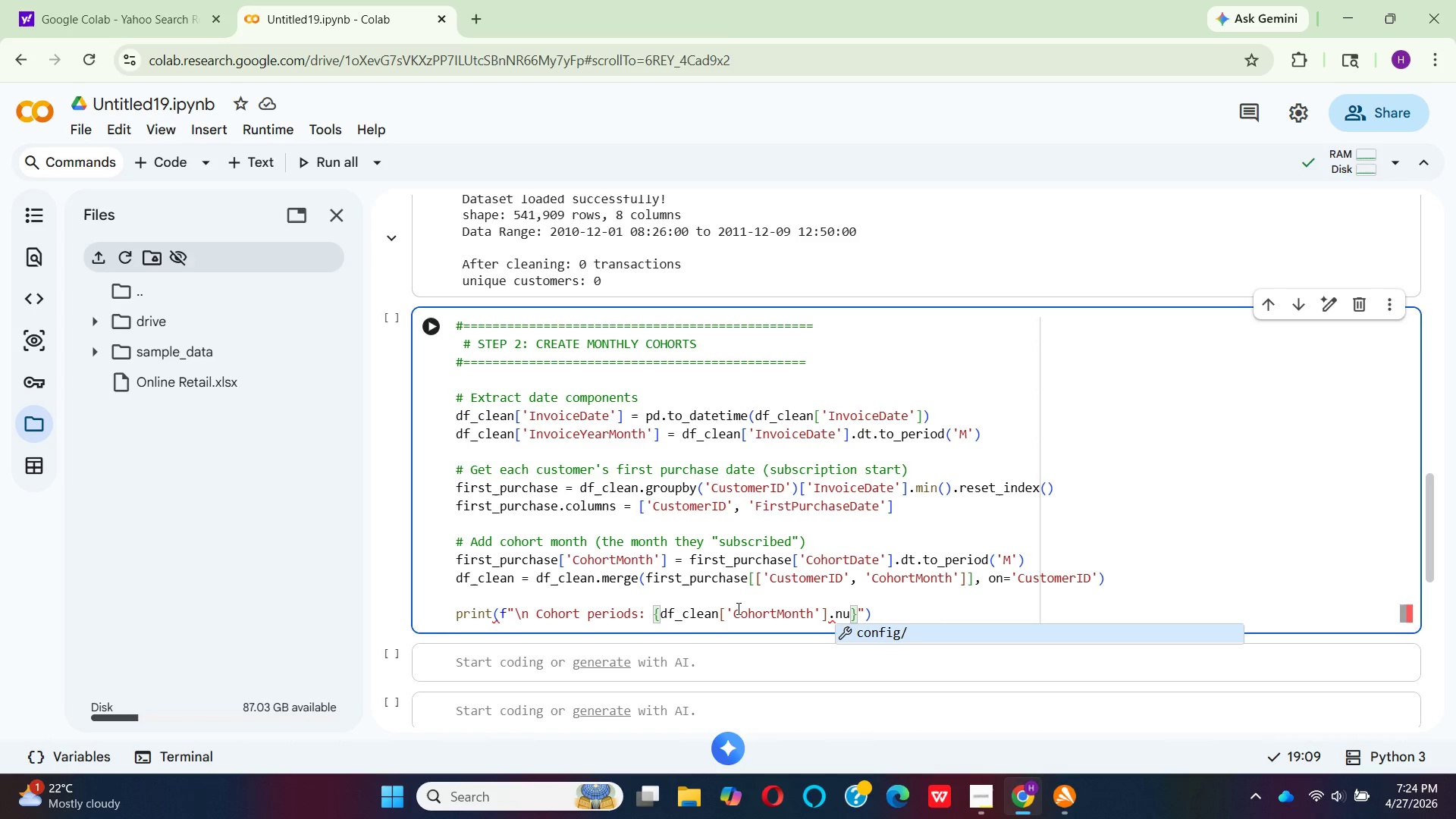 
key(U)
 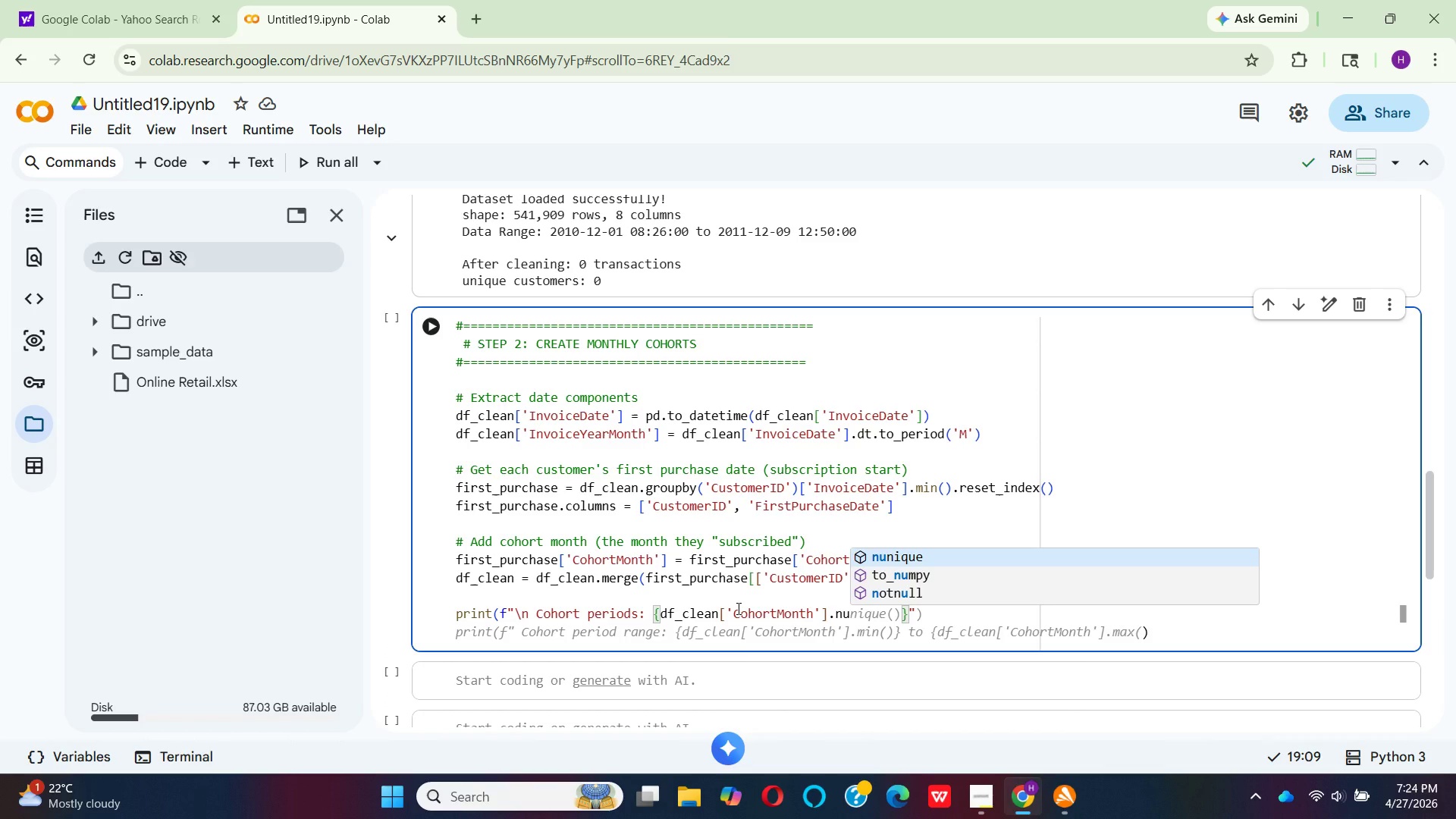 
key(Enter)
 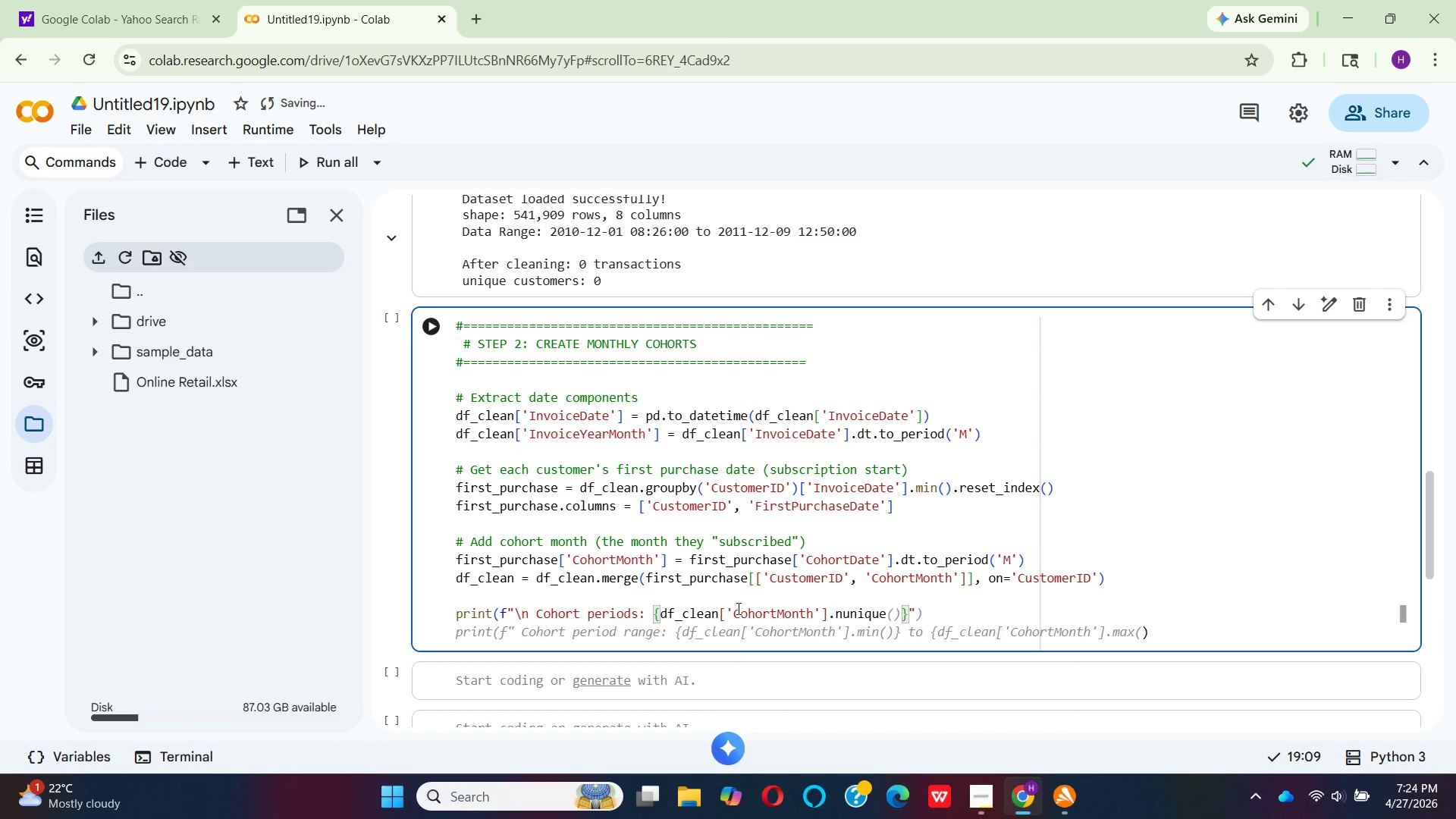 
key(Shift+9)
 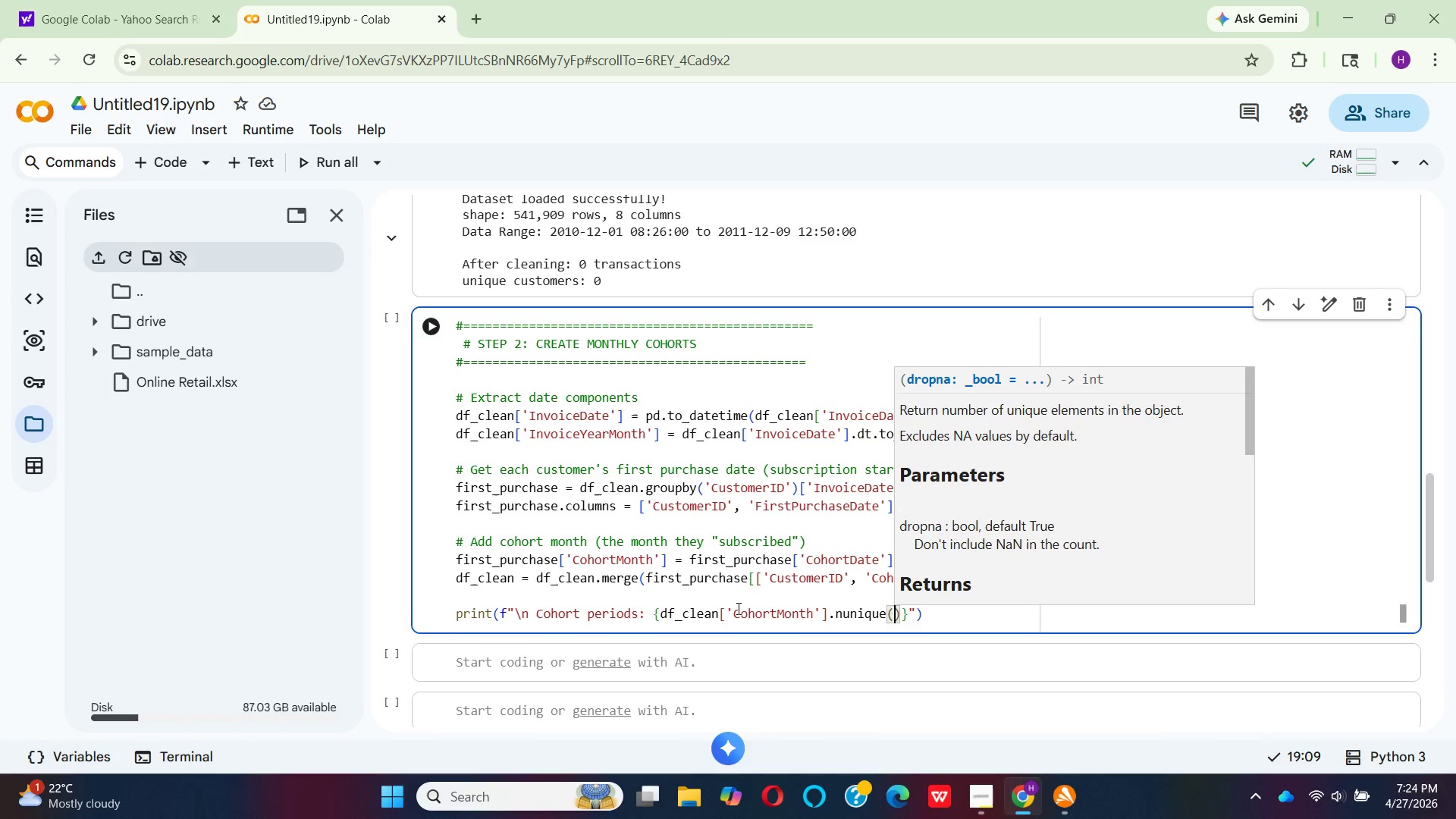 
key(ArrowRight)
 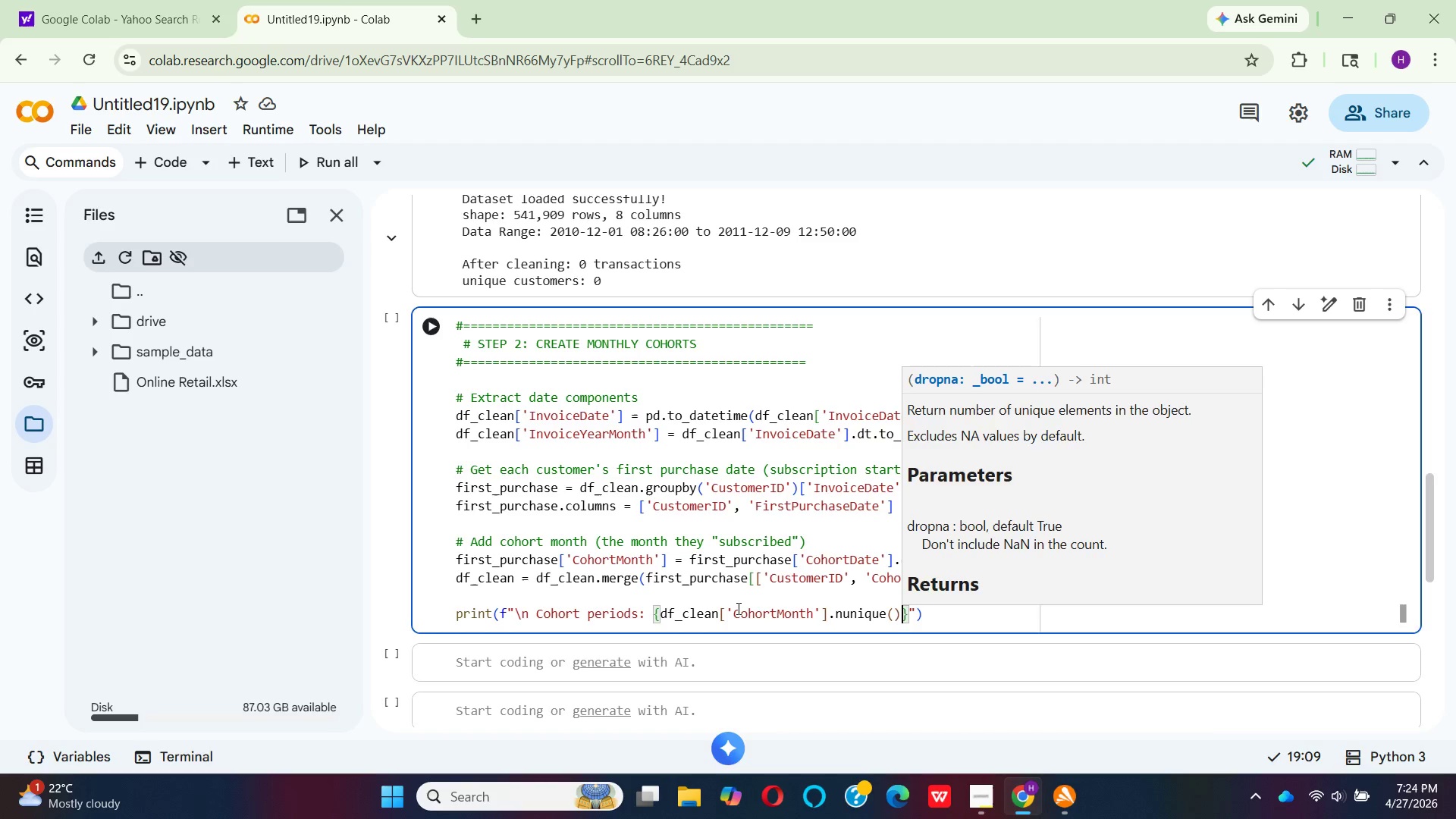 
key(ArrowRight)
 